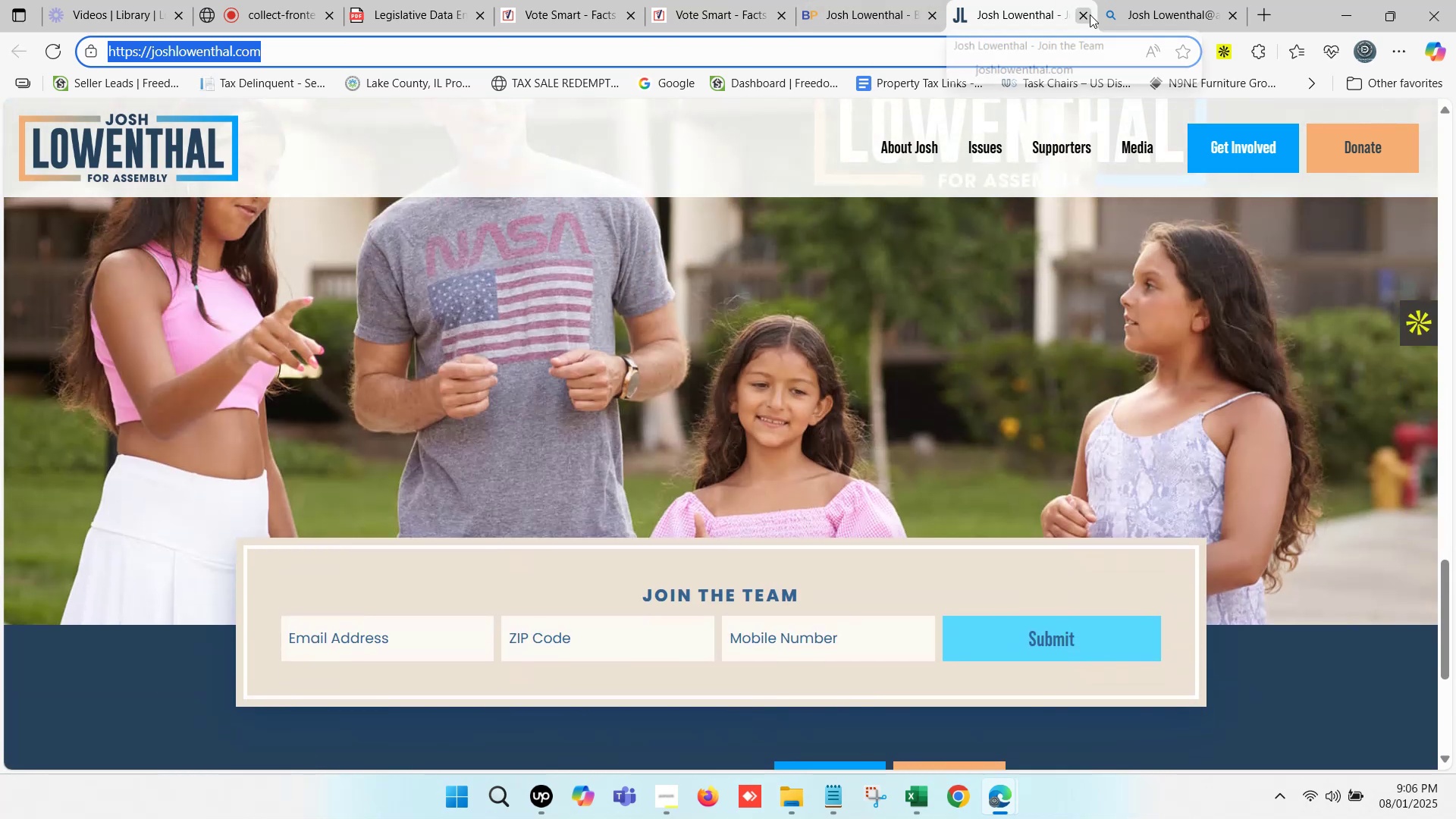 
left_click([1086, 15])
 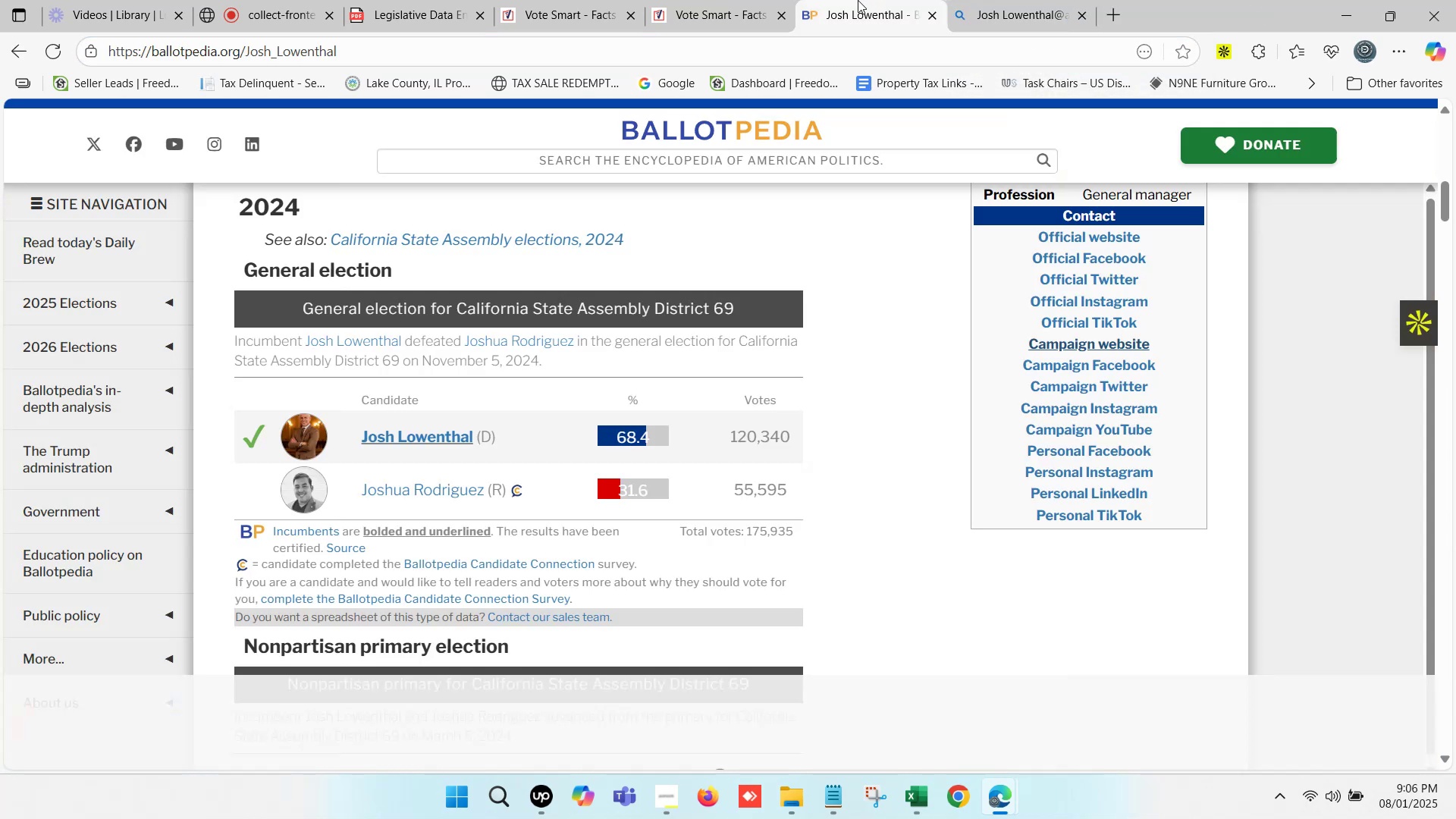 
left_click([858, 0])
 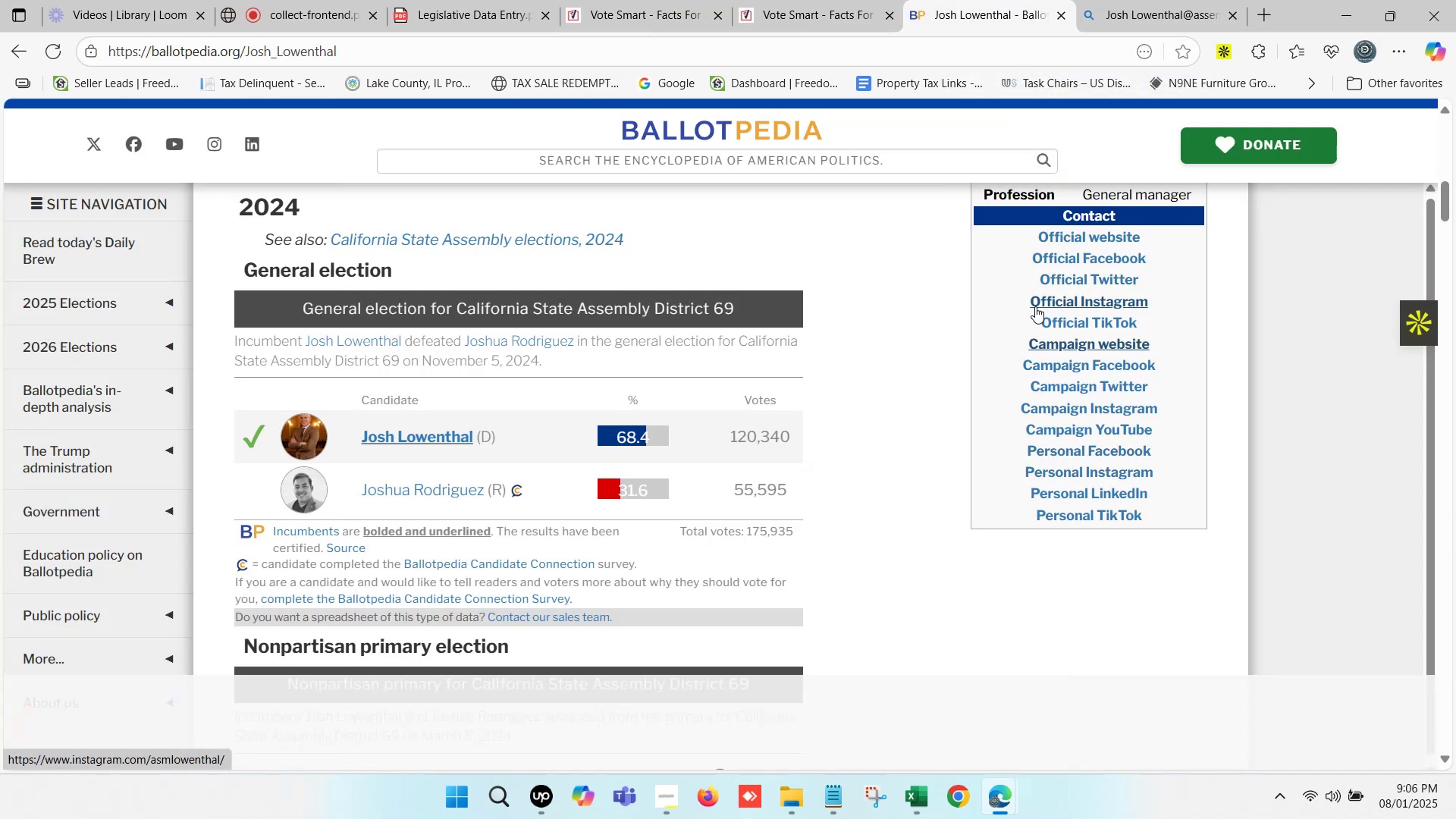 
scroll: coordinate [915, 348], scroll_direction: up, amount: 7.0
 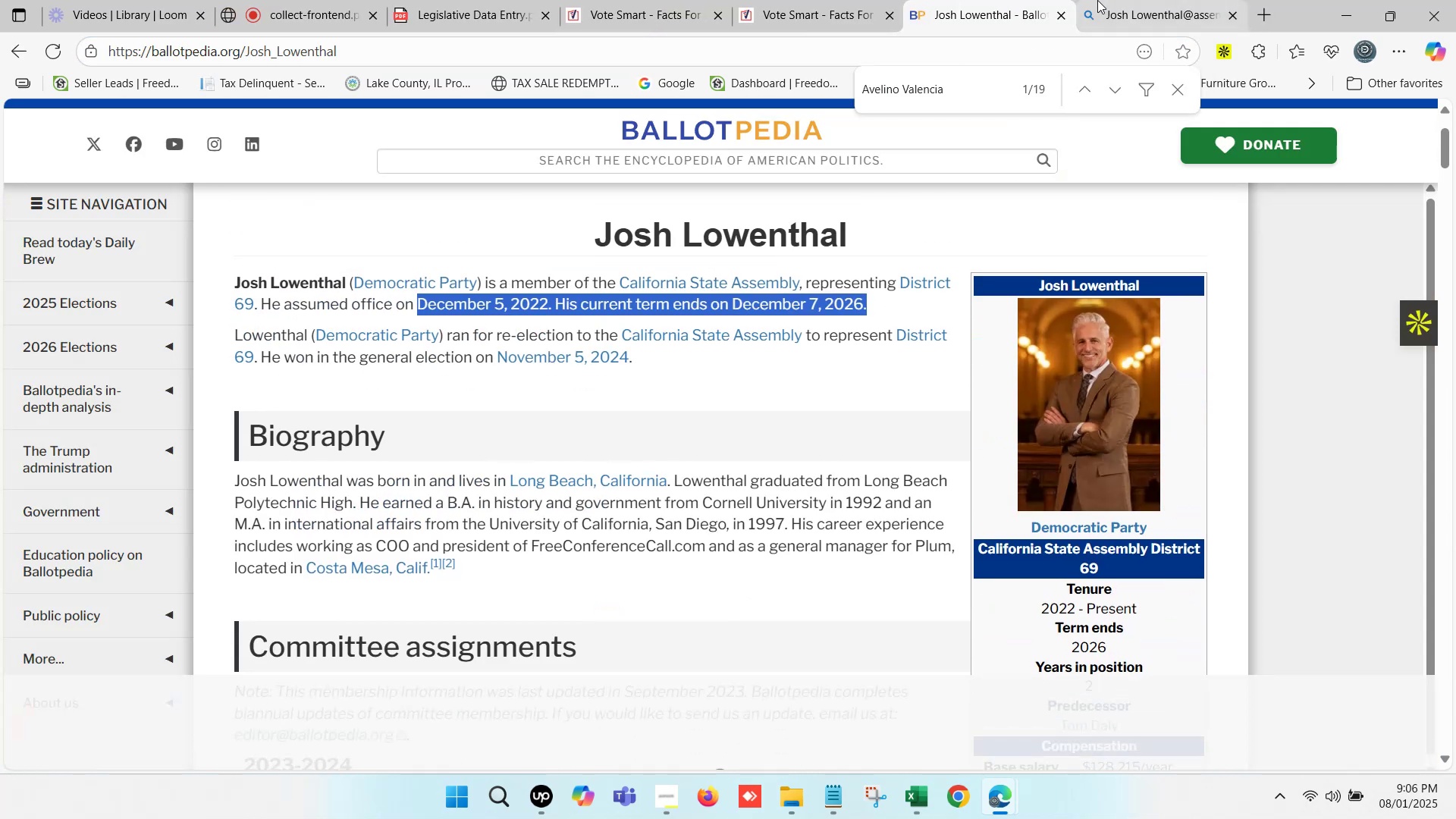 
double_click([1097, 0])
 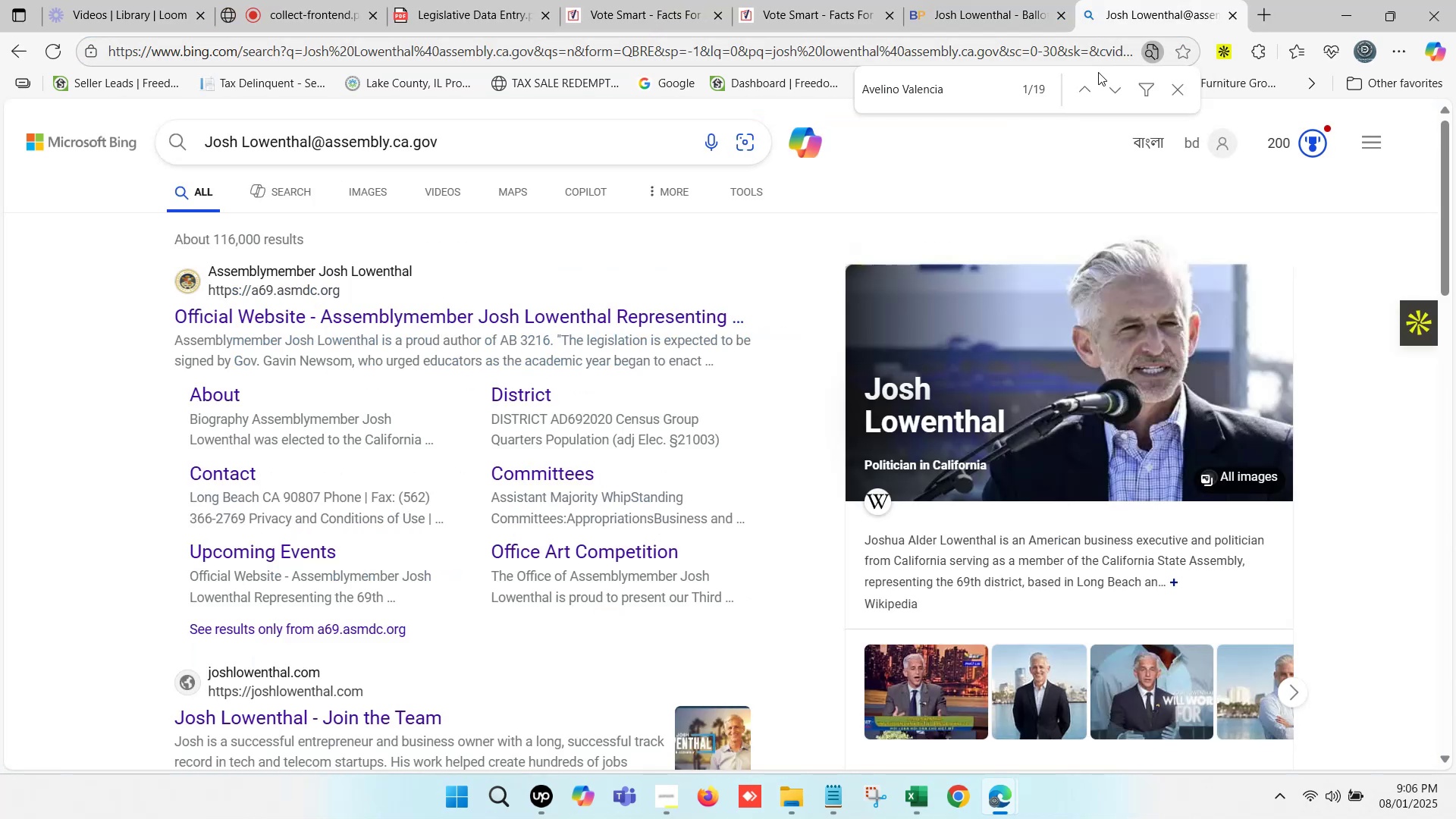 
mouse_move([1081, 101])
 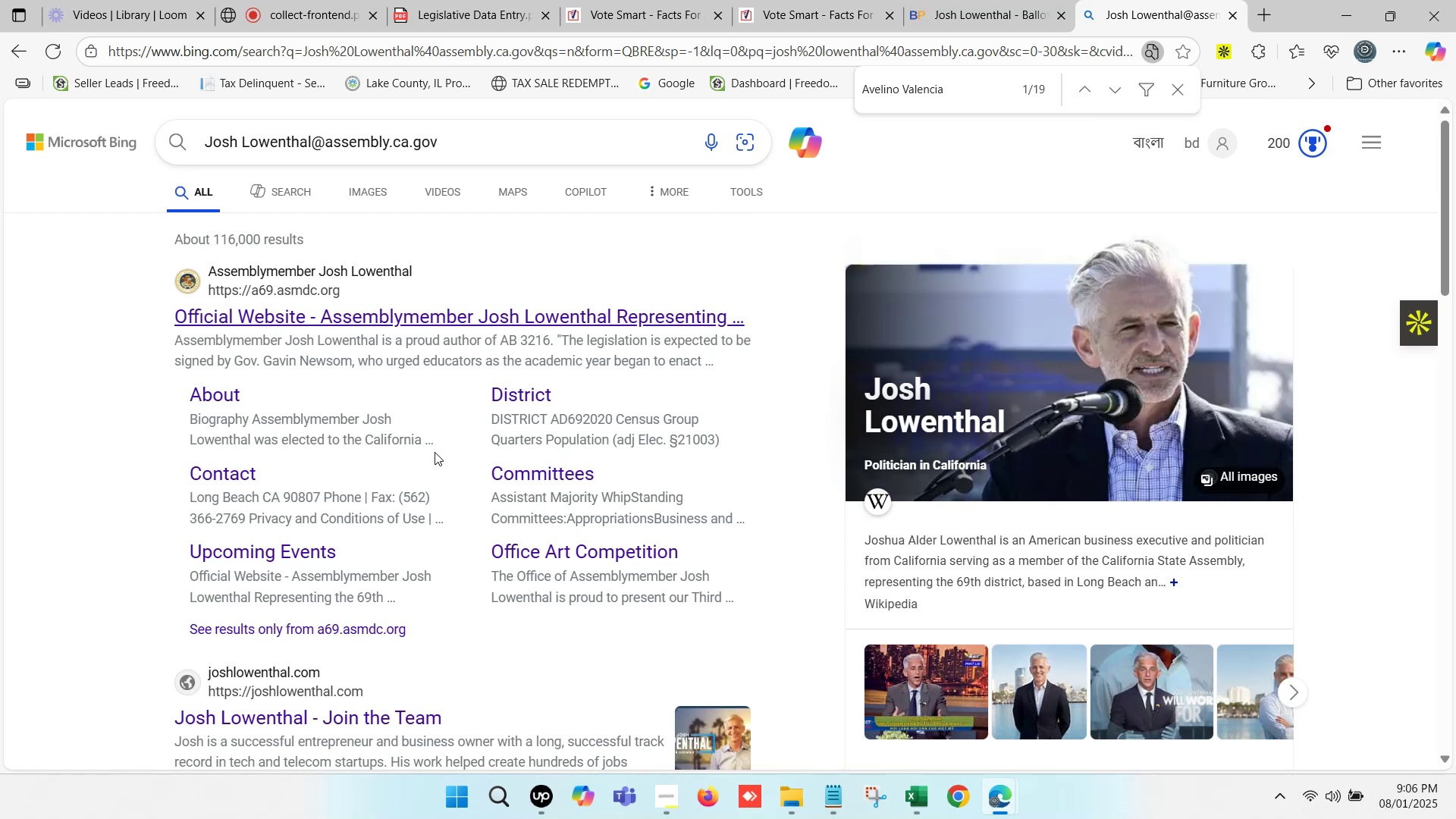 
scroll: coordinate [297, 443], scroll_direction: down, amount: 8.0
 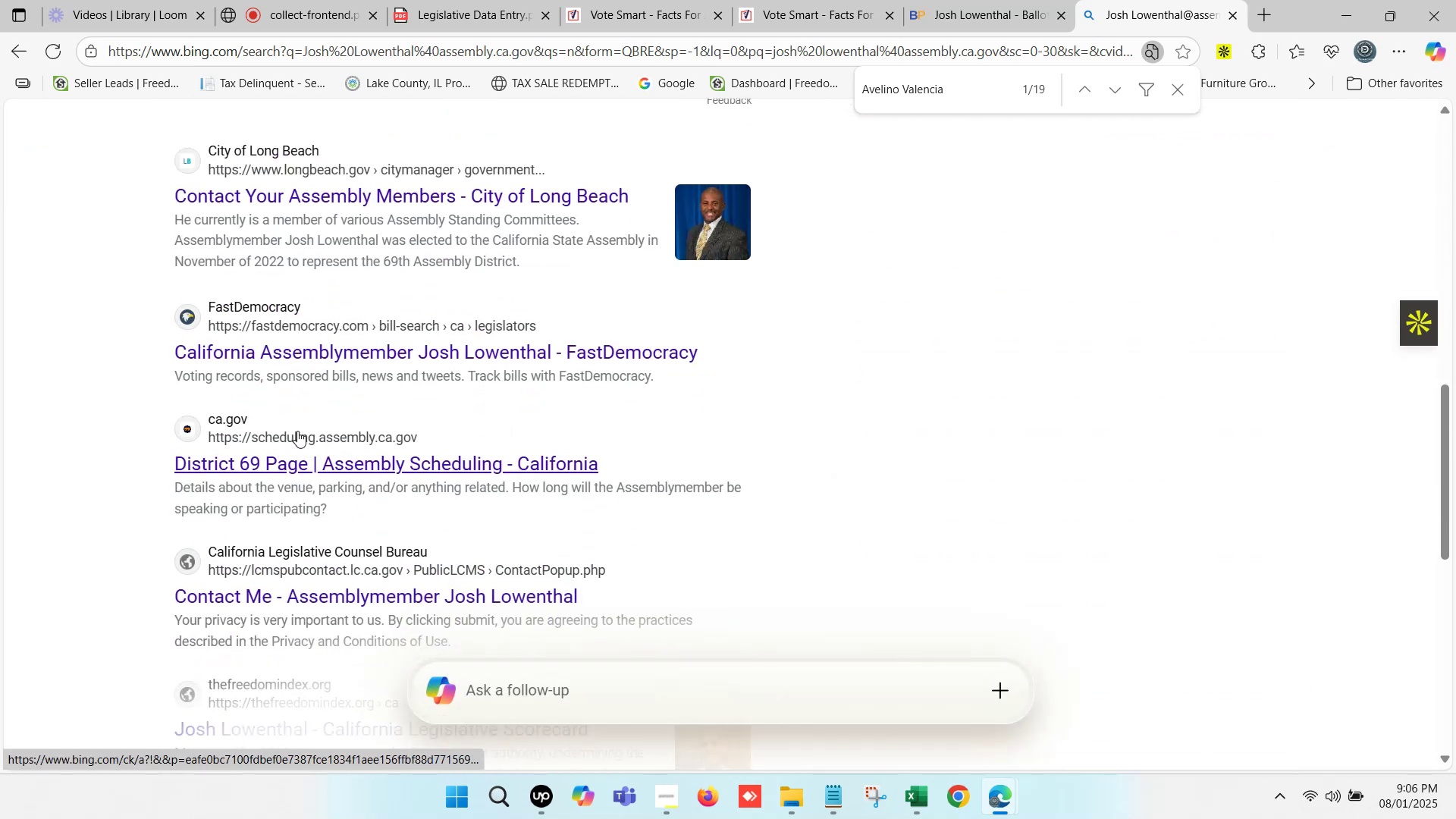 
hold_key(key=ControlLeft, duration=0.83)
left_click([352, 358])
 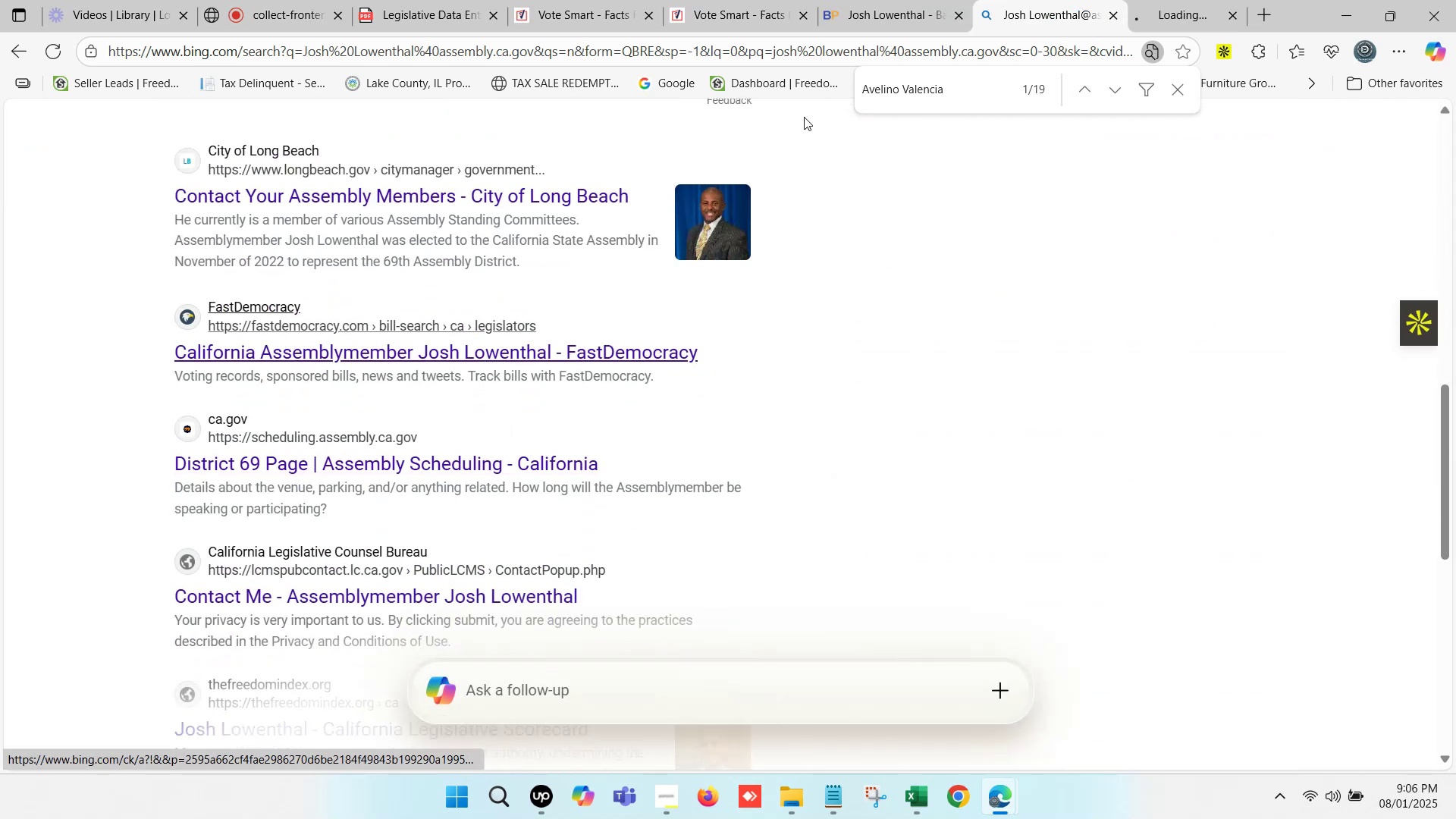 
hold_key(key=ControlLeft, duration=10.84)
left_click([868, 0])
 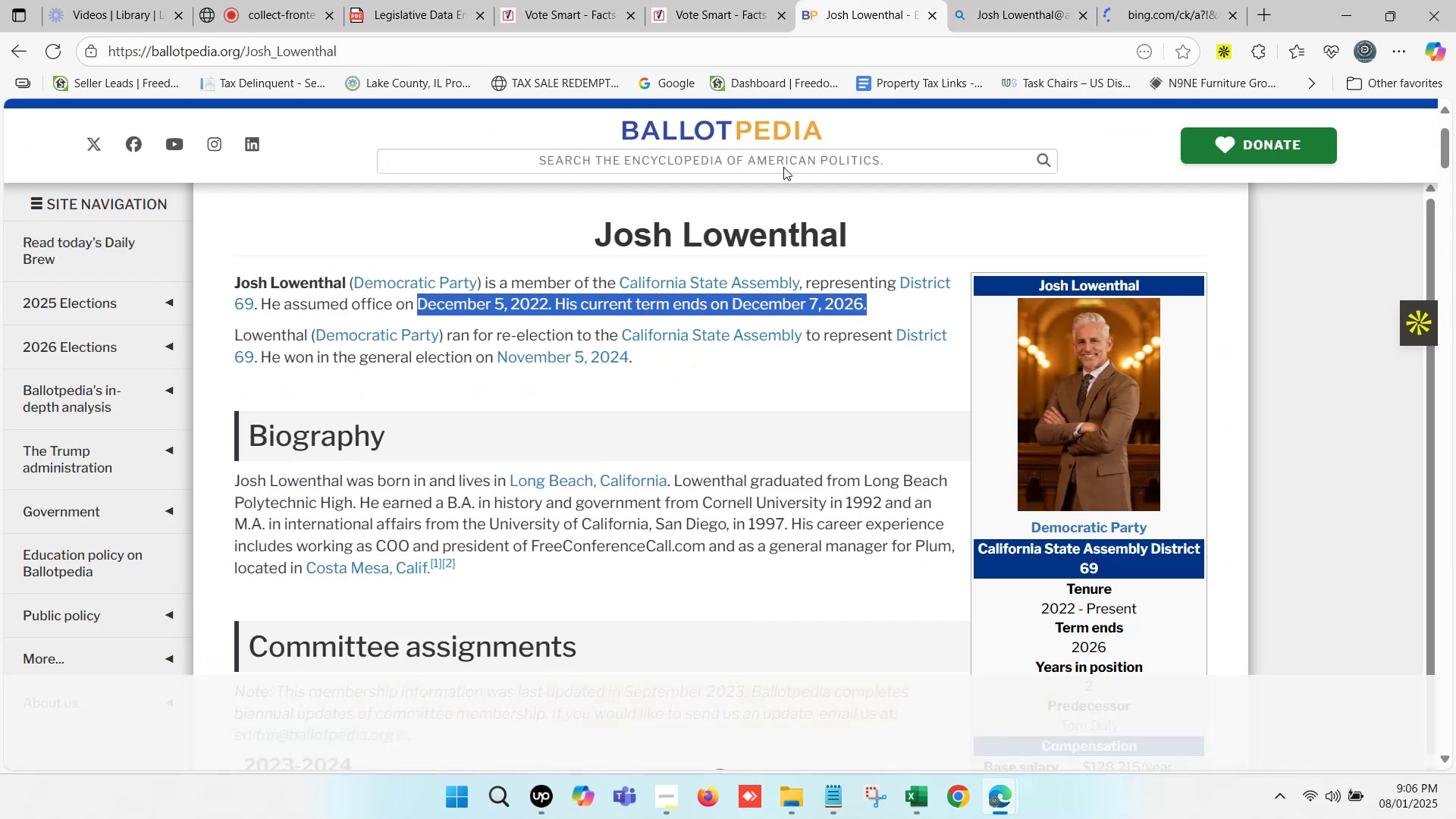 
scroll: coordinate [534, 416], scroll_direction: down, amount: 4.0
 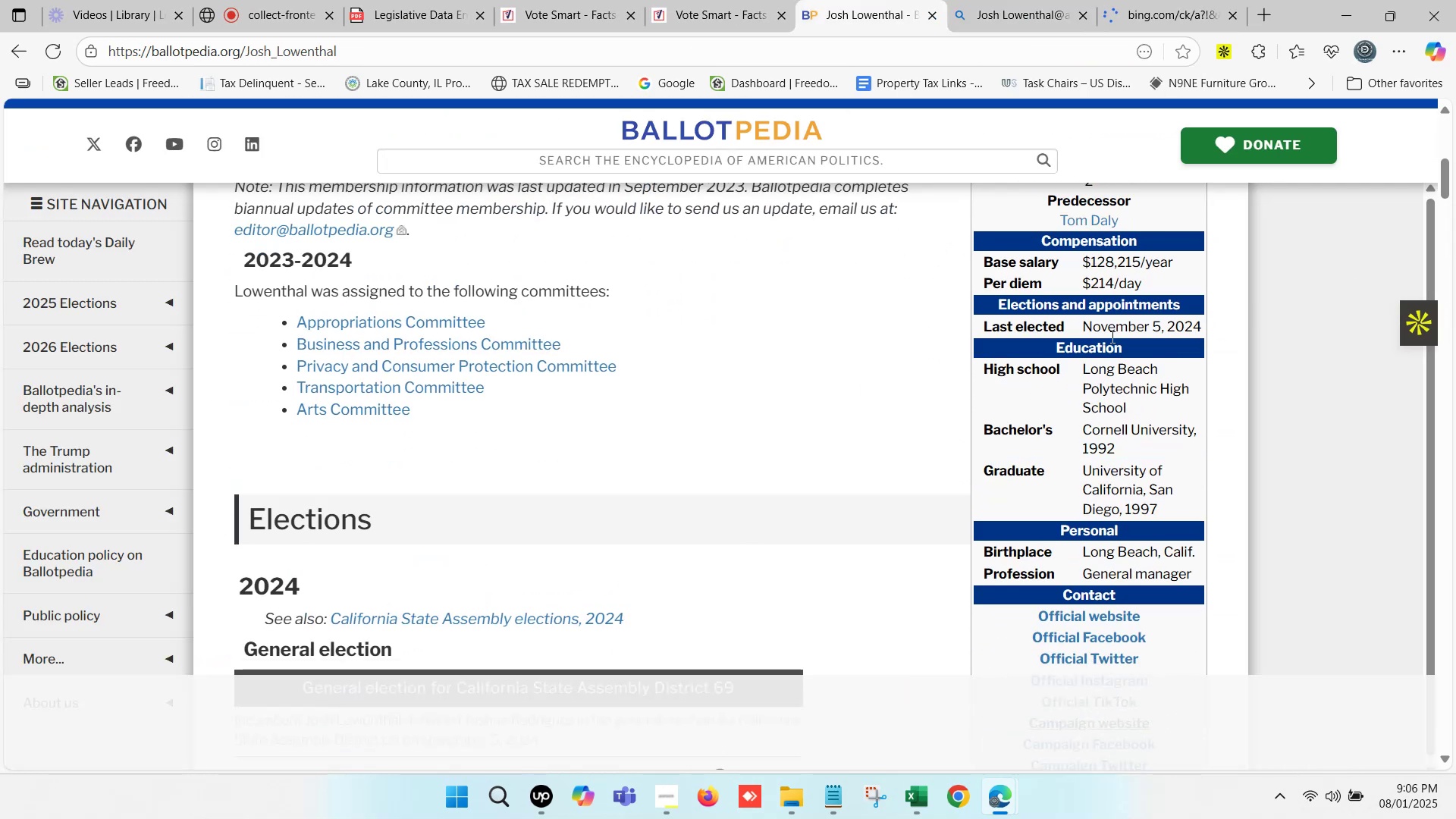 
scroll: coordinate [883, 325], scroll_direction: up, amount: 4.0
 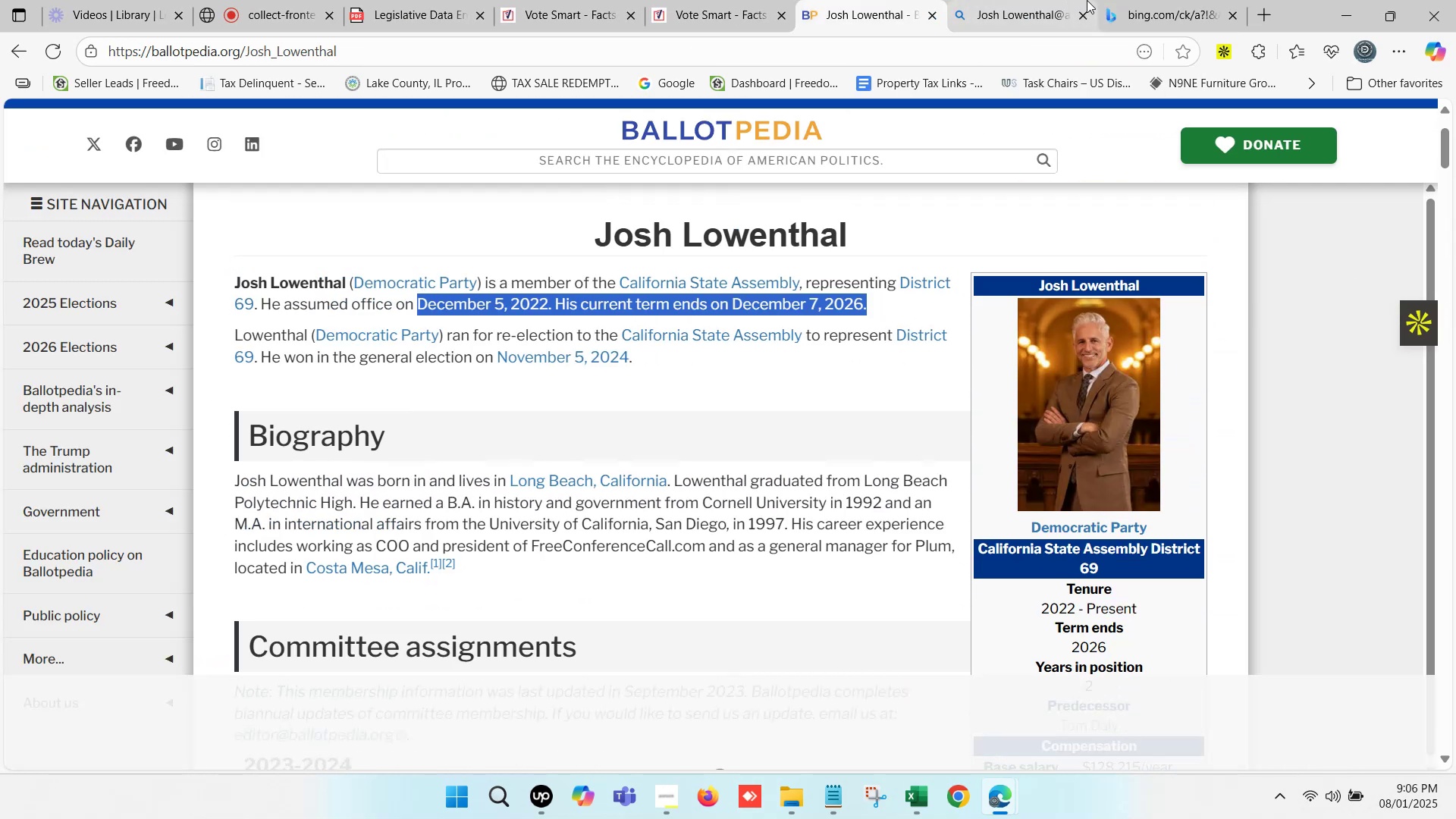 
double_click([1100, 0])
 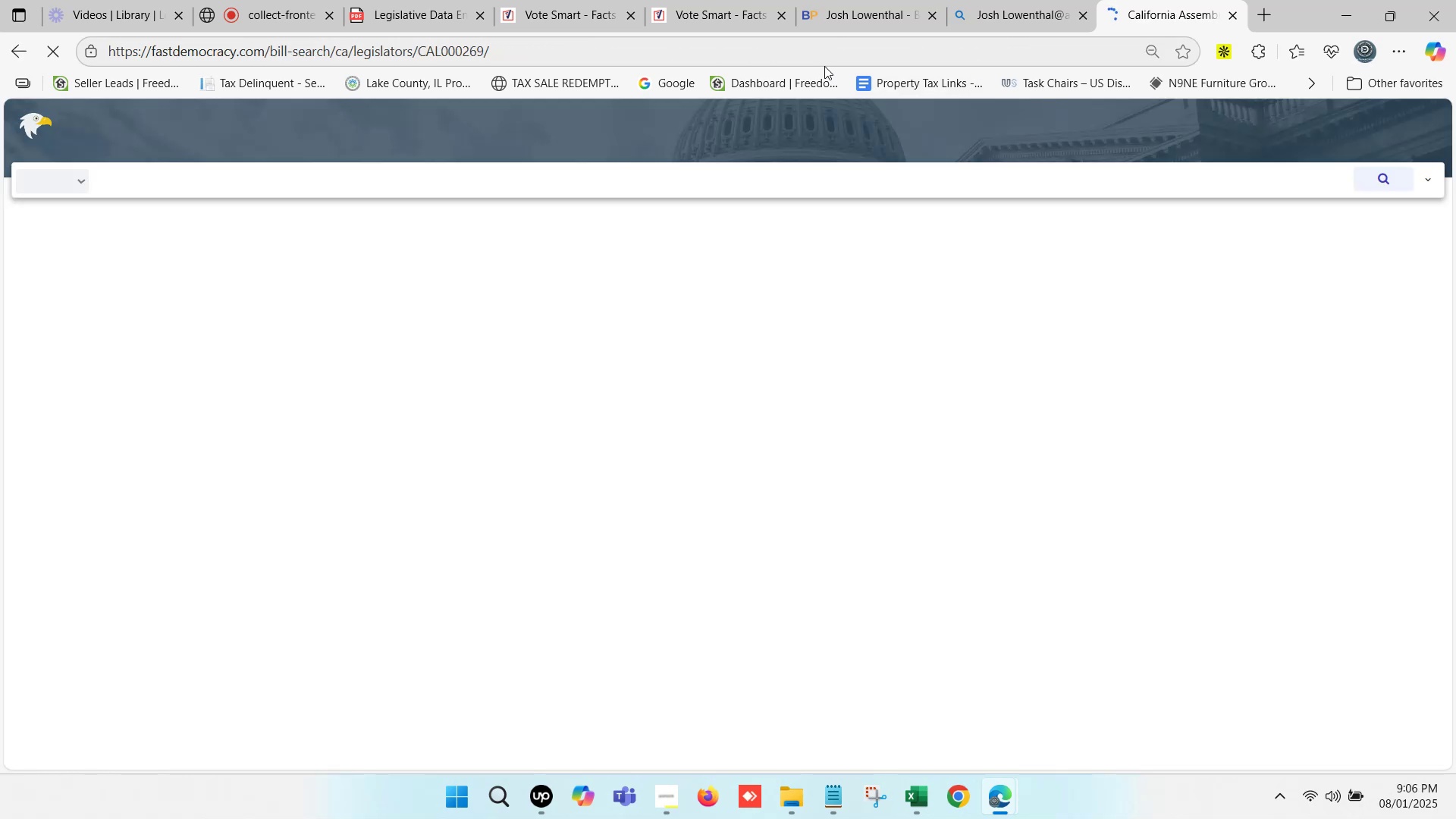 
scroll: coordinate [146, 524], scroll_direction: down, amount: 4.0
 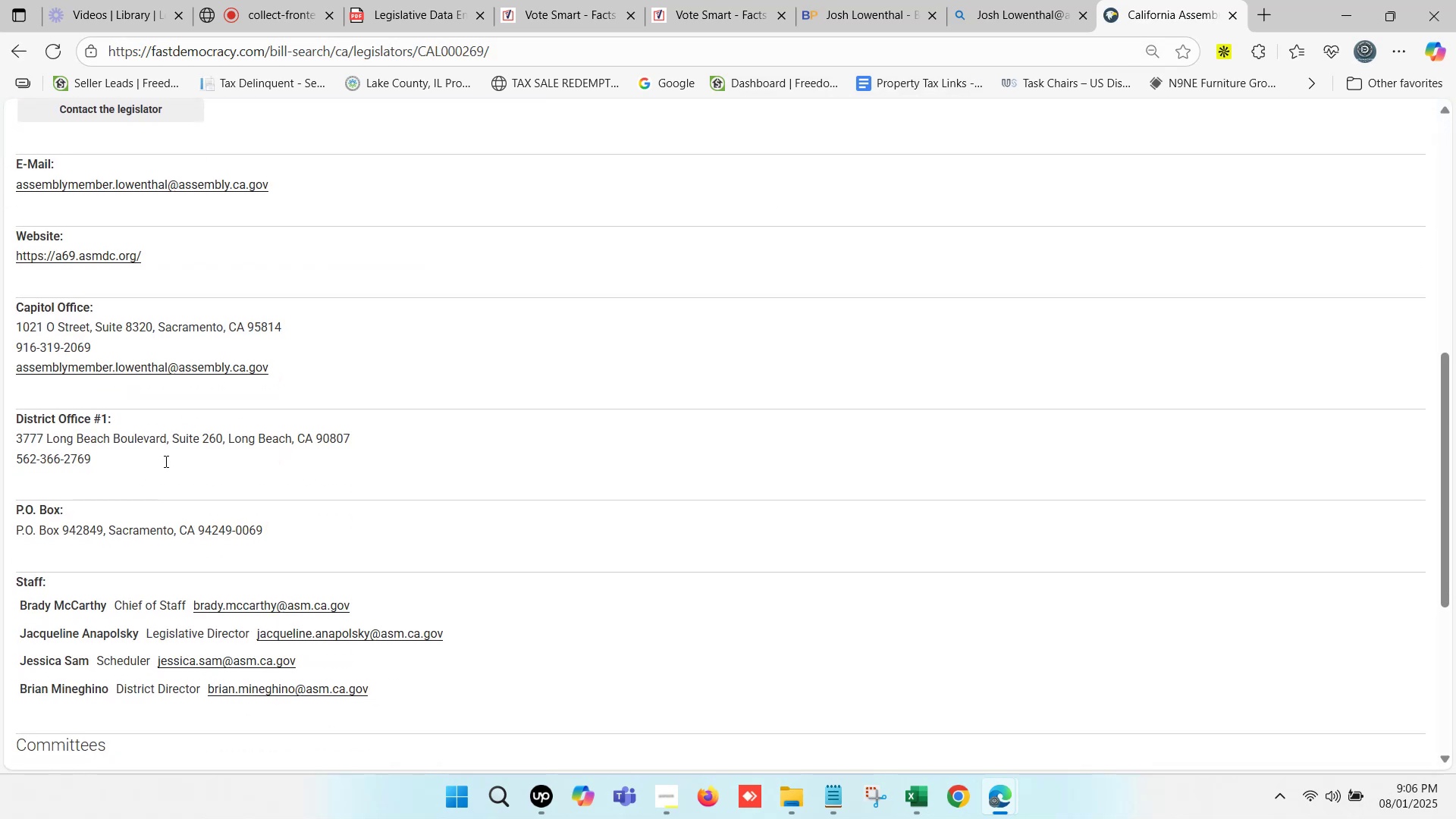 
left_click_drag(start_coordinate=[117, 460], to_coordinate=[15, 447])
 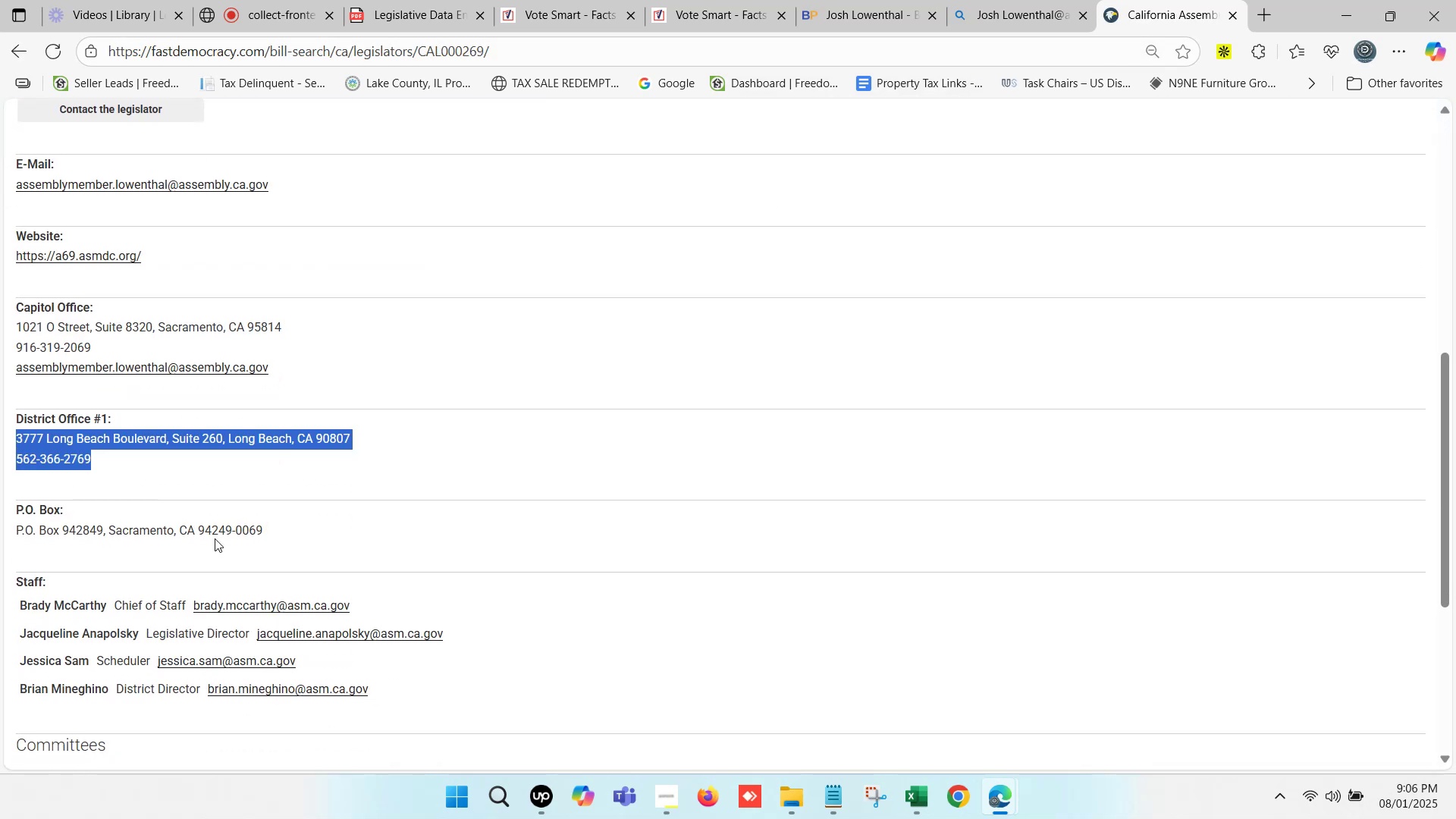 
key(Control+C)
 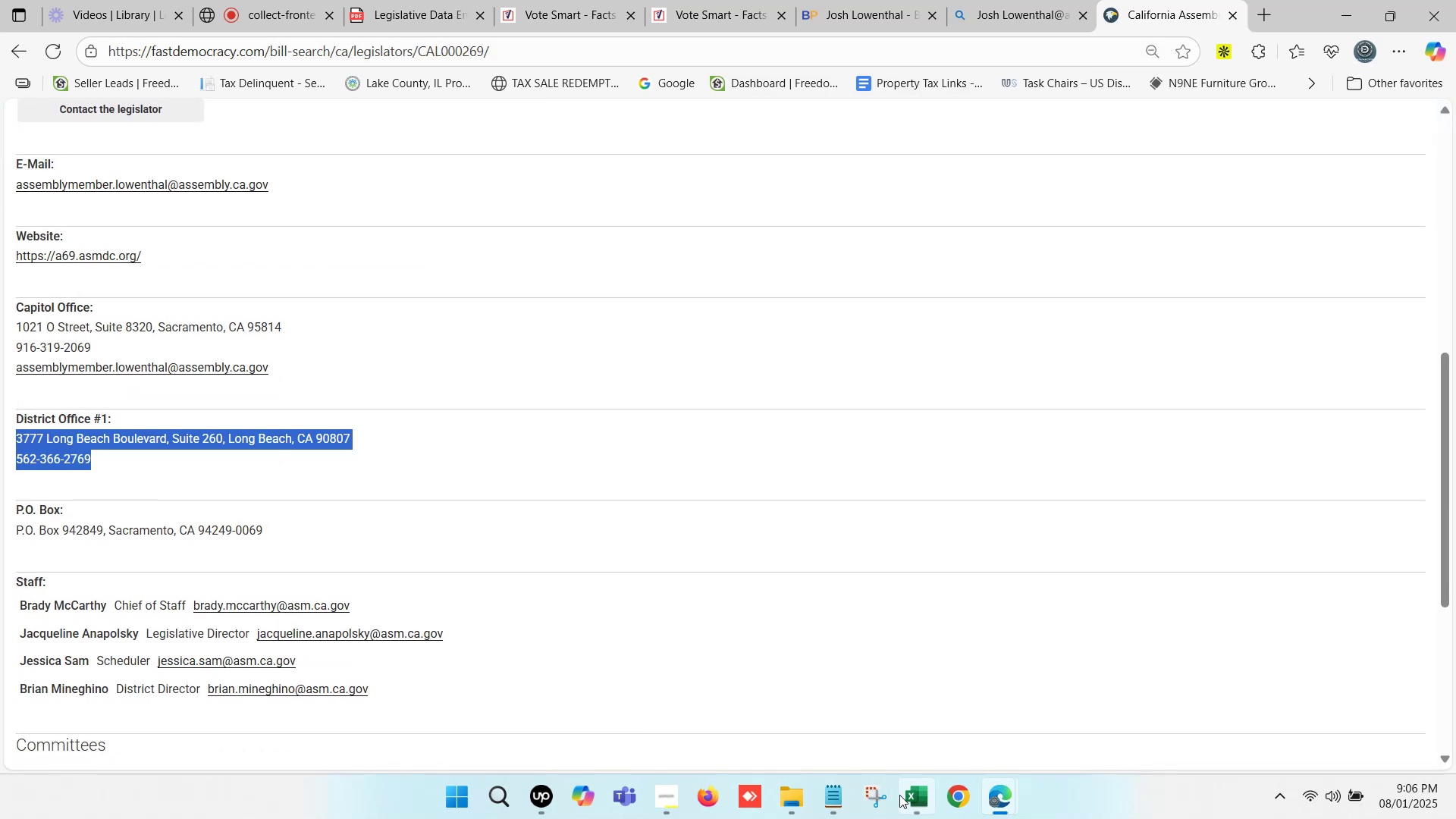 
left_click([911, 799])
 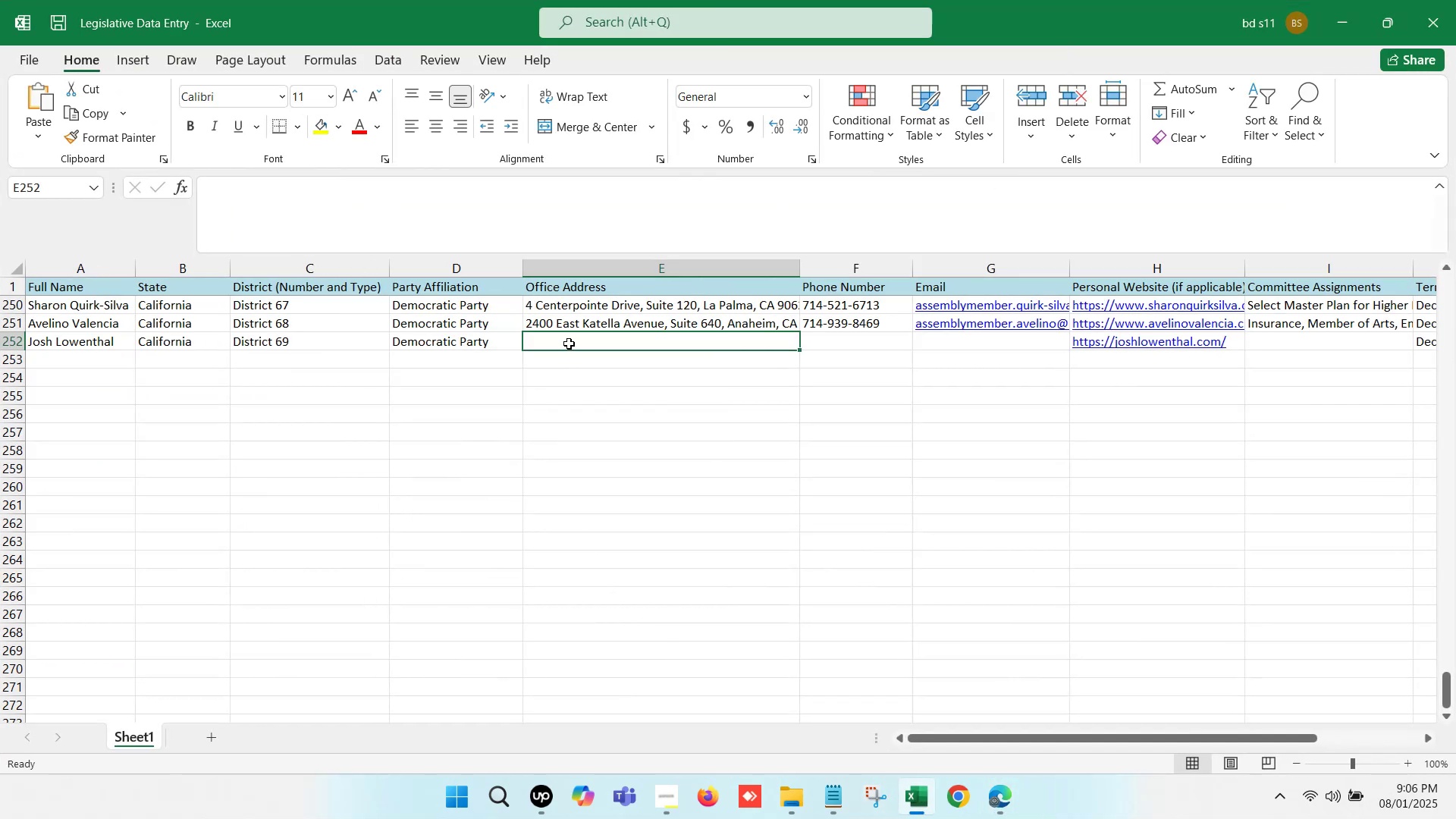 
left_click([570, 343])
 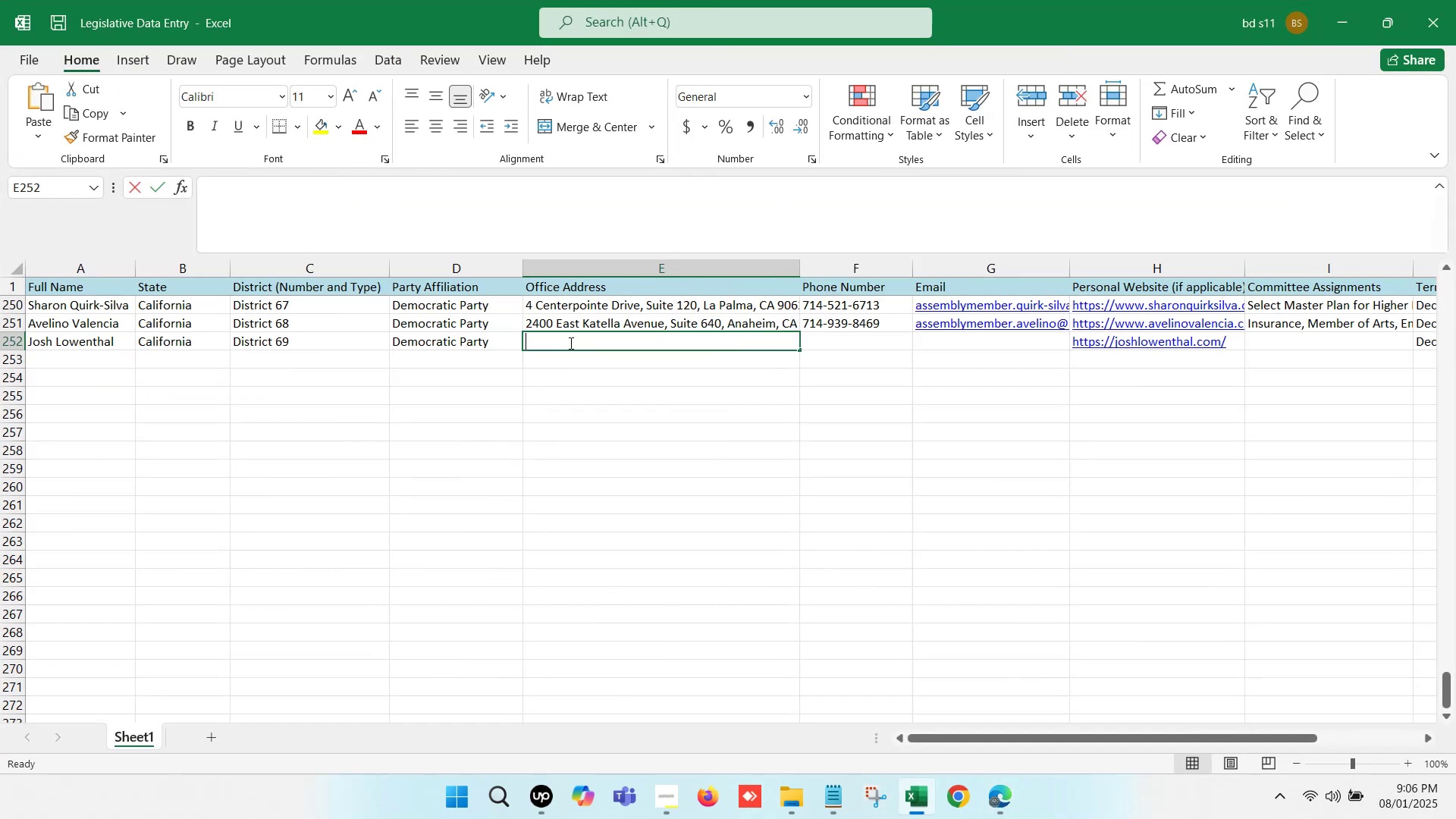 
double_click([570, 343])
 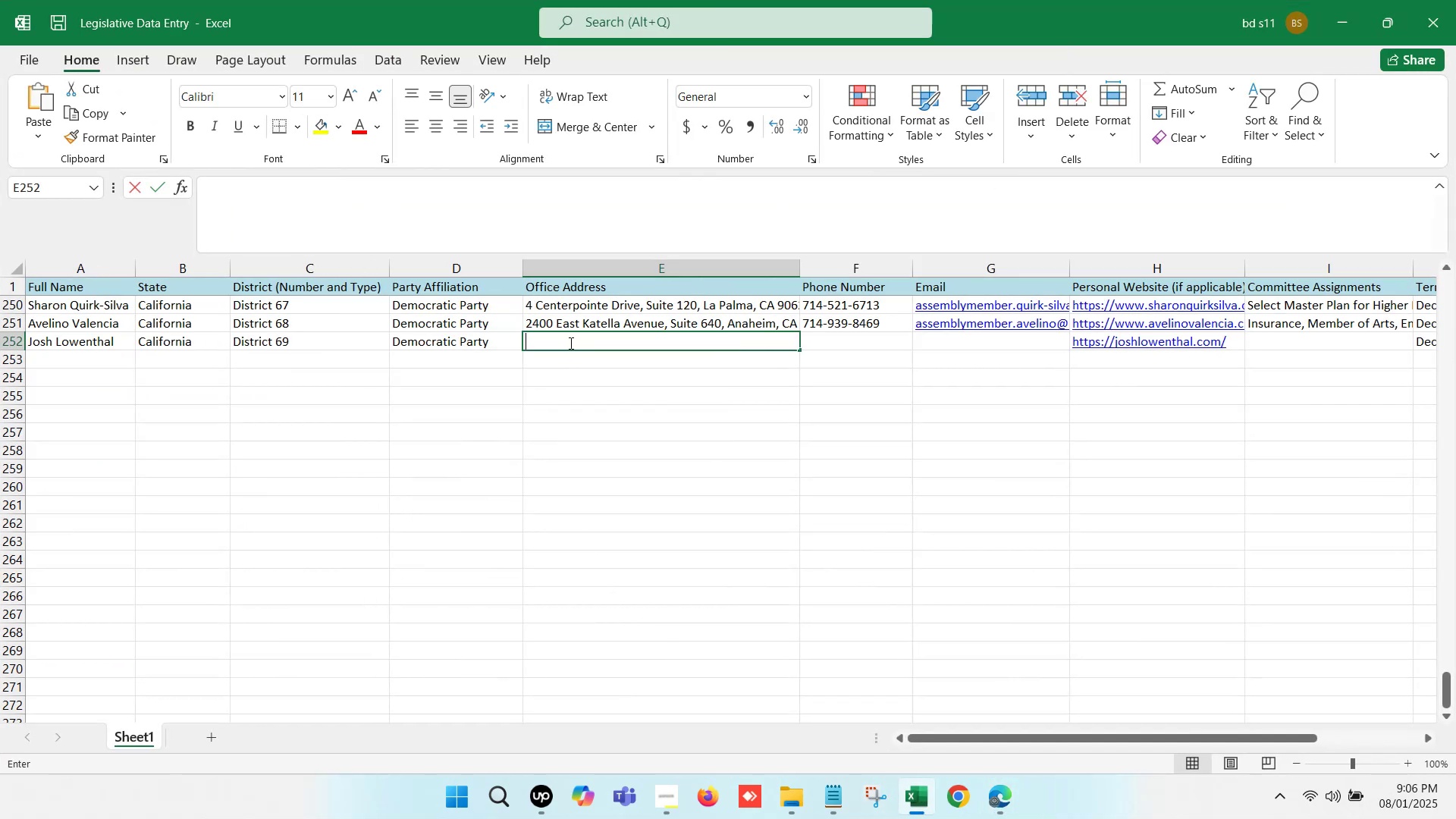 
key(Control+V)
 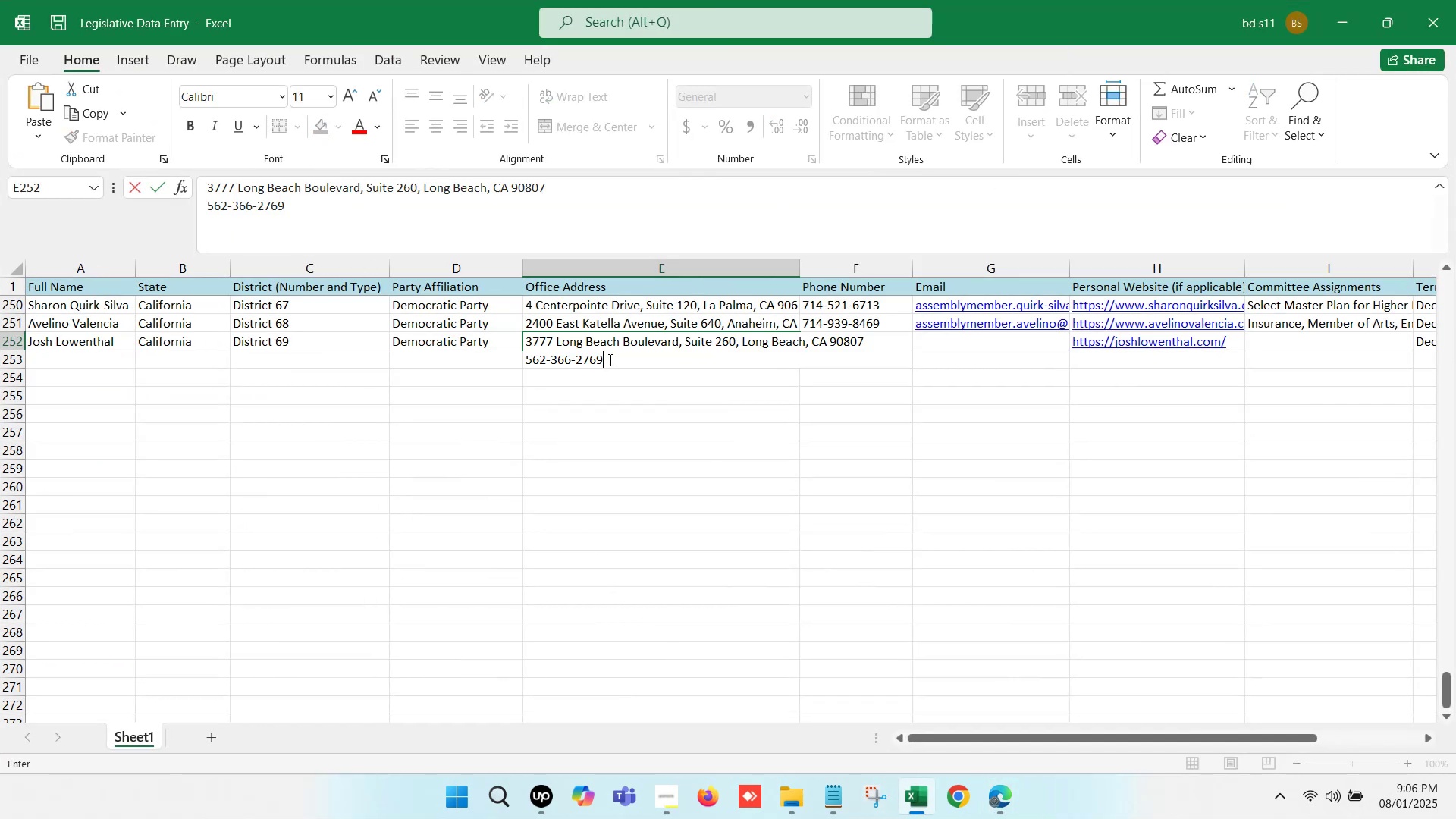 
left_click_drag(start_coordinate=[609, 359], to_coordinate=[500, 375])
 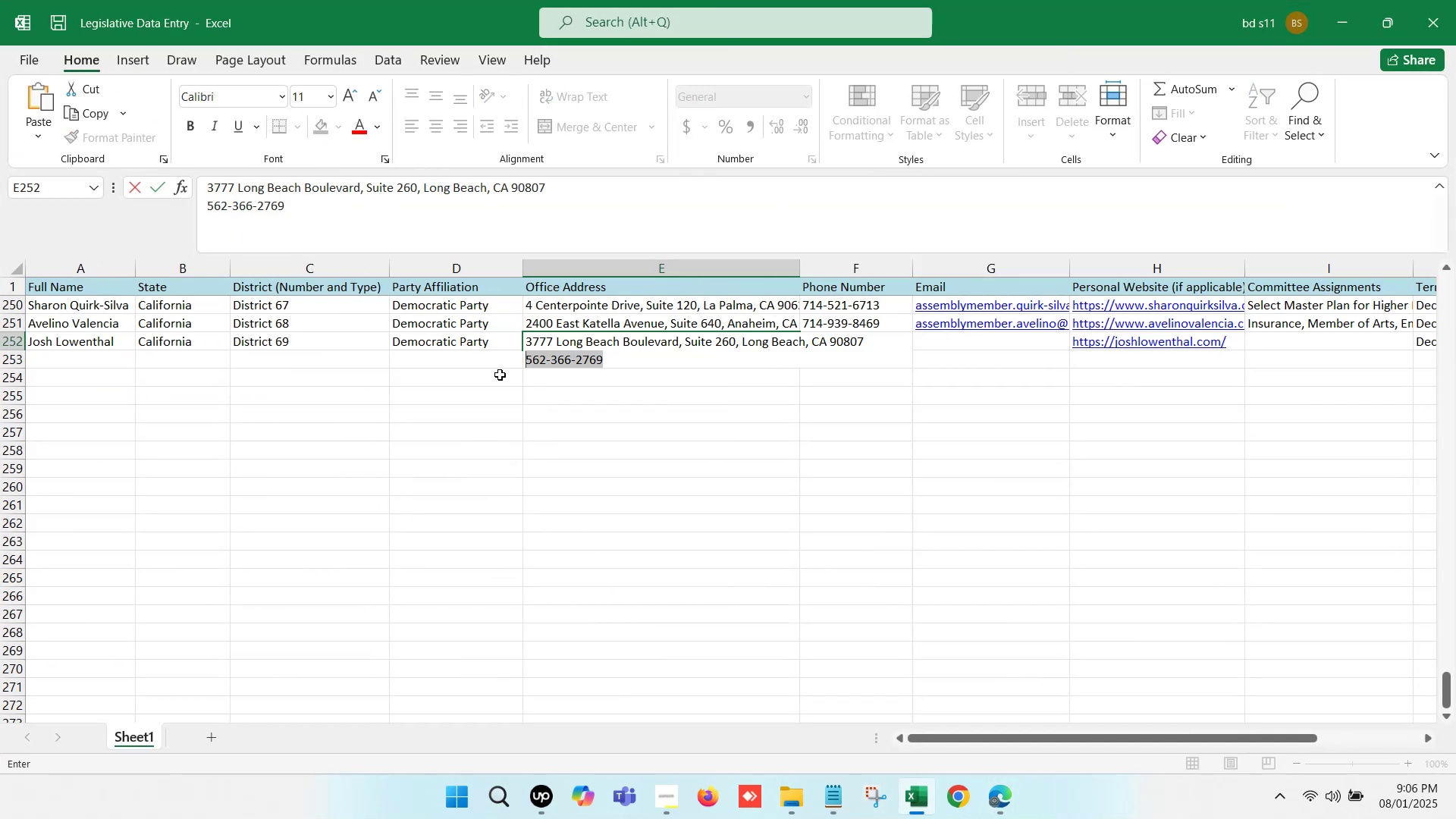 
key(Control+ControlLeft)
 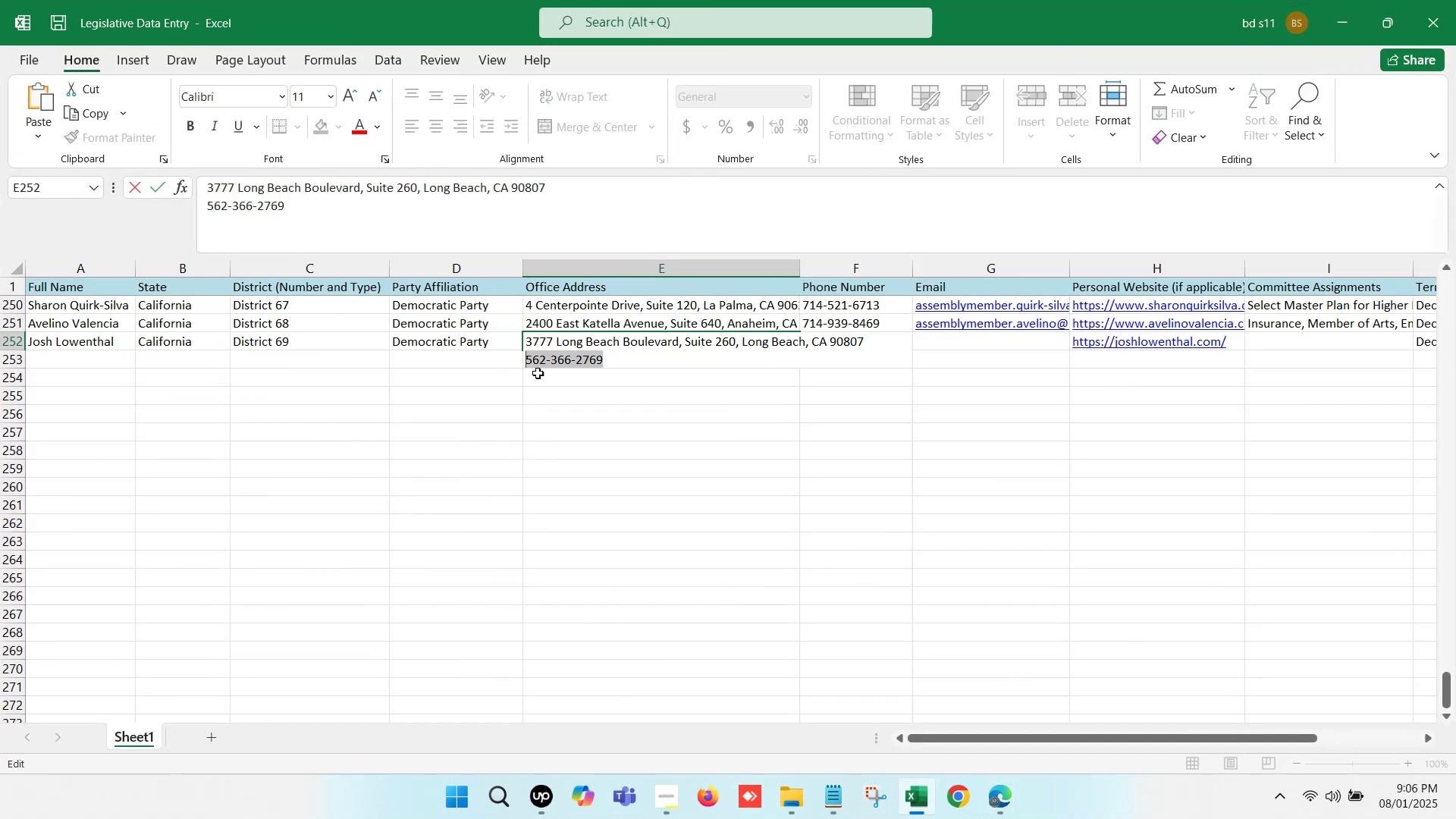 
key(Control+X)
 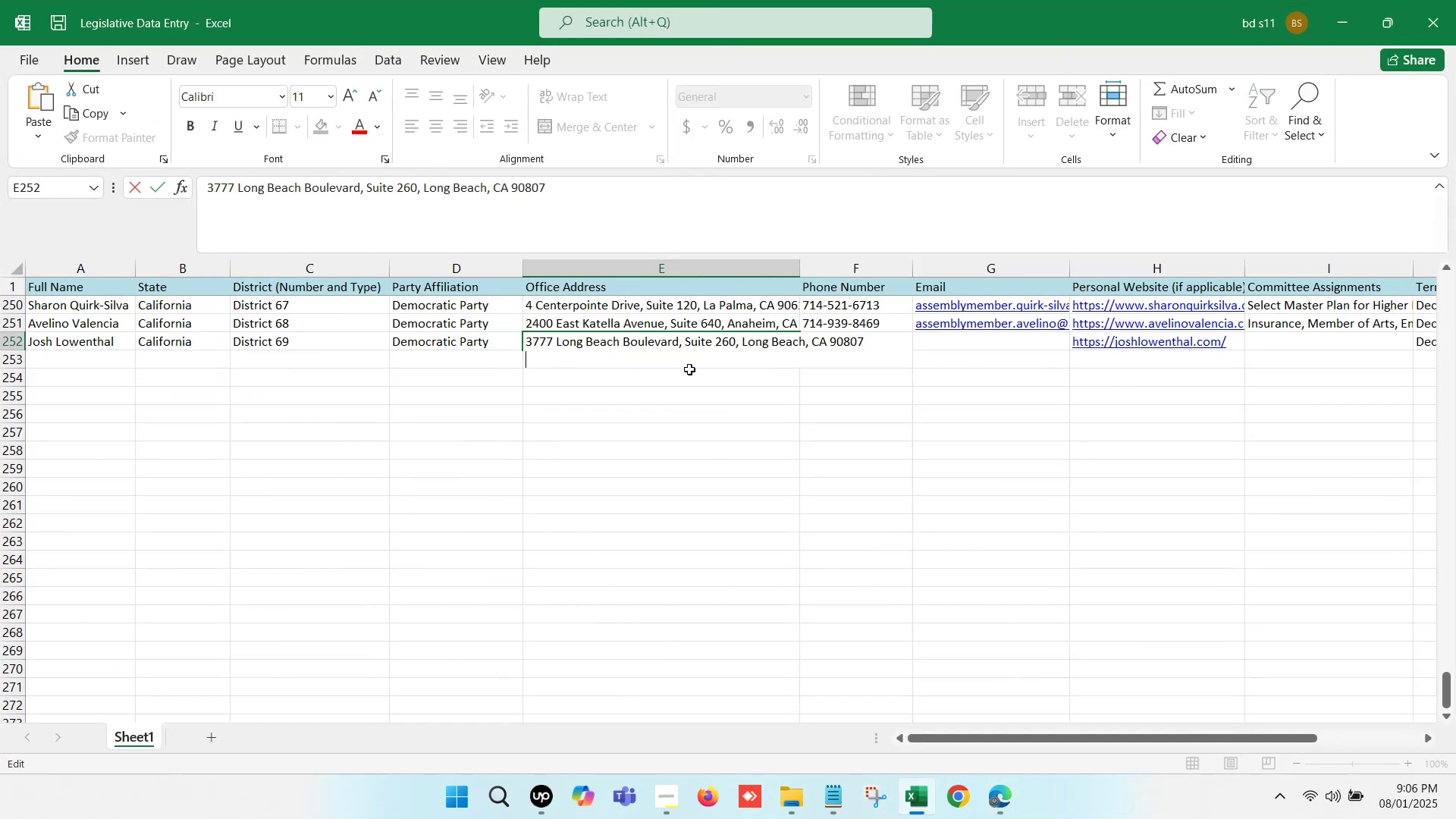 
key(Backspace)
 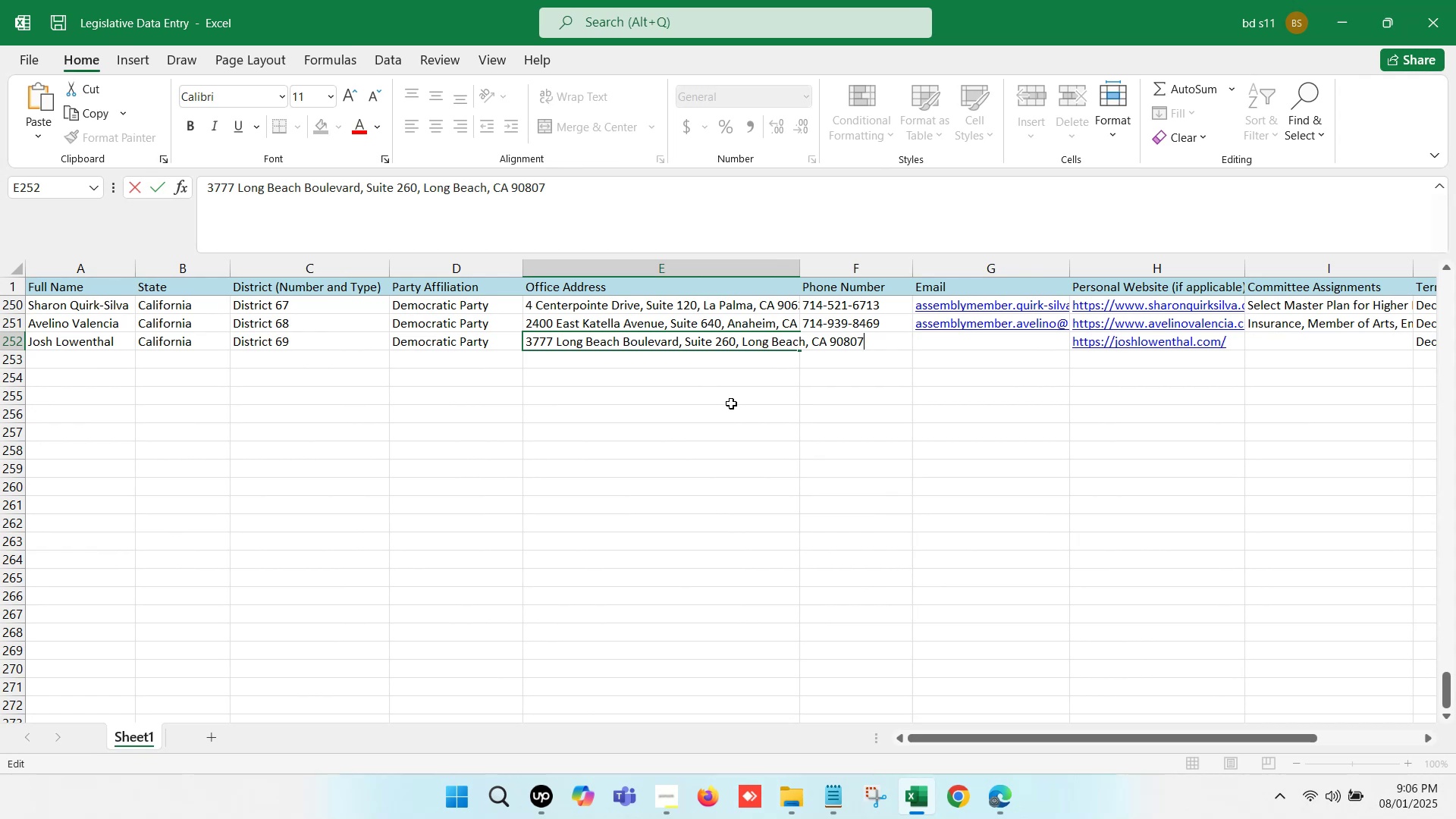 
left_click([731, 403])
 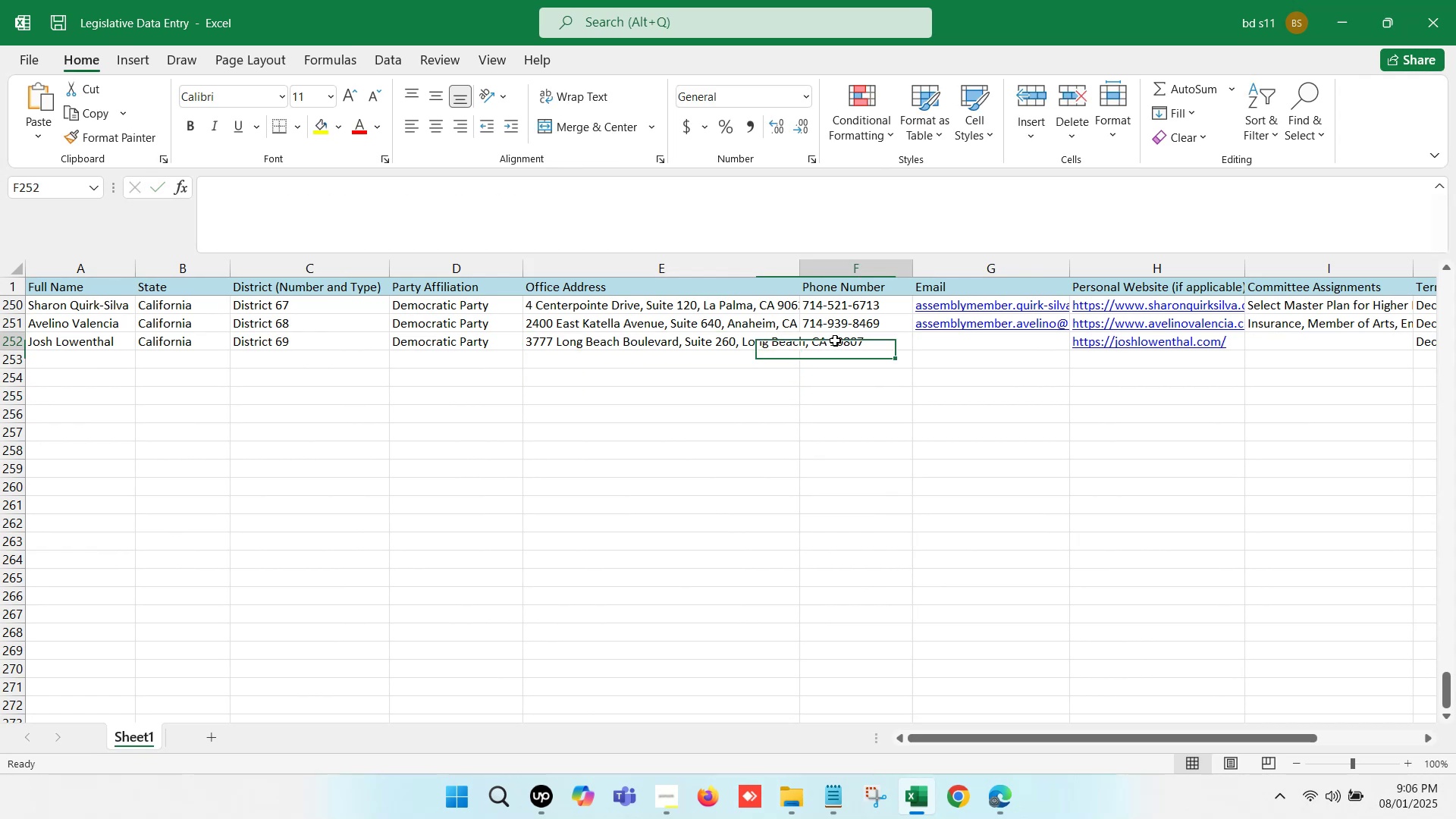 
double_click([835, 340])
 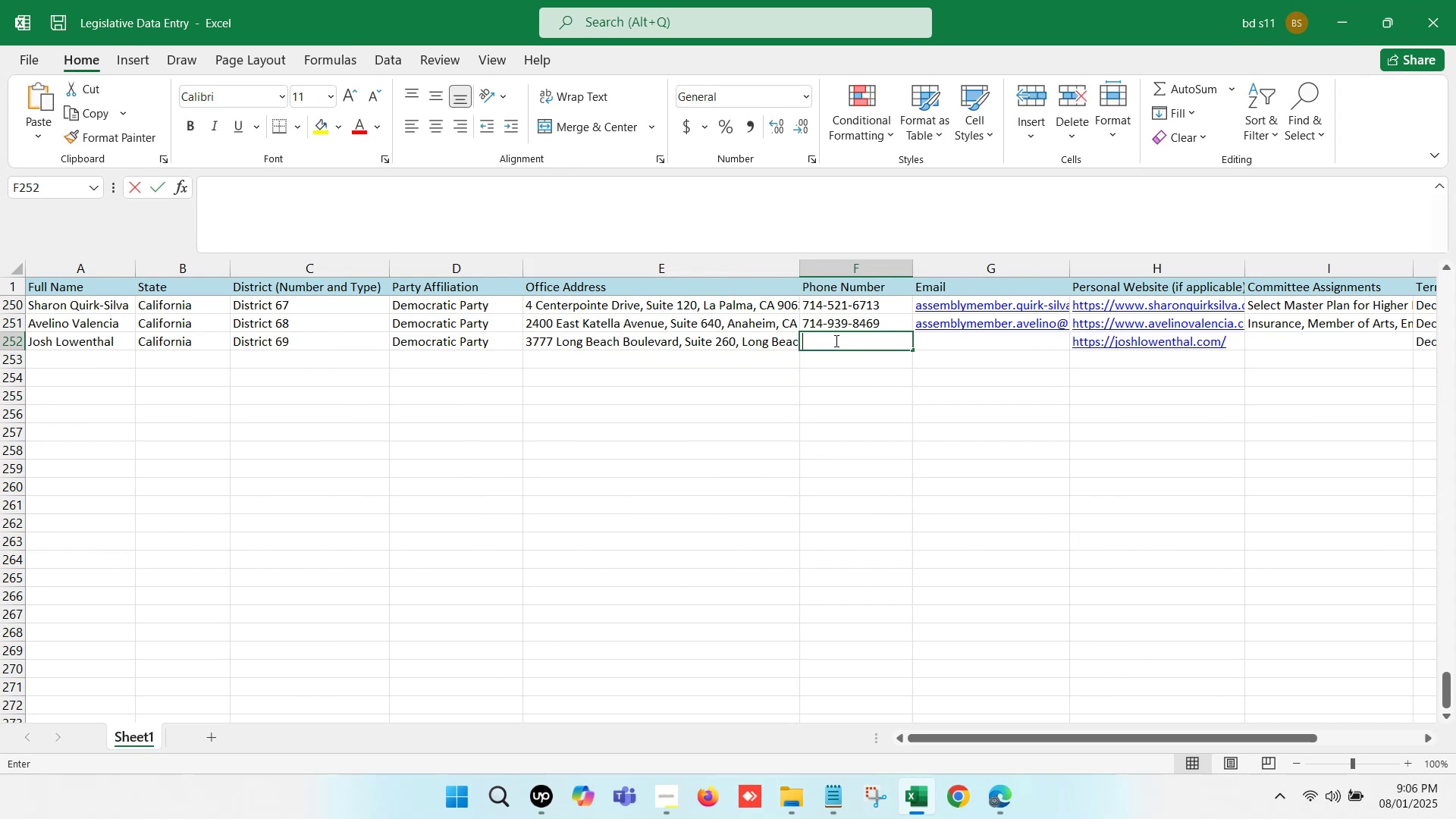 
key(Control+V)
 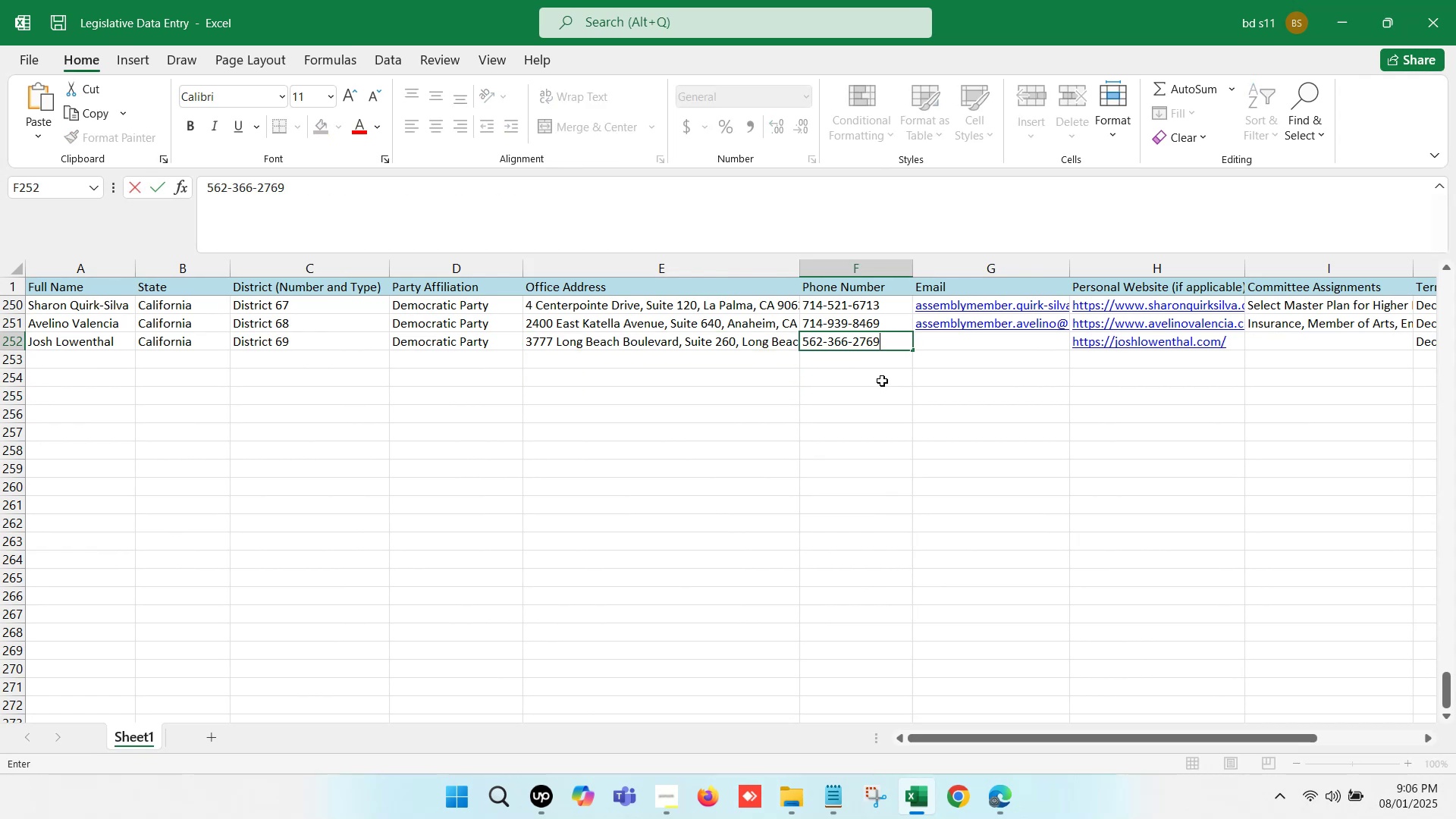 
left_click([882, 381])
 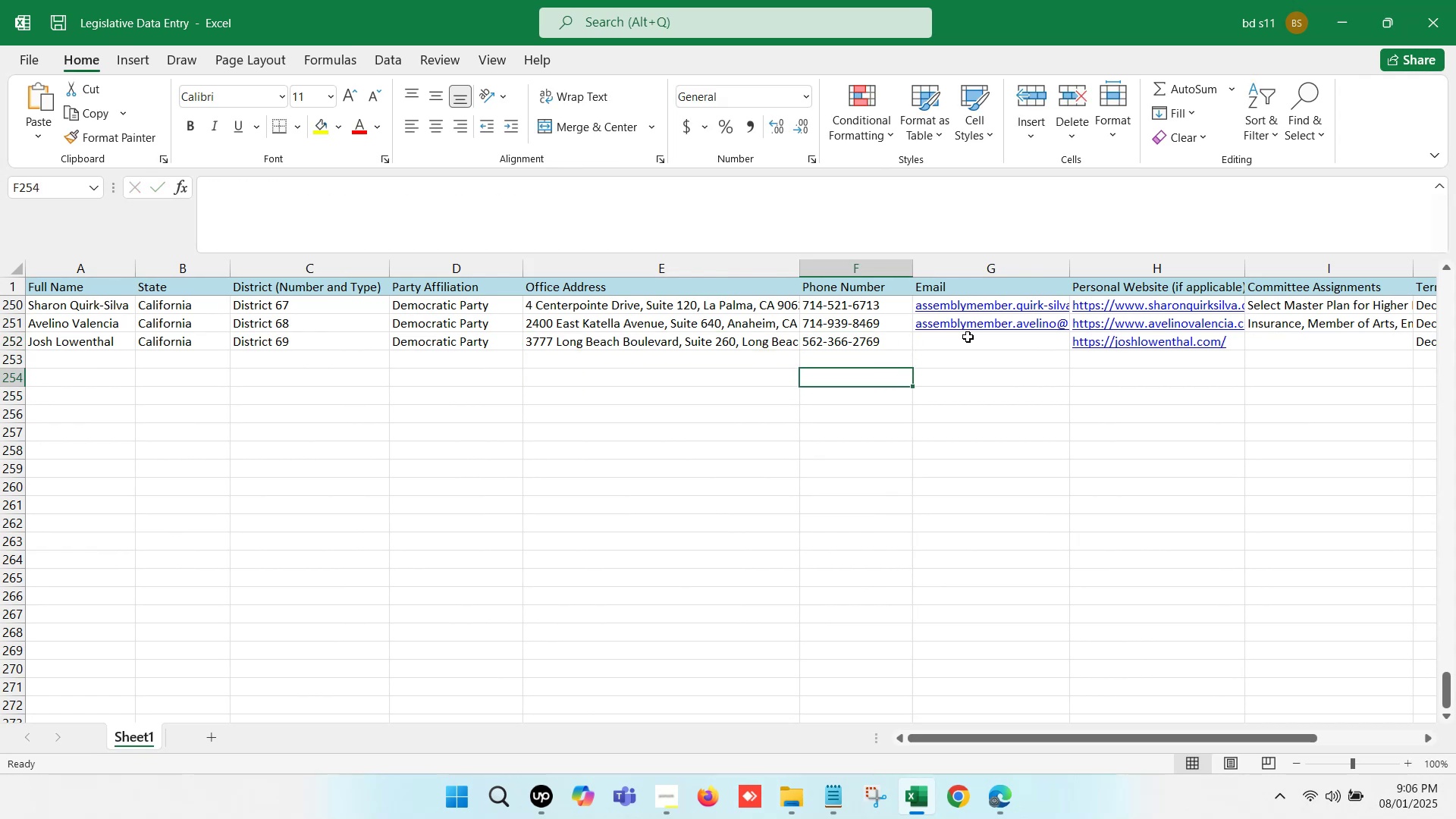 
left_click([968, 337])
 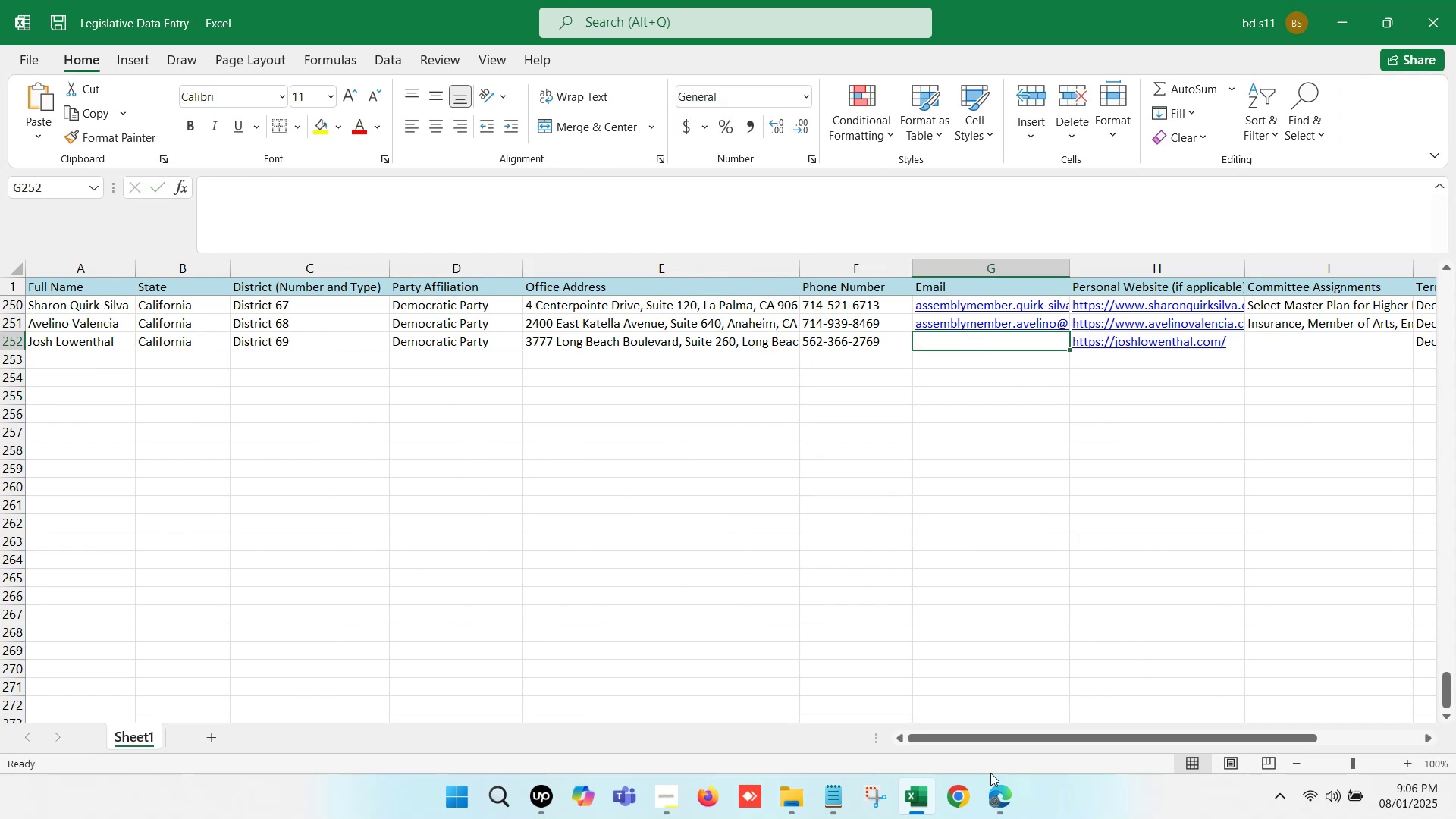 
left_click([991, 792])
 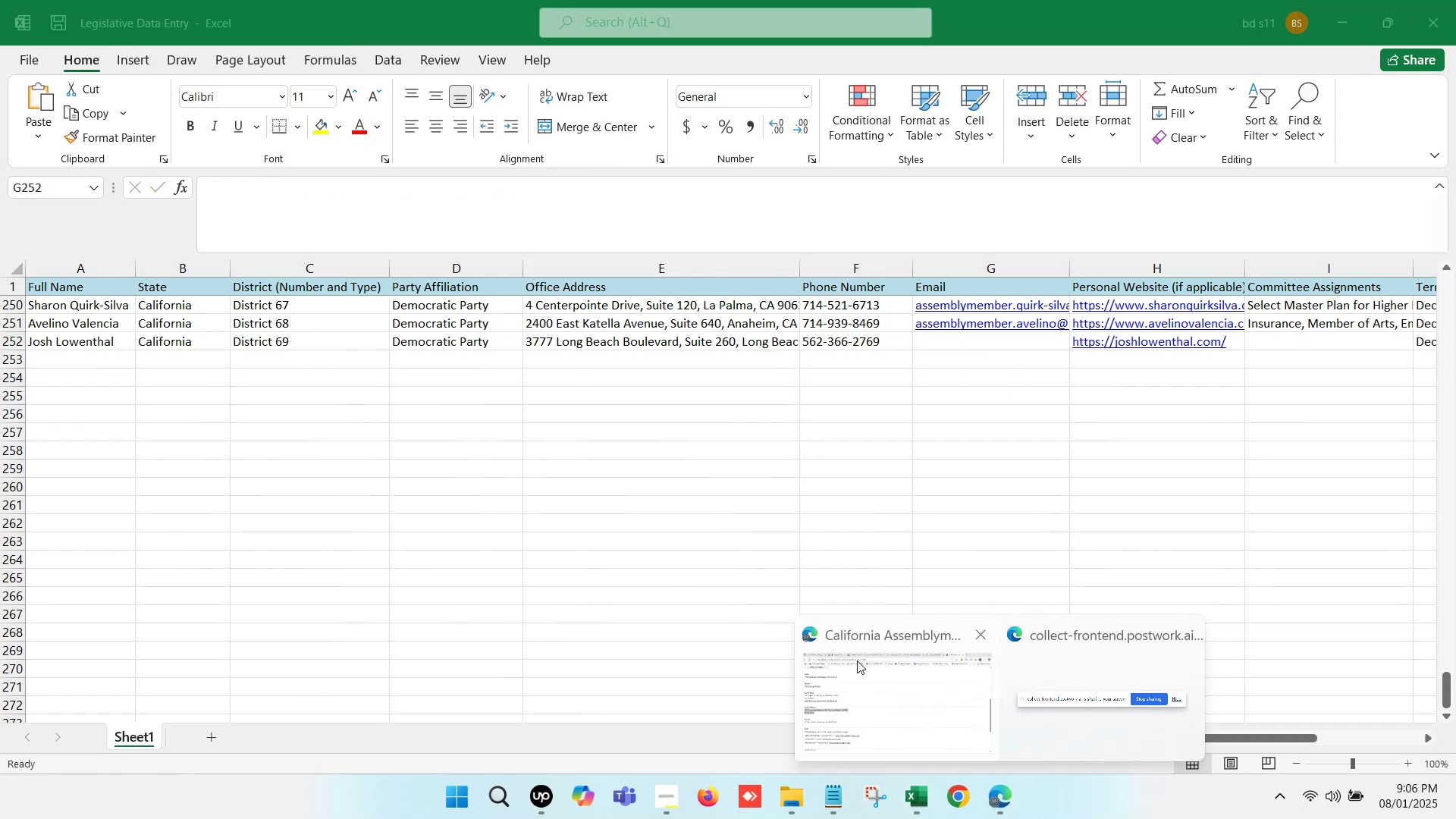 
left_click([854, 658])
 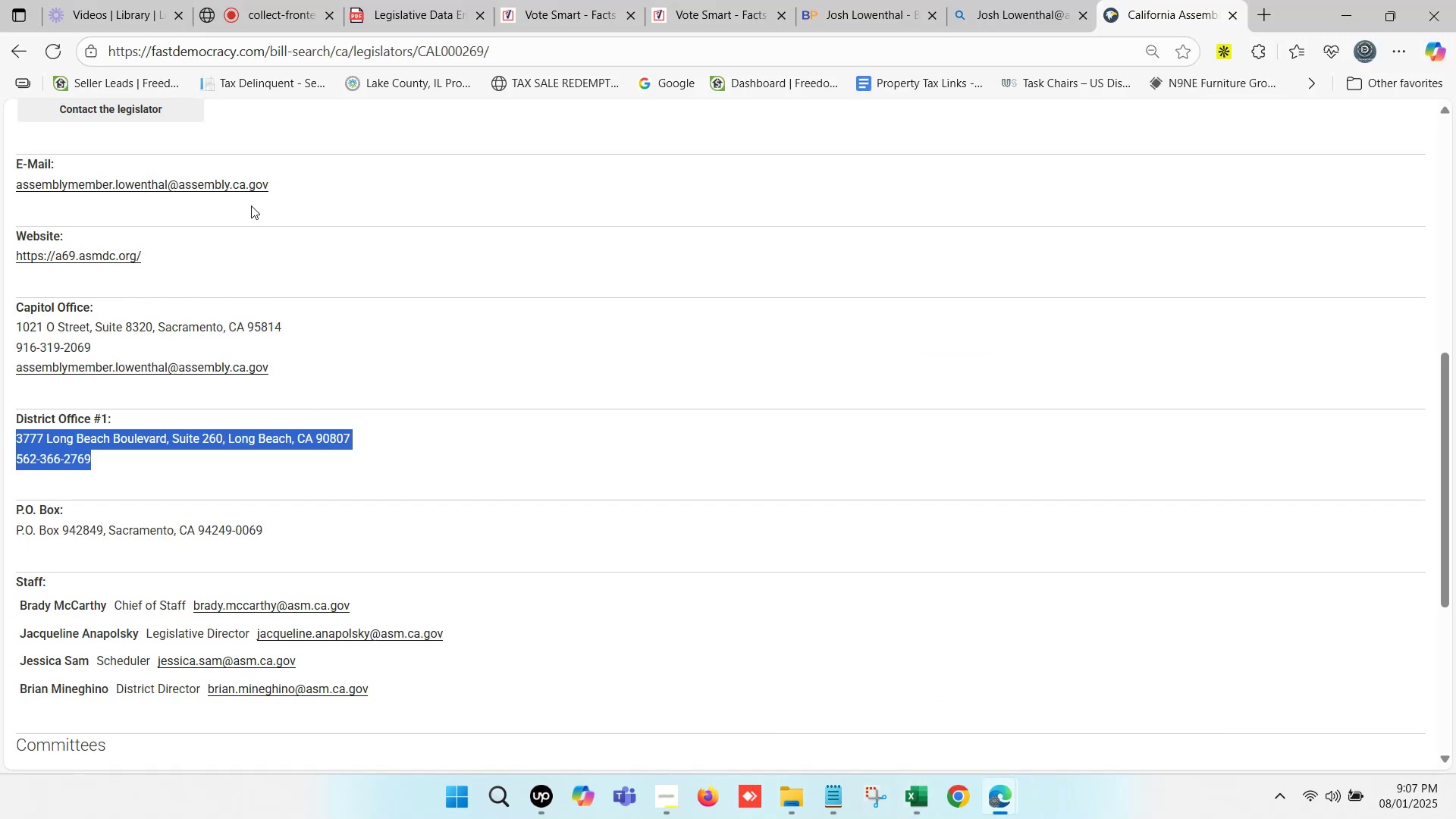 
right_click([249, 188])
 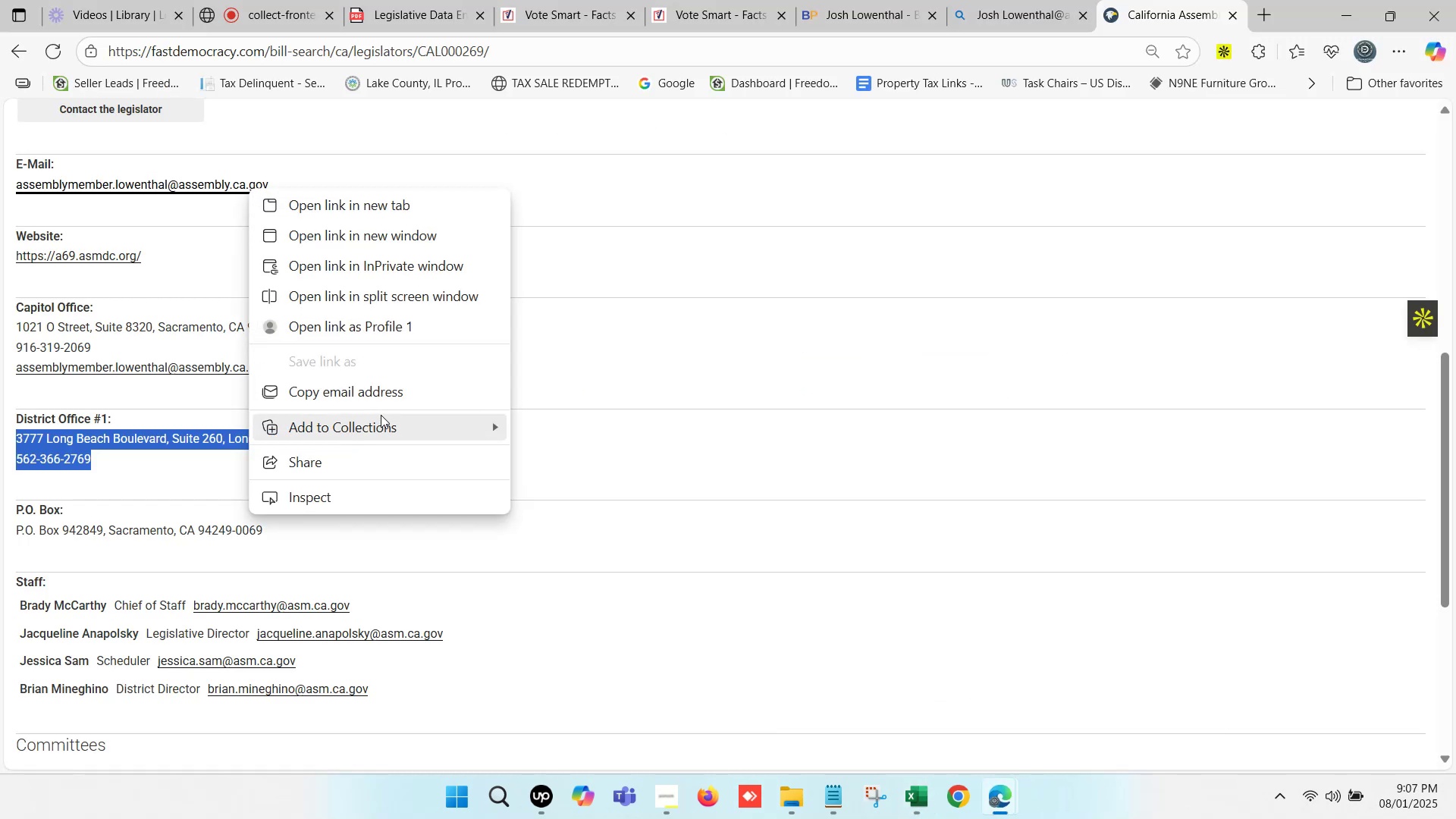 
left_click([389, 394])
 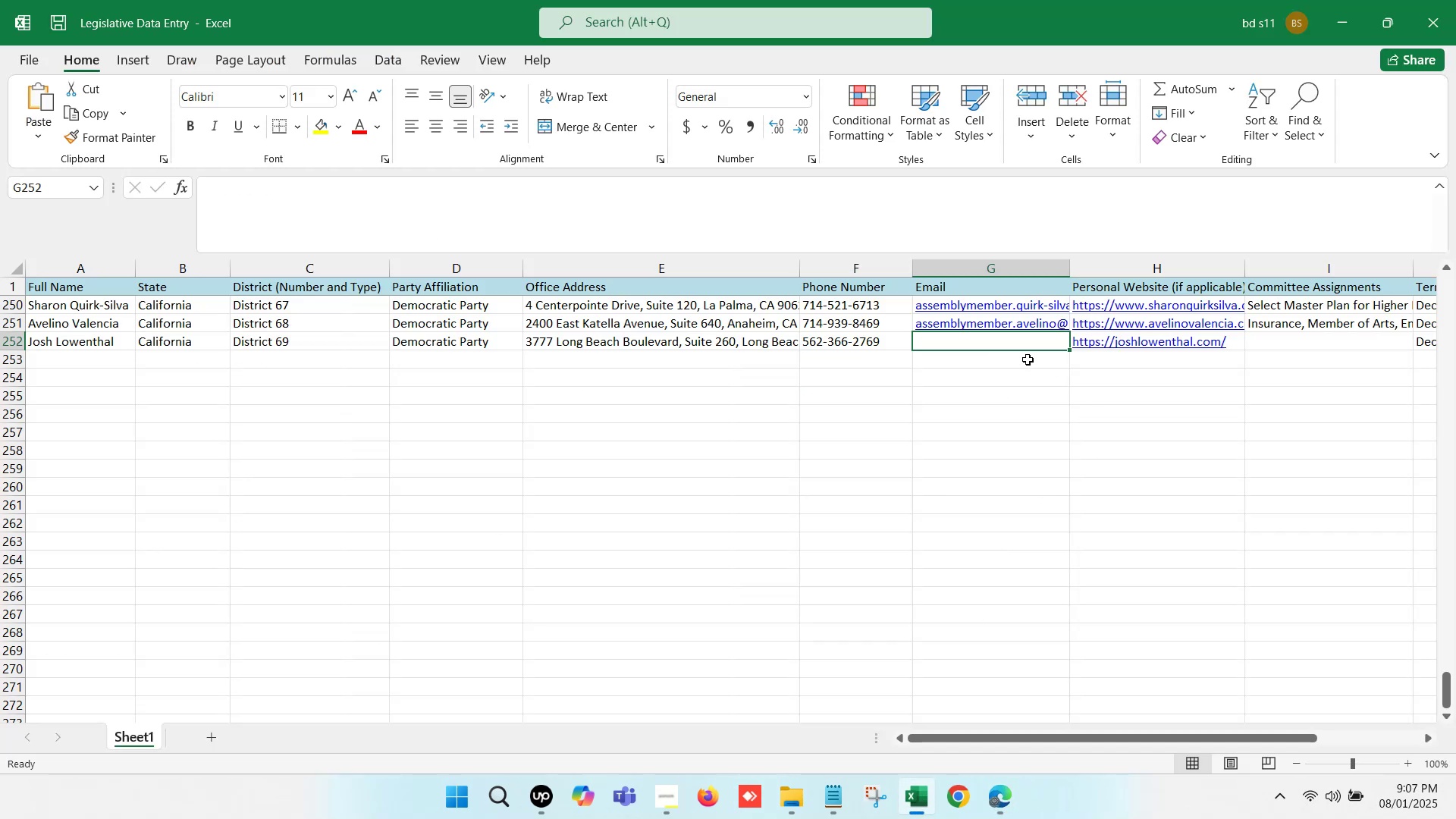 
left_click([1006, 344])
 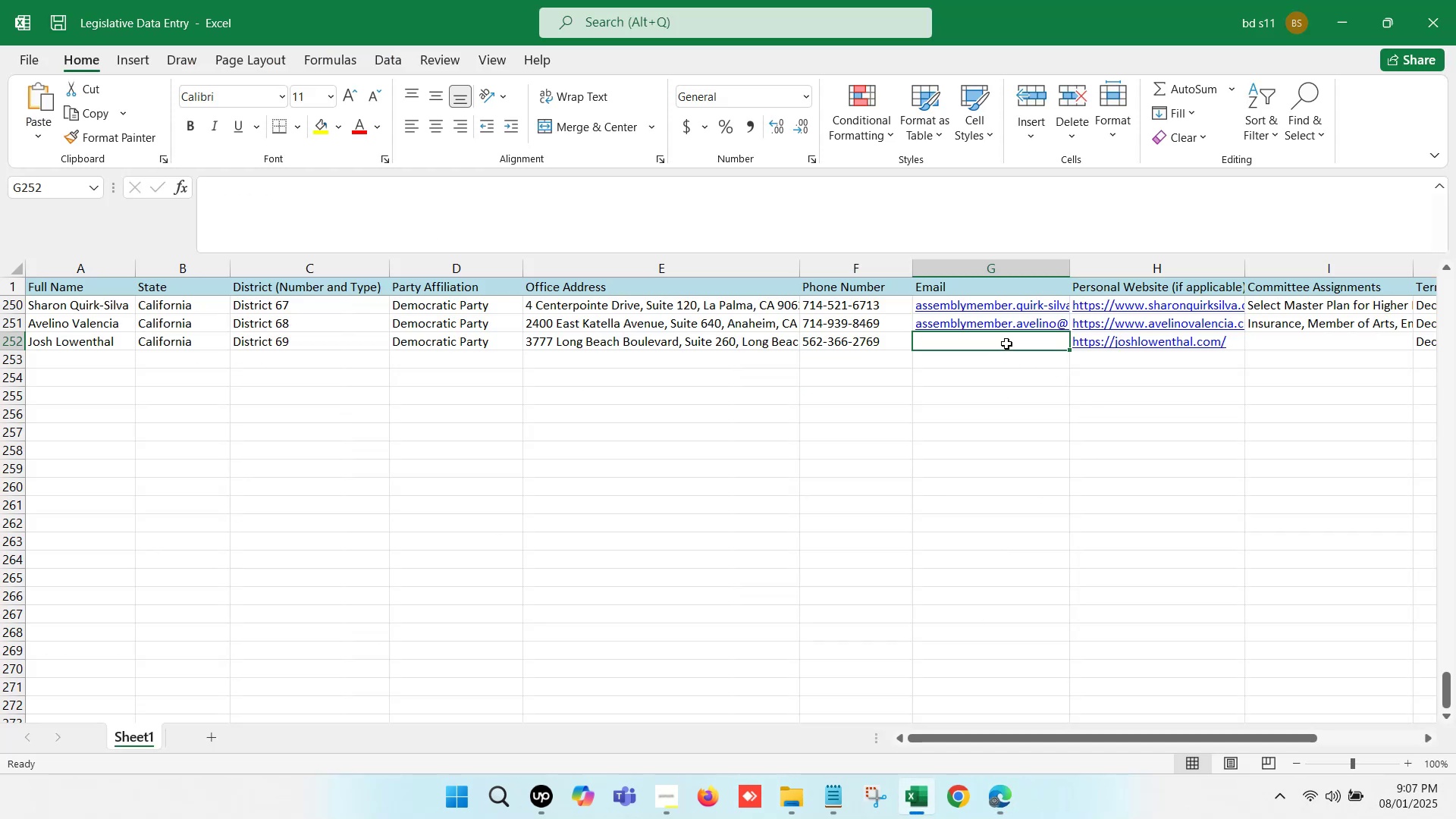 
double_click([1006, 344])
 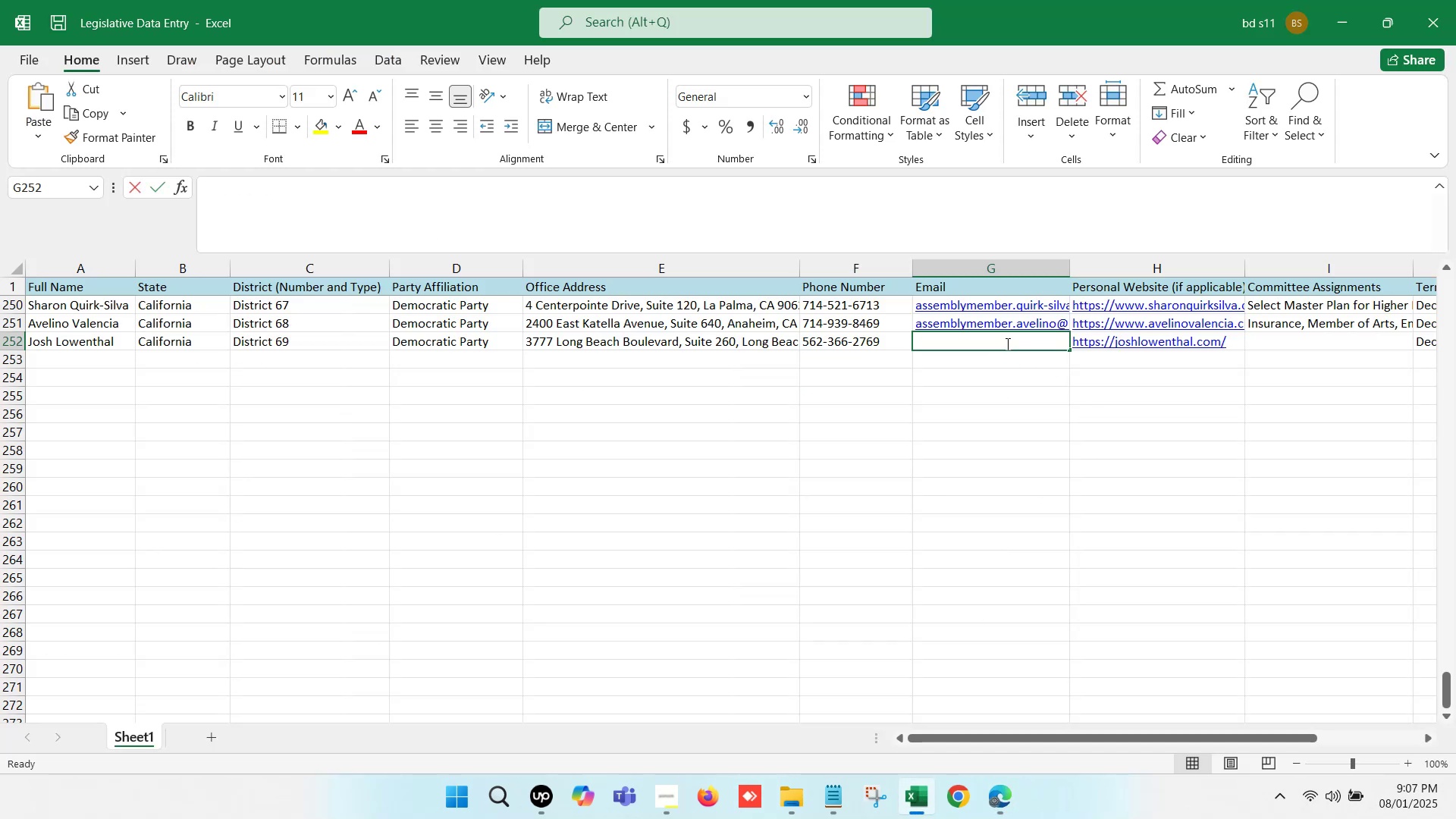 
key(Control+V)
 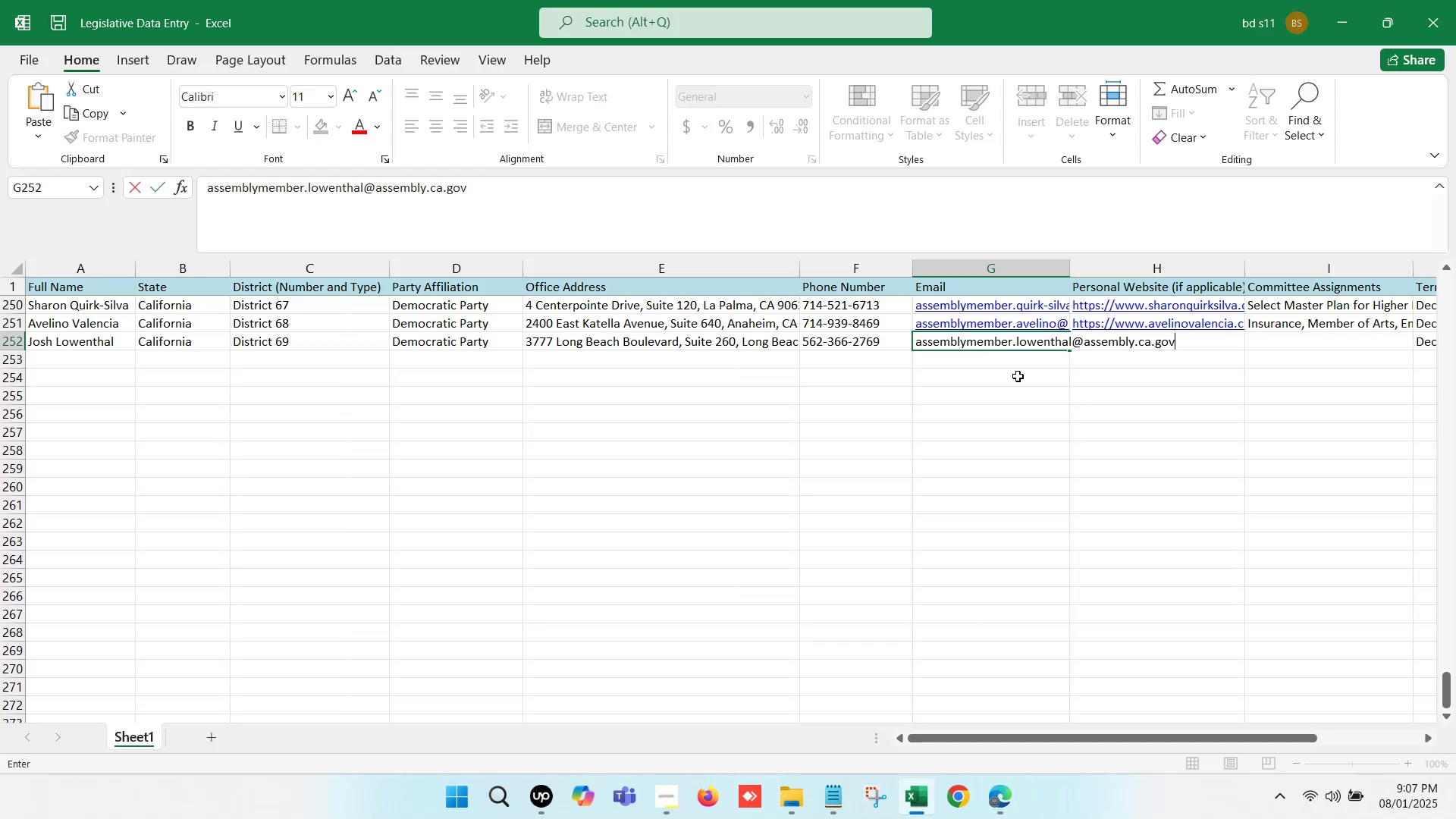 
left_click([1018, 376])
 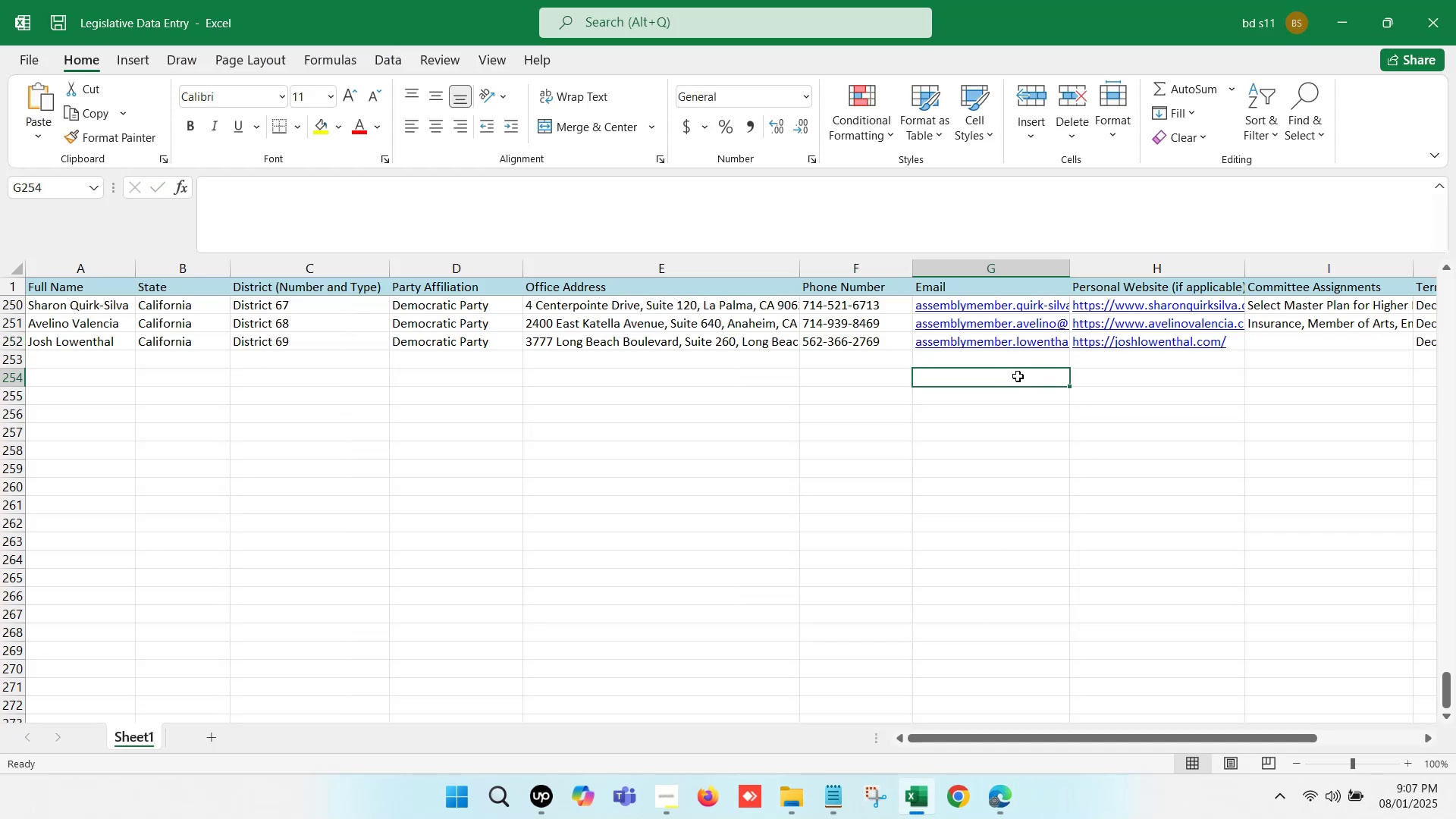 
key(ArrowRight)
 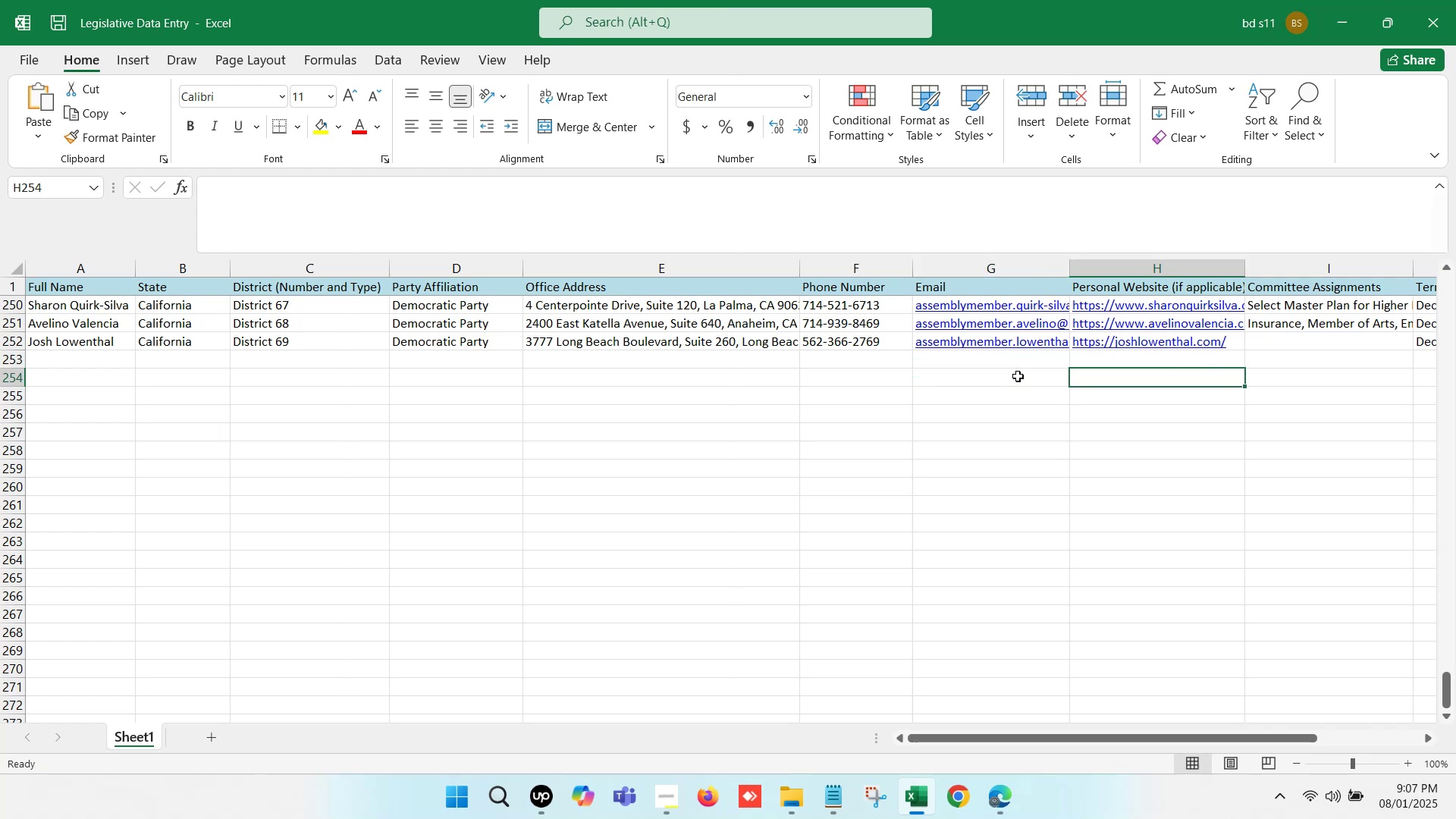 
key(ArrowRight)
 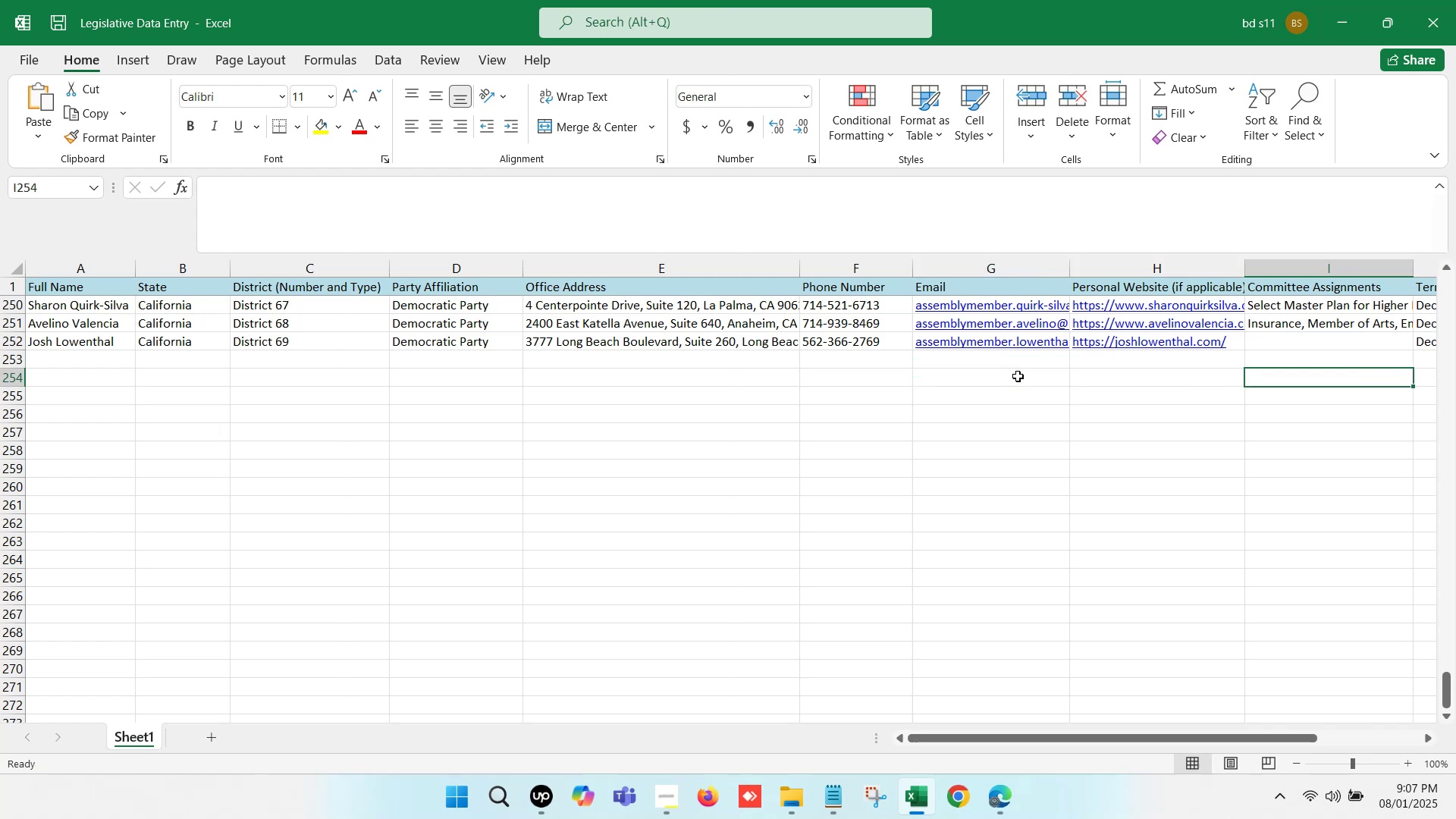 
key(ArrowRight)
 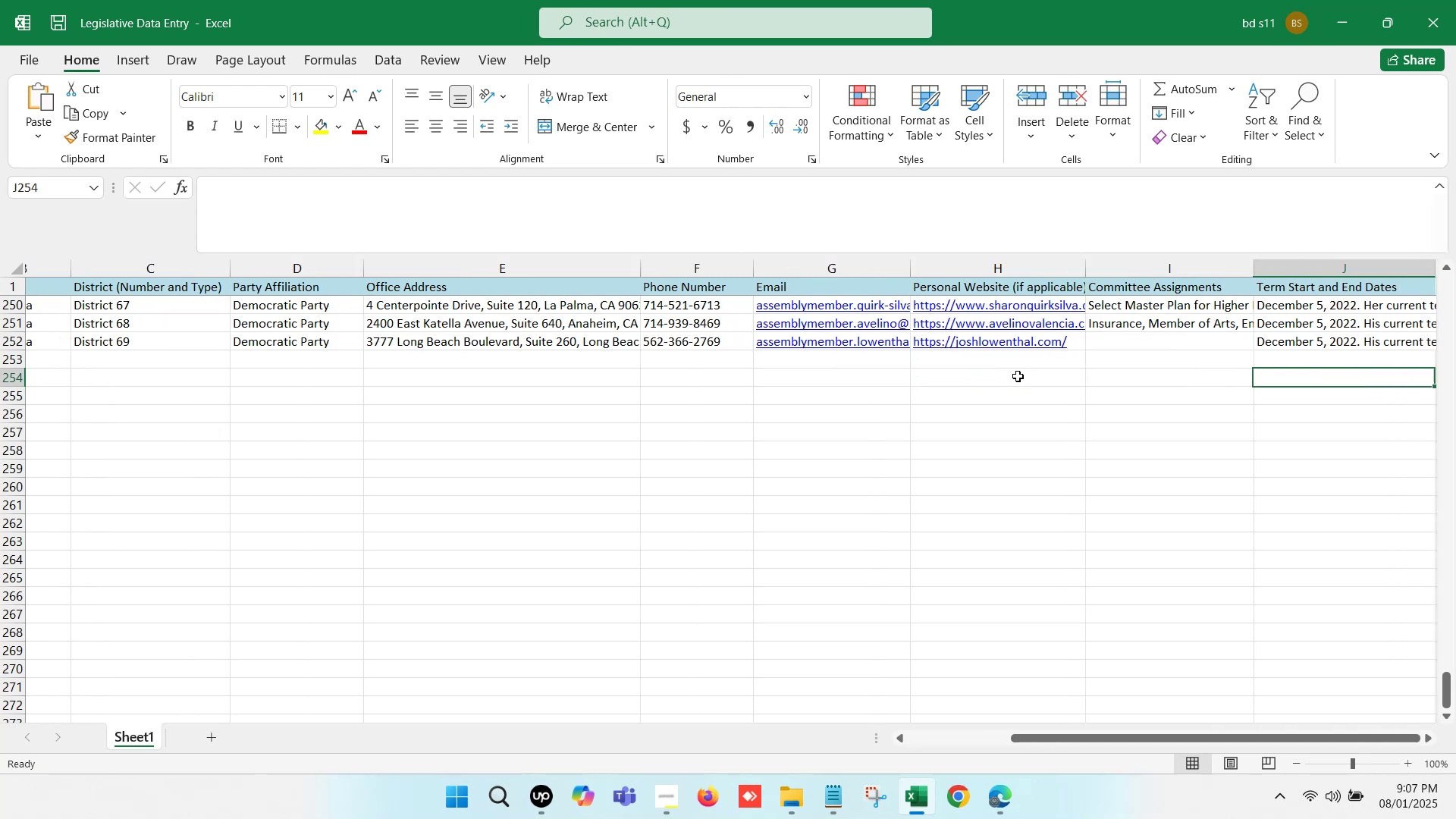 
key(ArrowRight)
 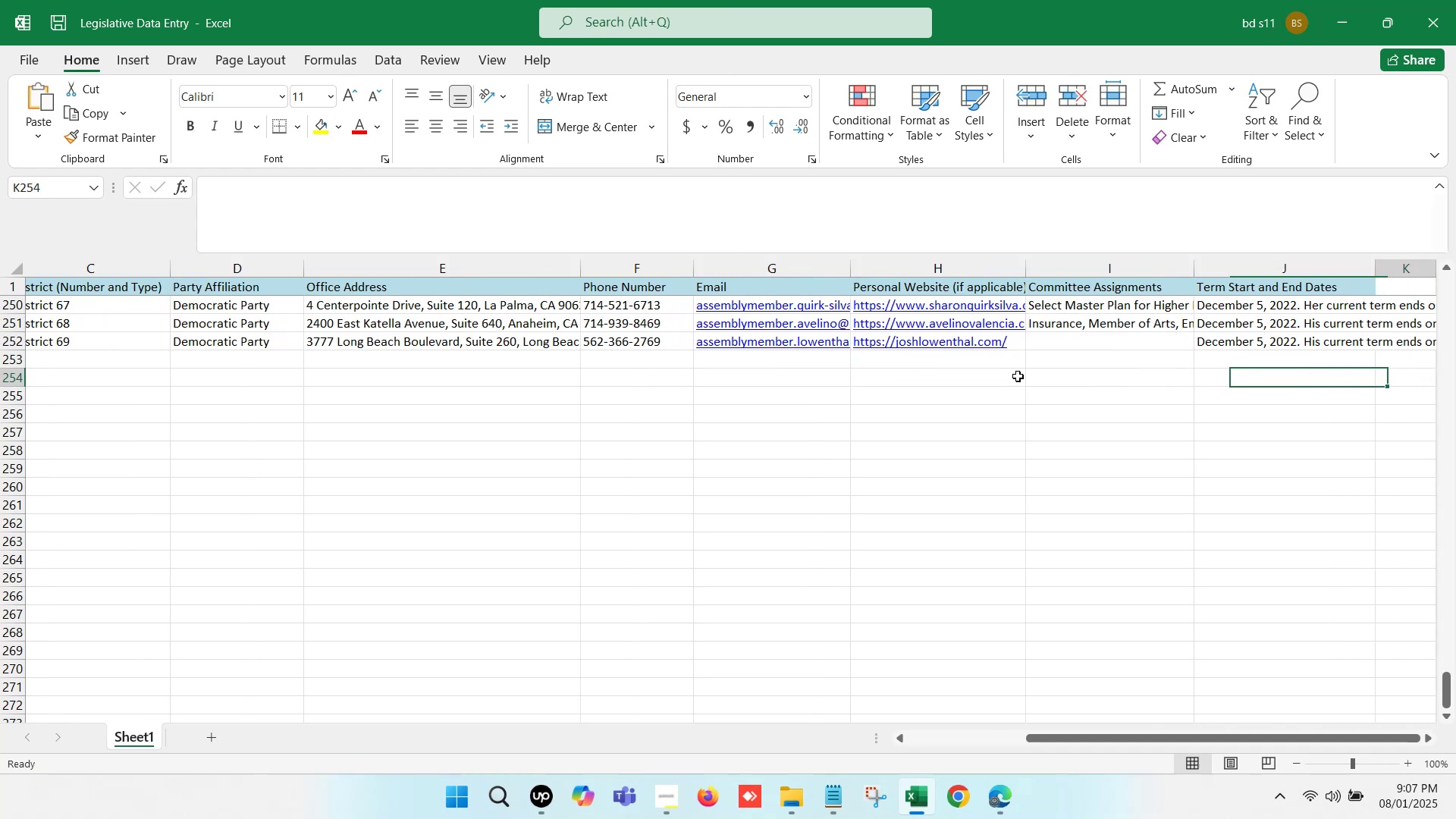 
key(ArrowRight)
 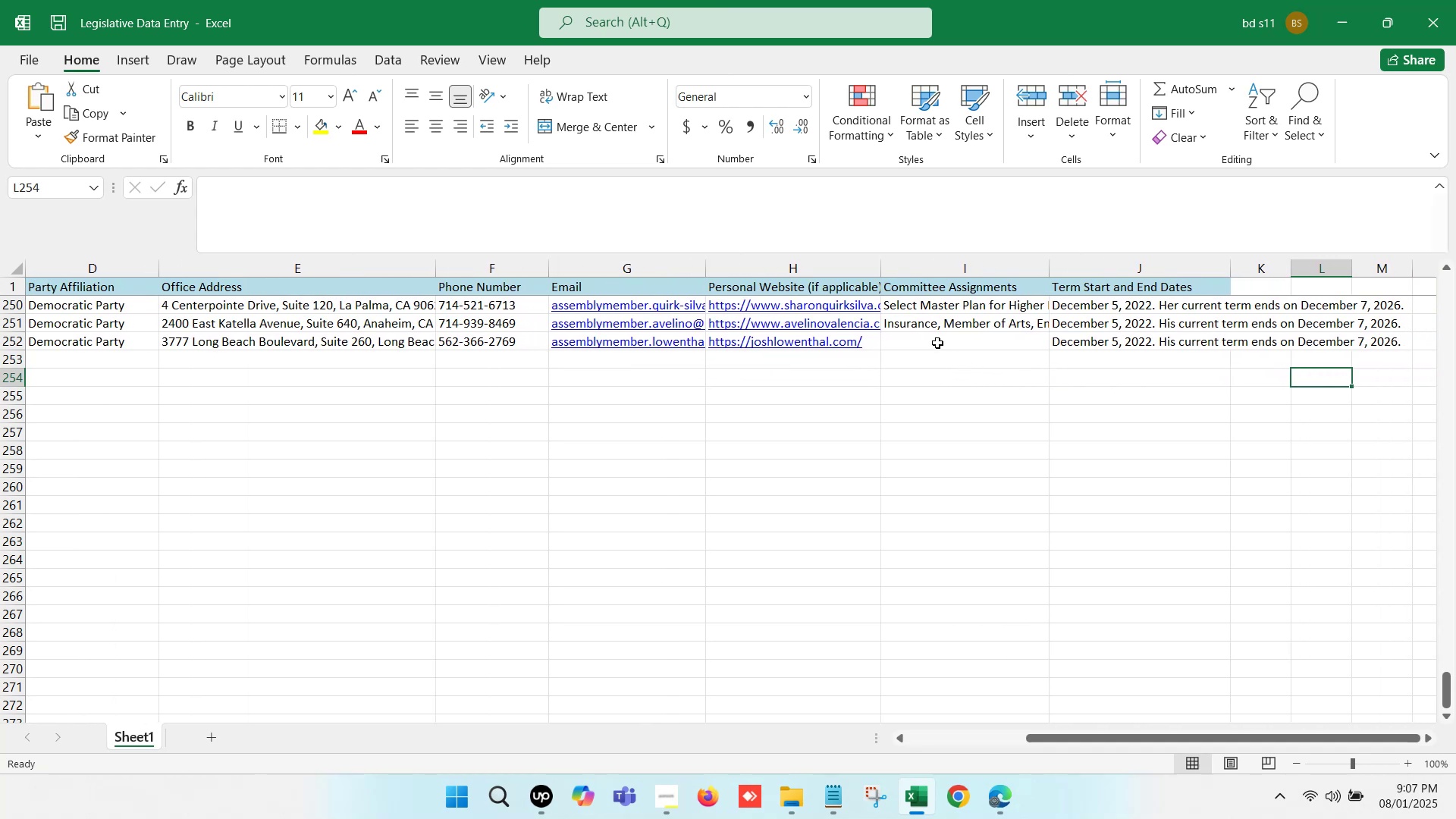 
left_click([935, 340])
 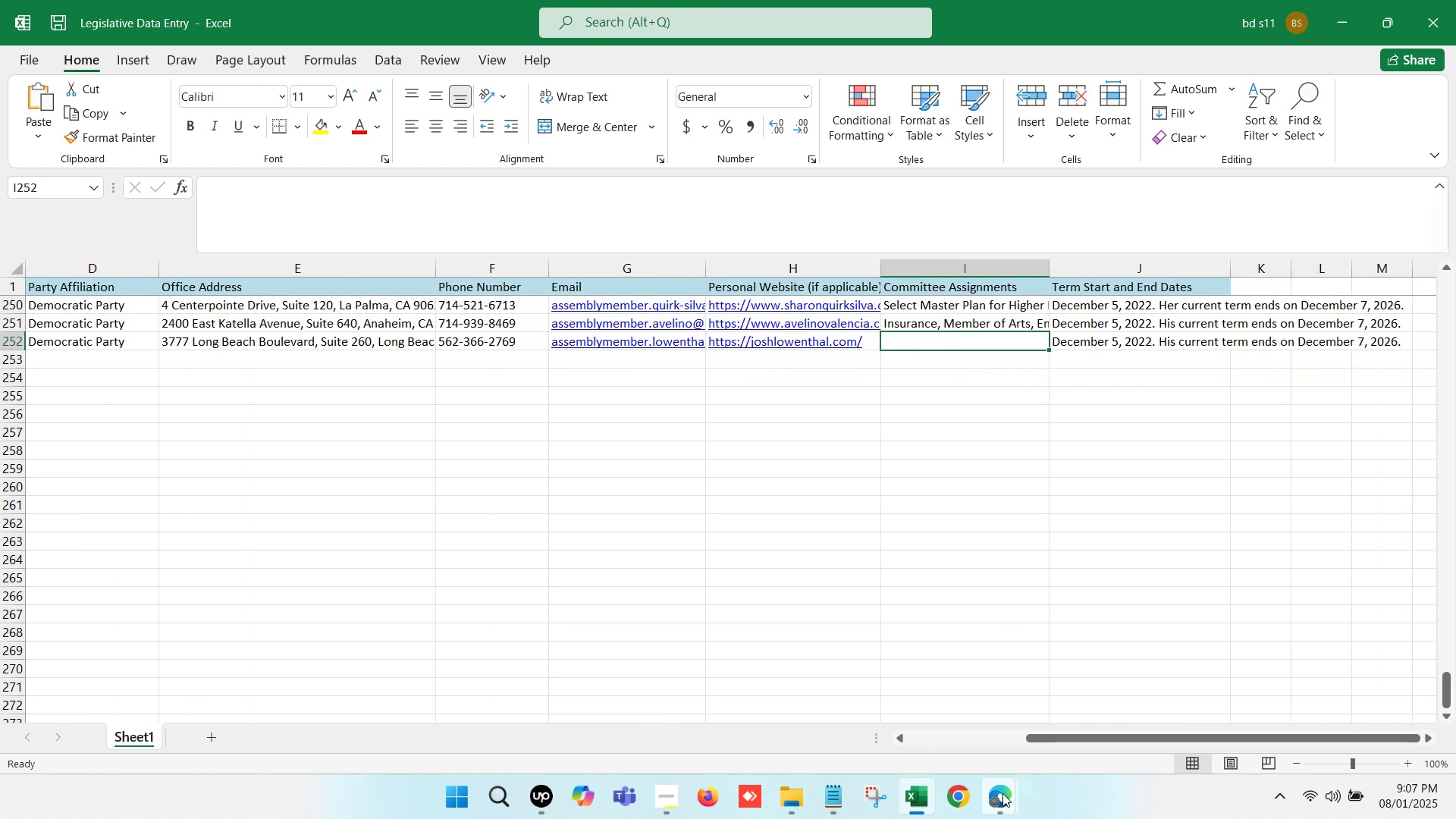 
left_click([994, 811])
 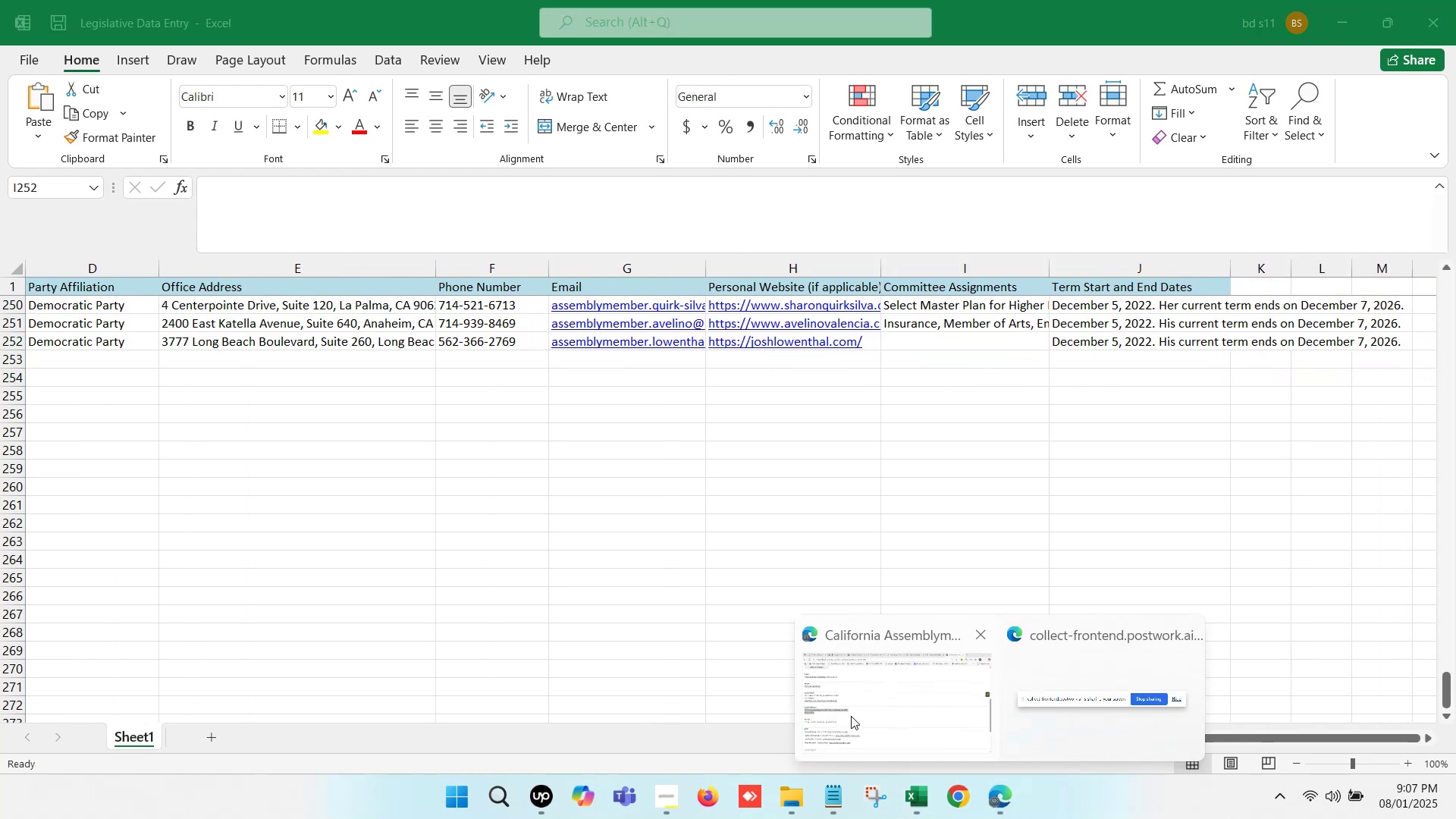 
left_click([848, 712])
 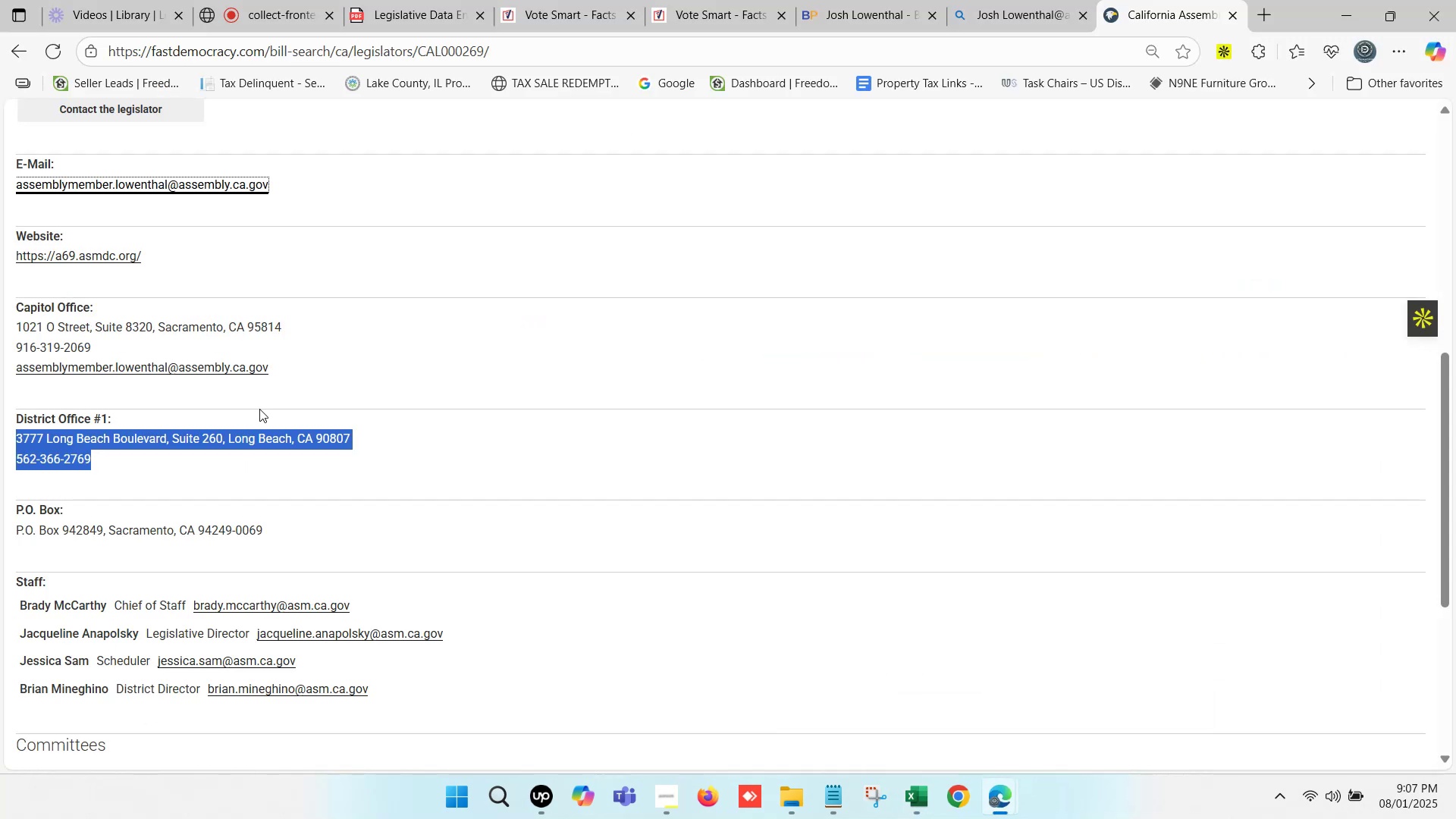 
scroll: coordinate [344, 394], scroll_direction: down, amount: 4.0
 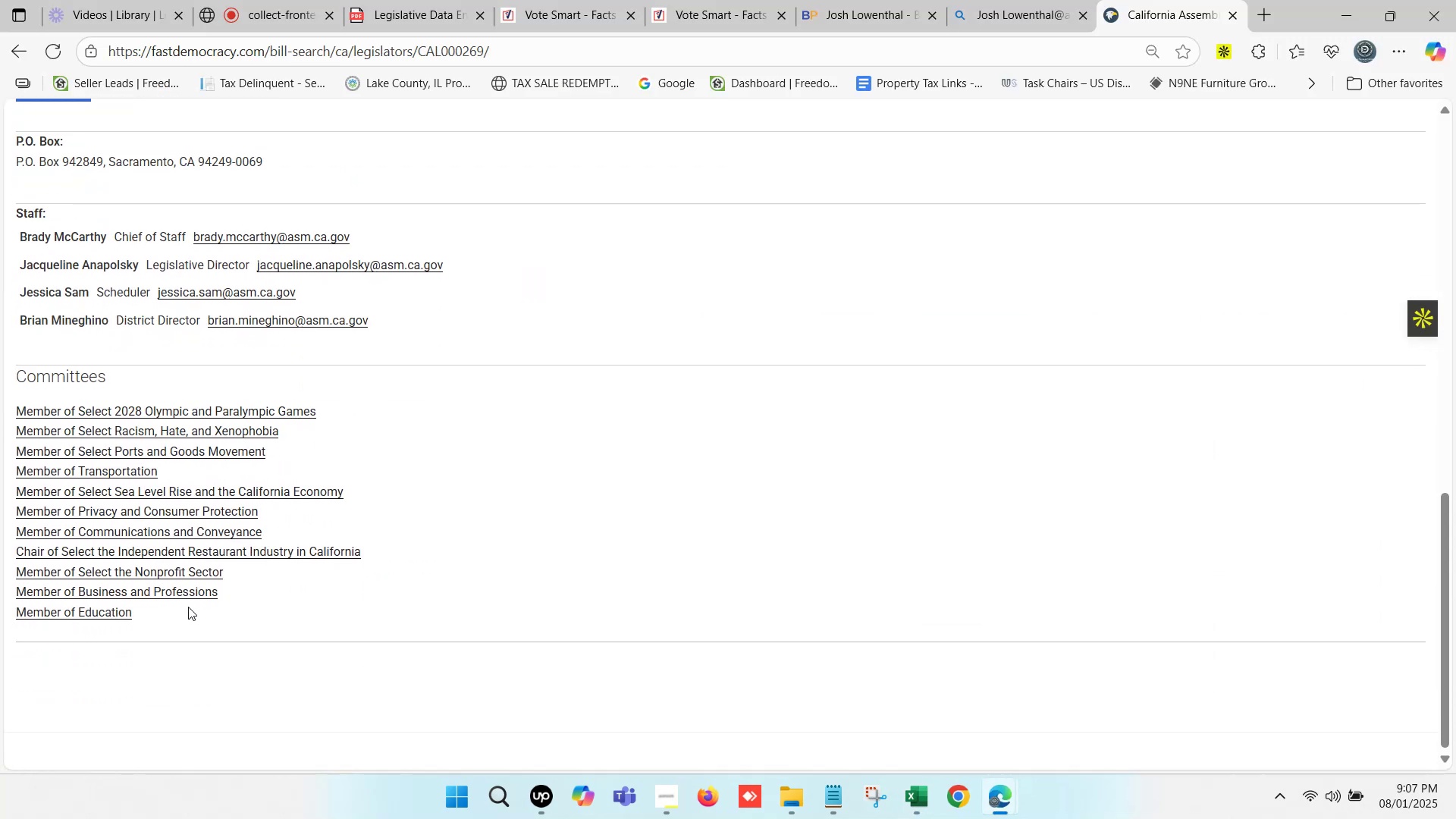 
left_click_drag(start_coordinate=[177, 619], to_coordinate=[80, 415])
 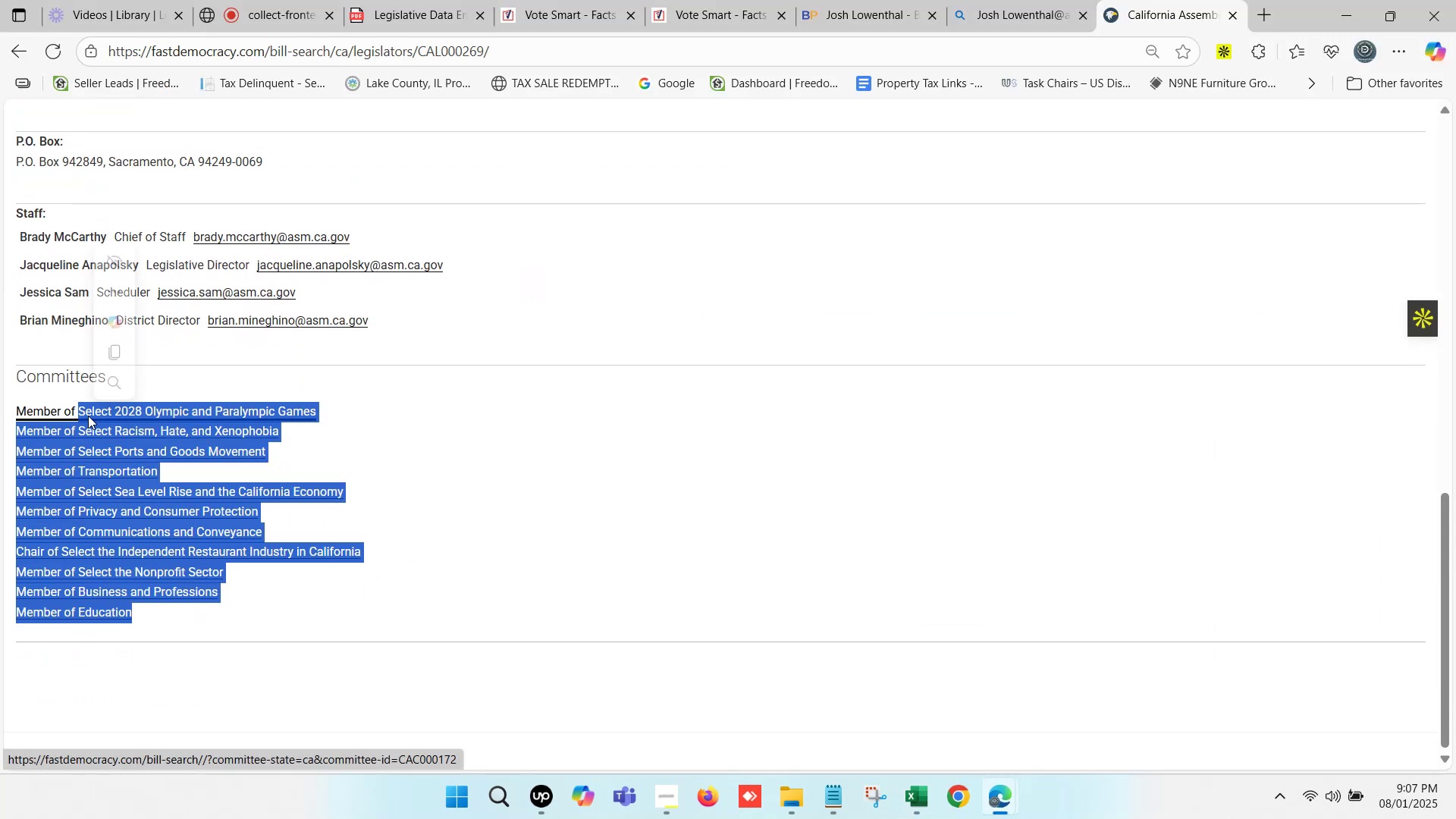 
key(Control+C)
 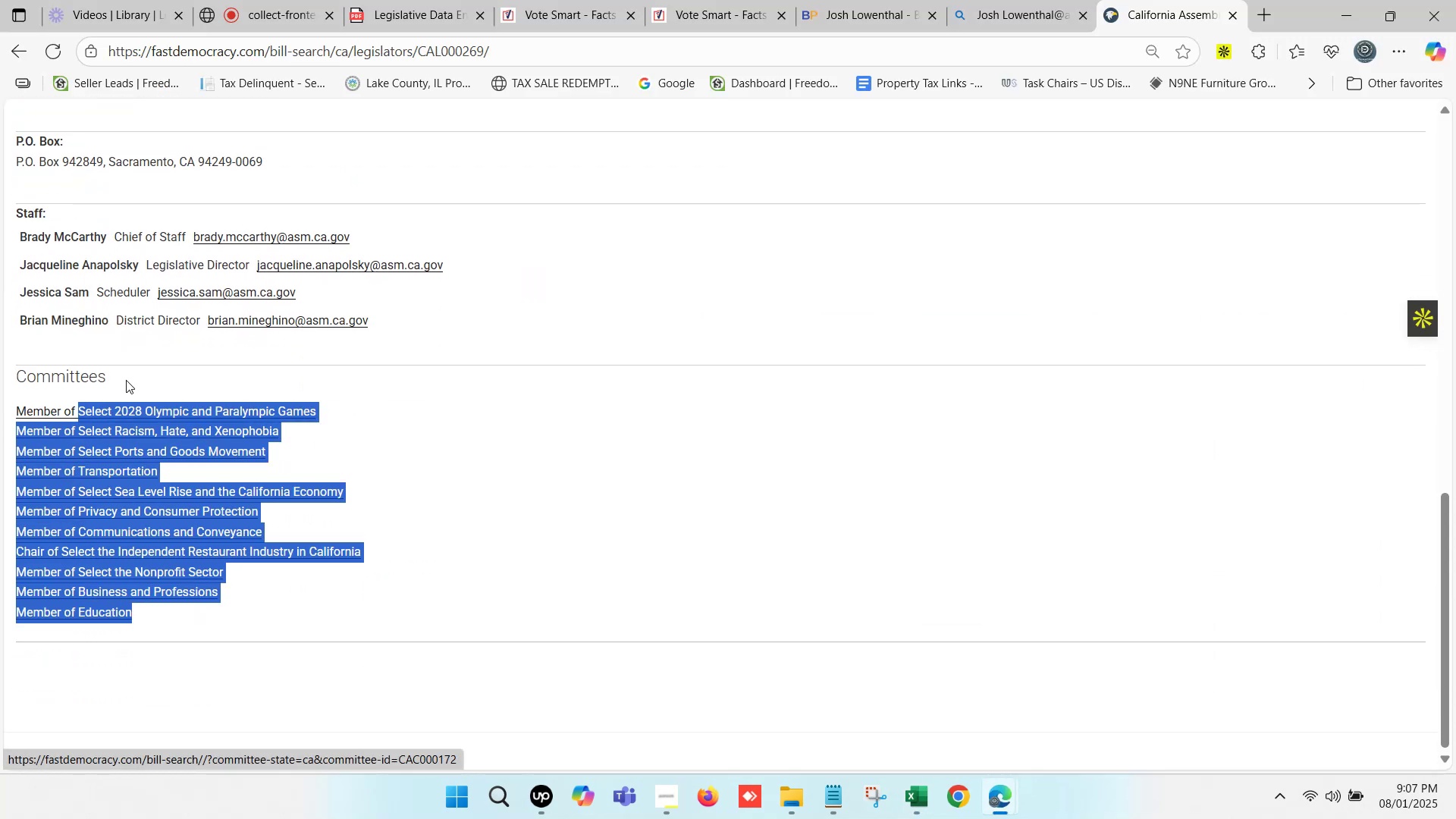 
left_click_drag(start_coordinate=[127, 375], to_coordinate=[7, 370])
 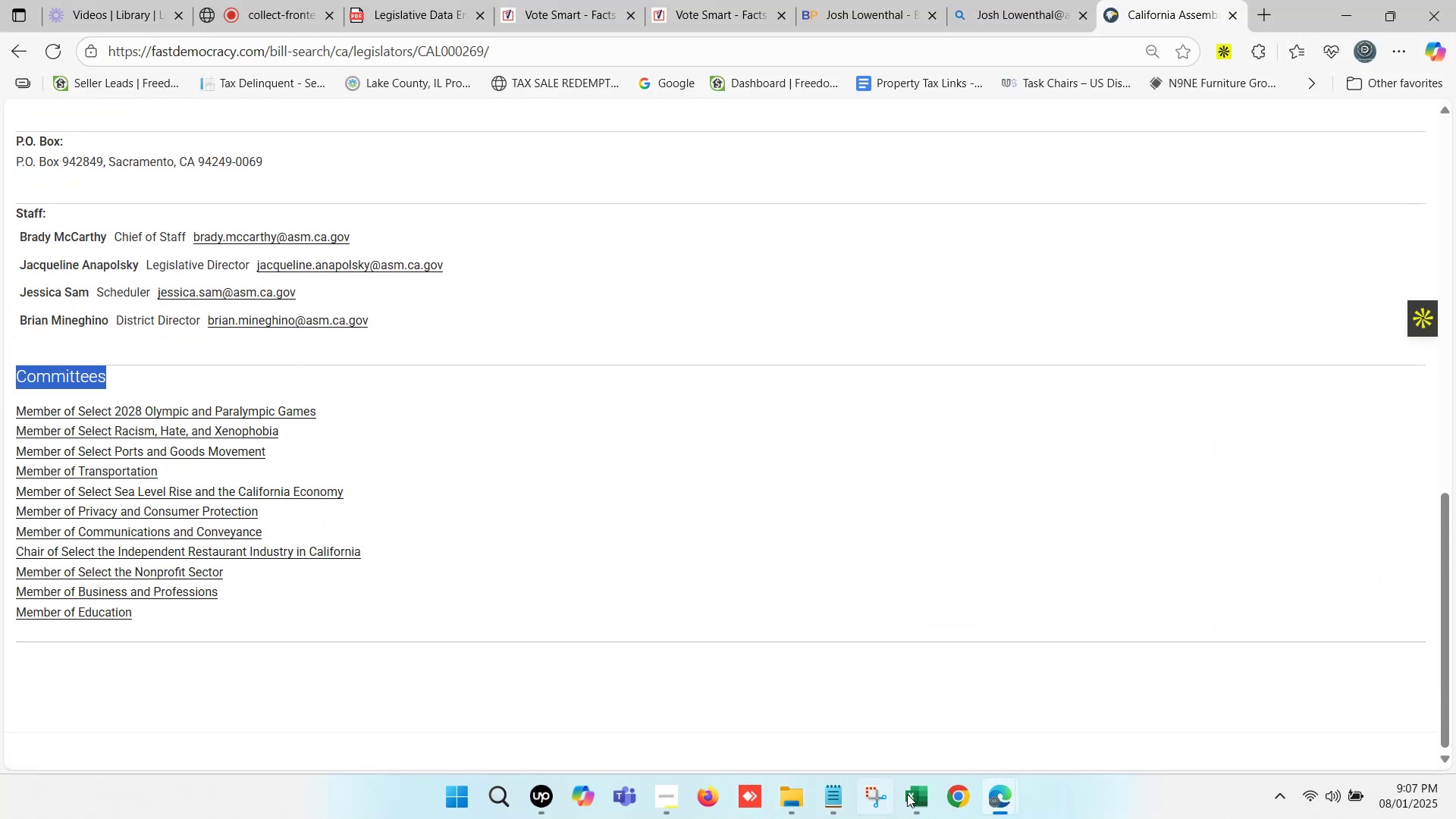 
left_click([927, 800])
 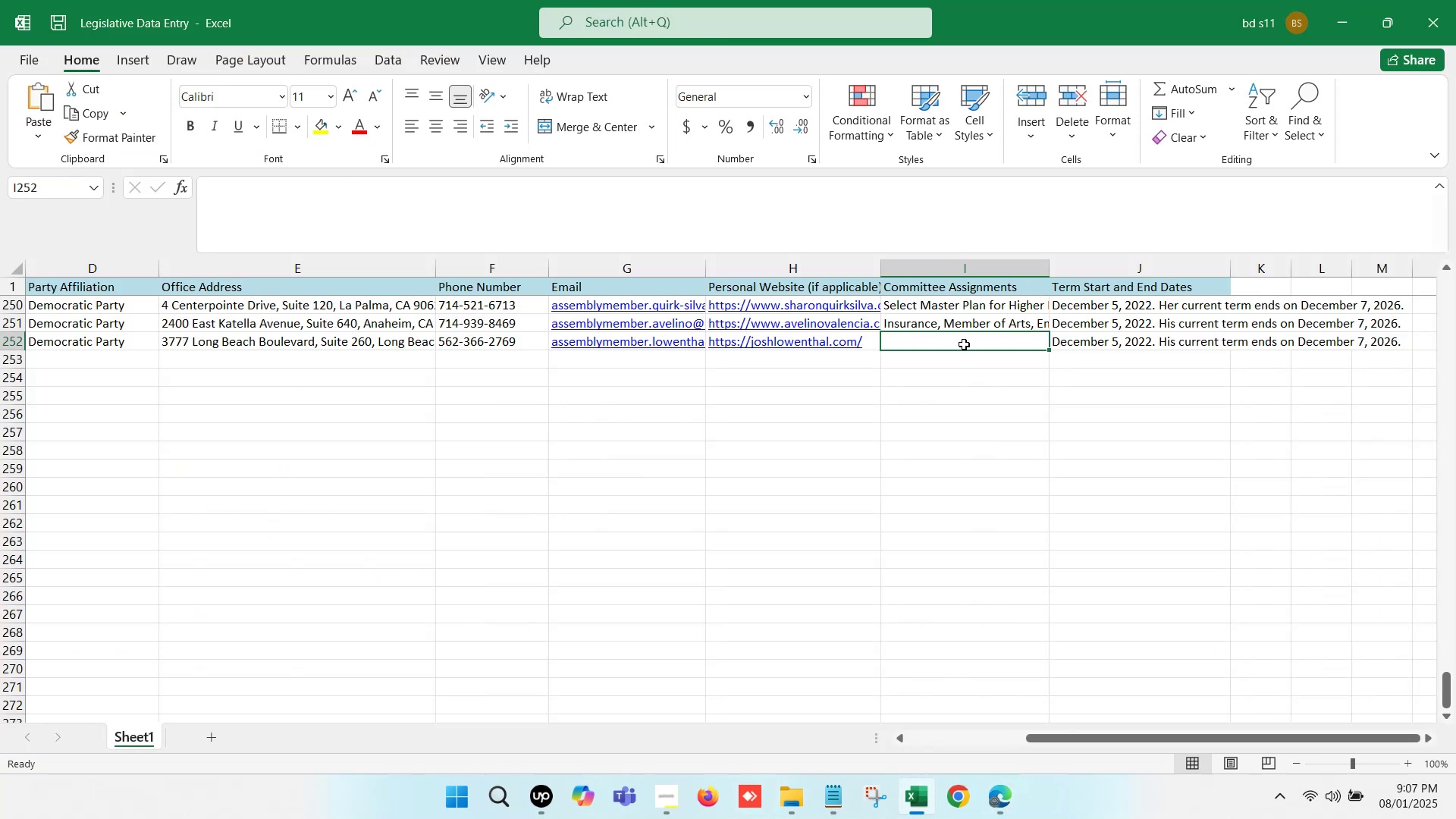 
double_click([964, 344])
 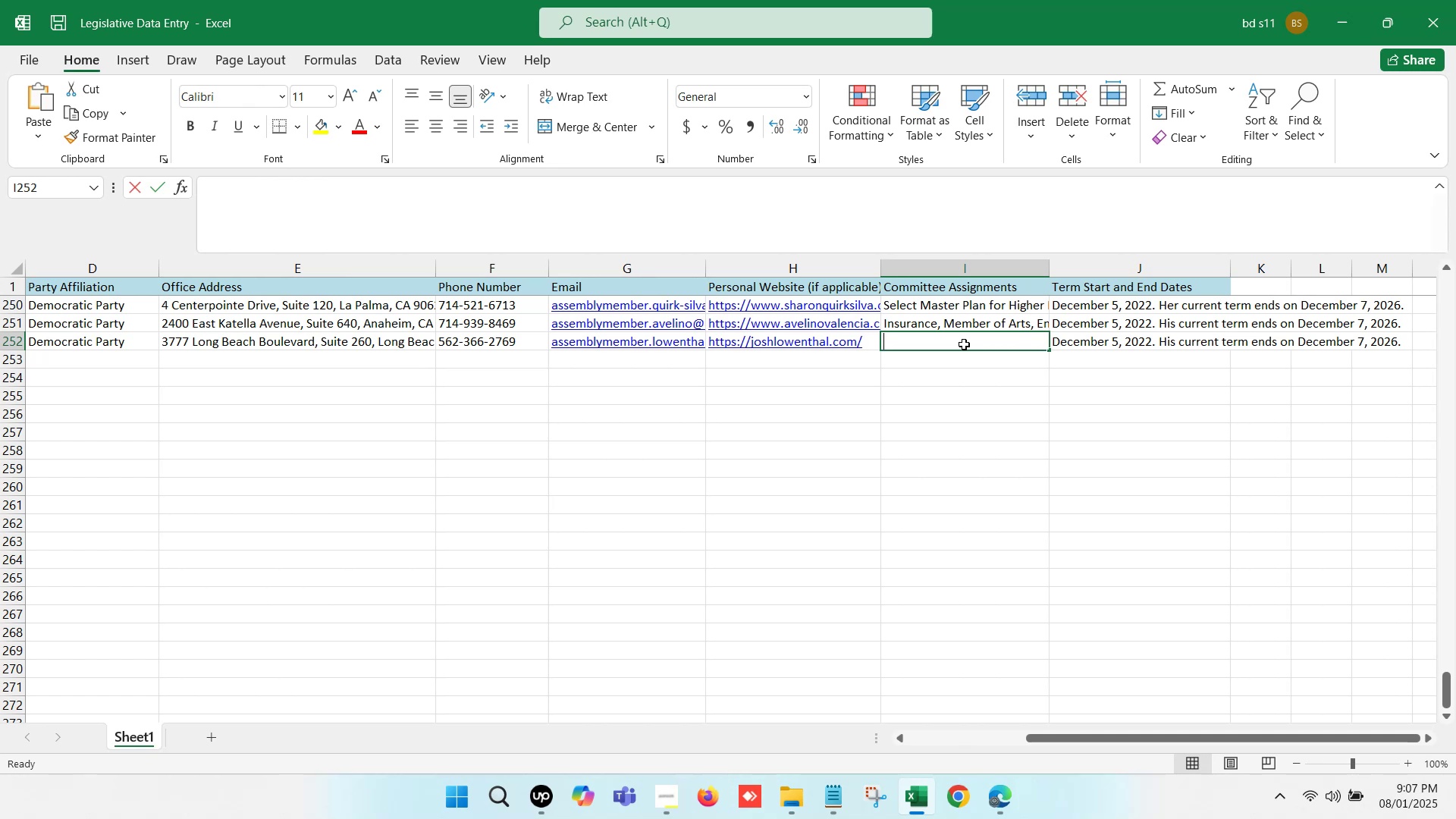 
key(Control+V)
 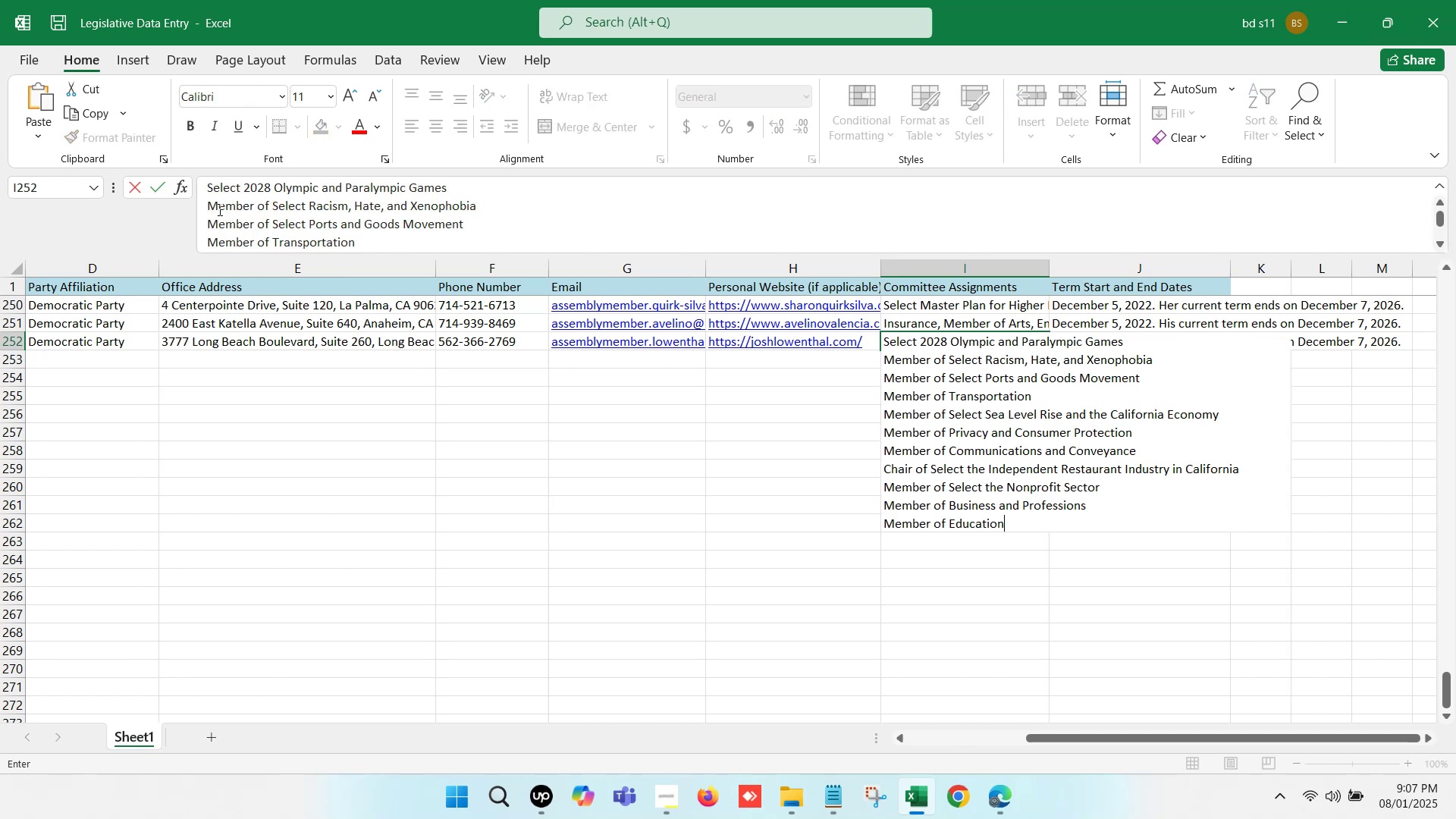 
left_click([208, 204])
 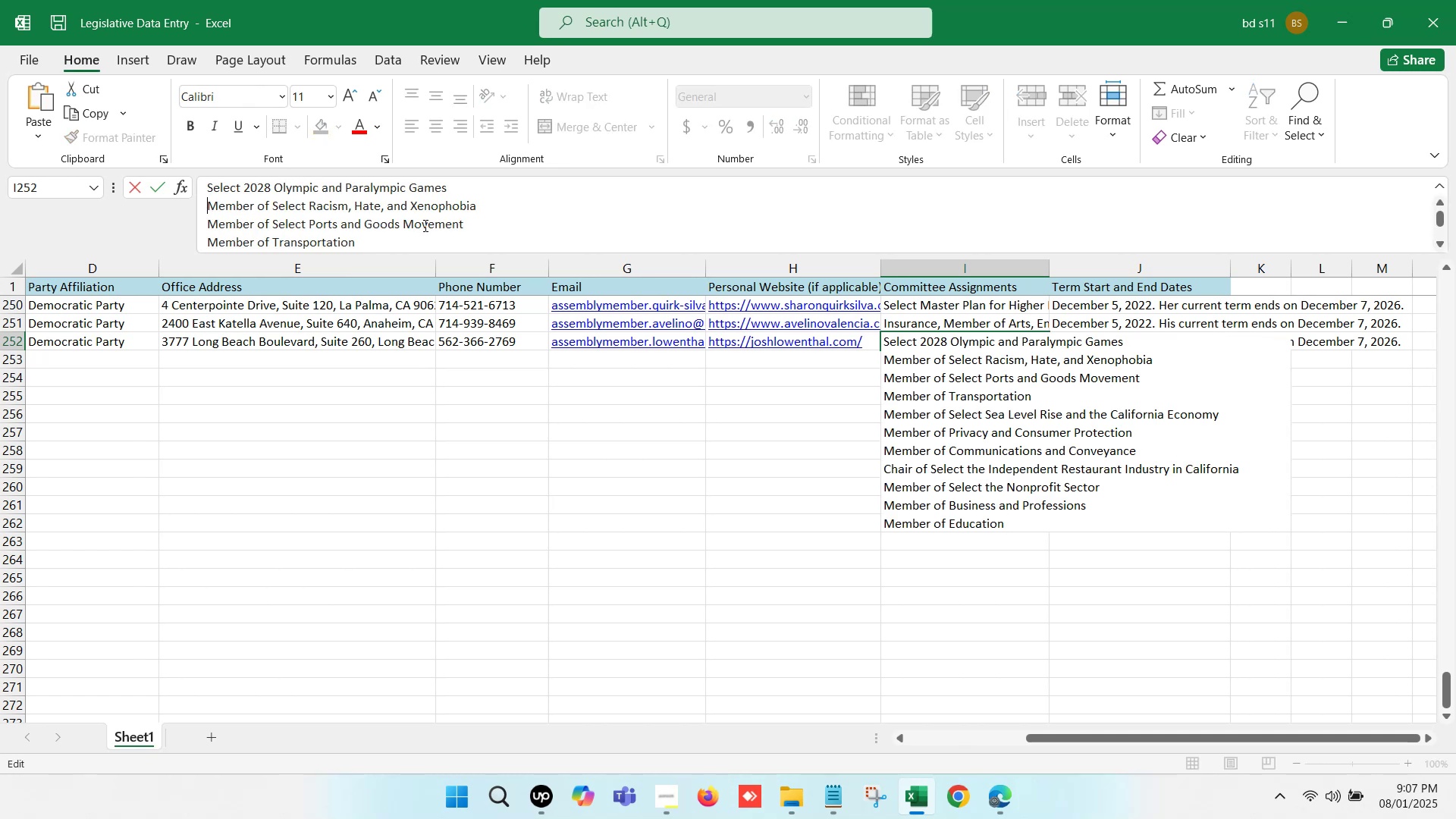 
key(Backspace)
 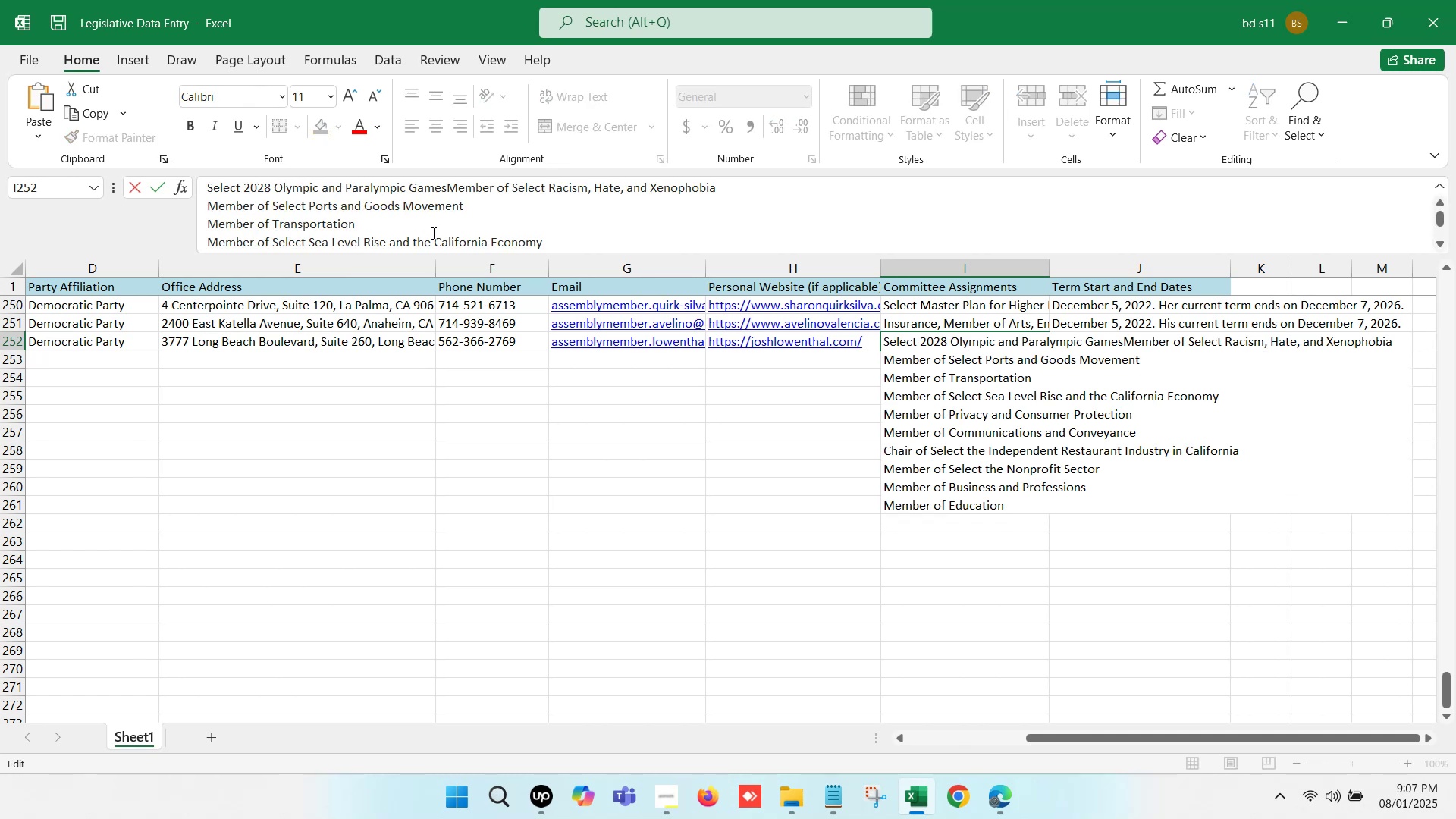 
key(Comma)
 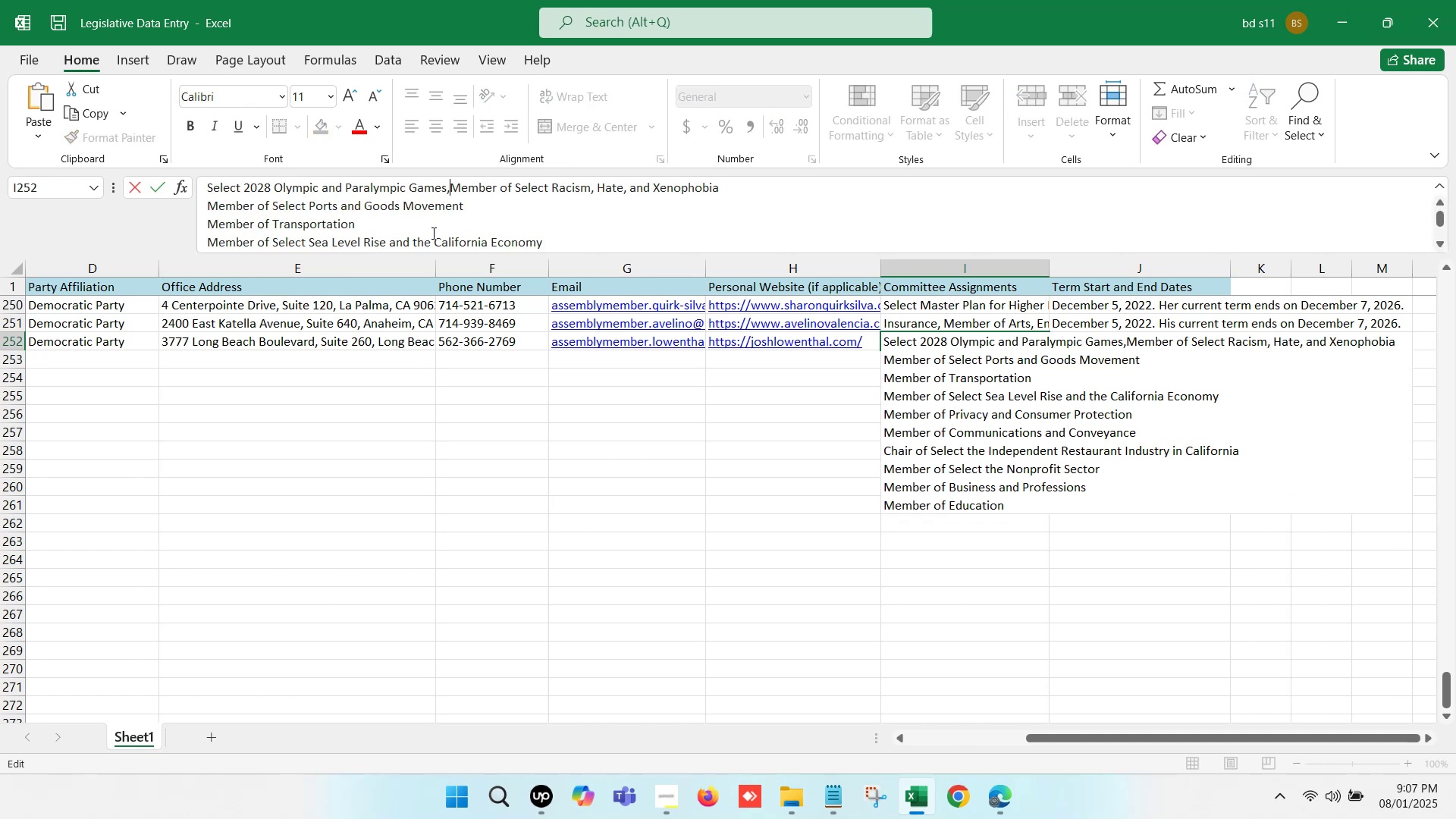 
key(Space)
 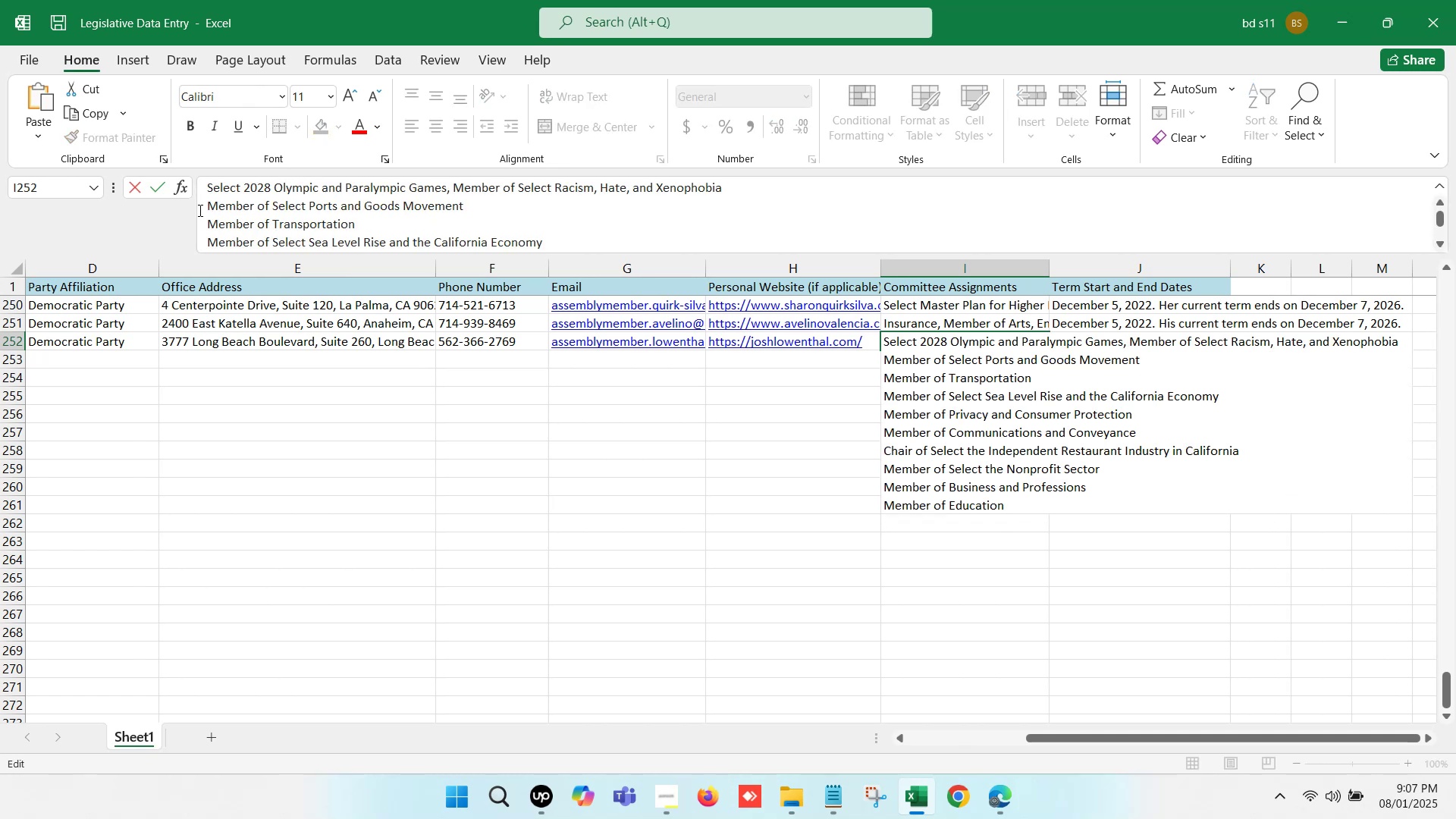 
left_click([203, 207])
 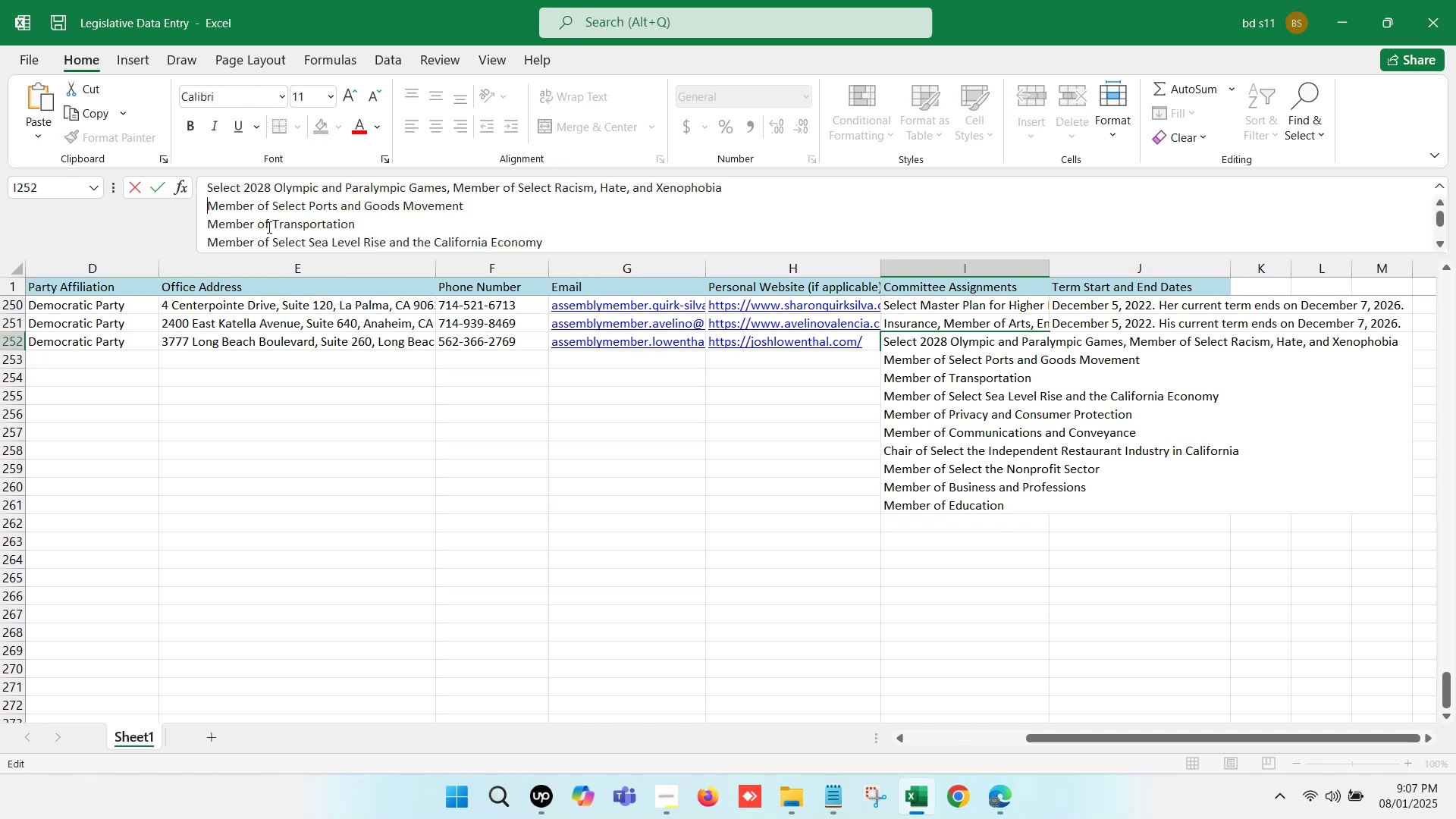 
key(Backspace)
 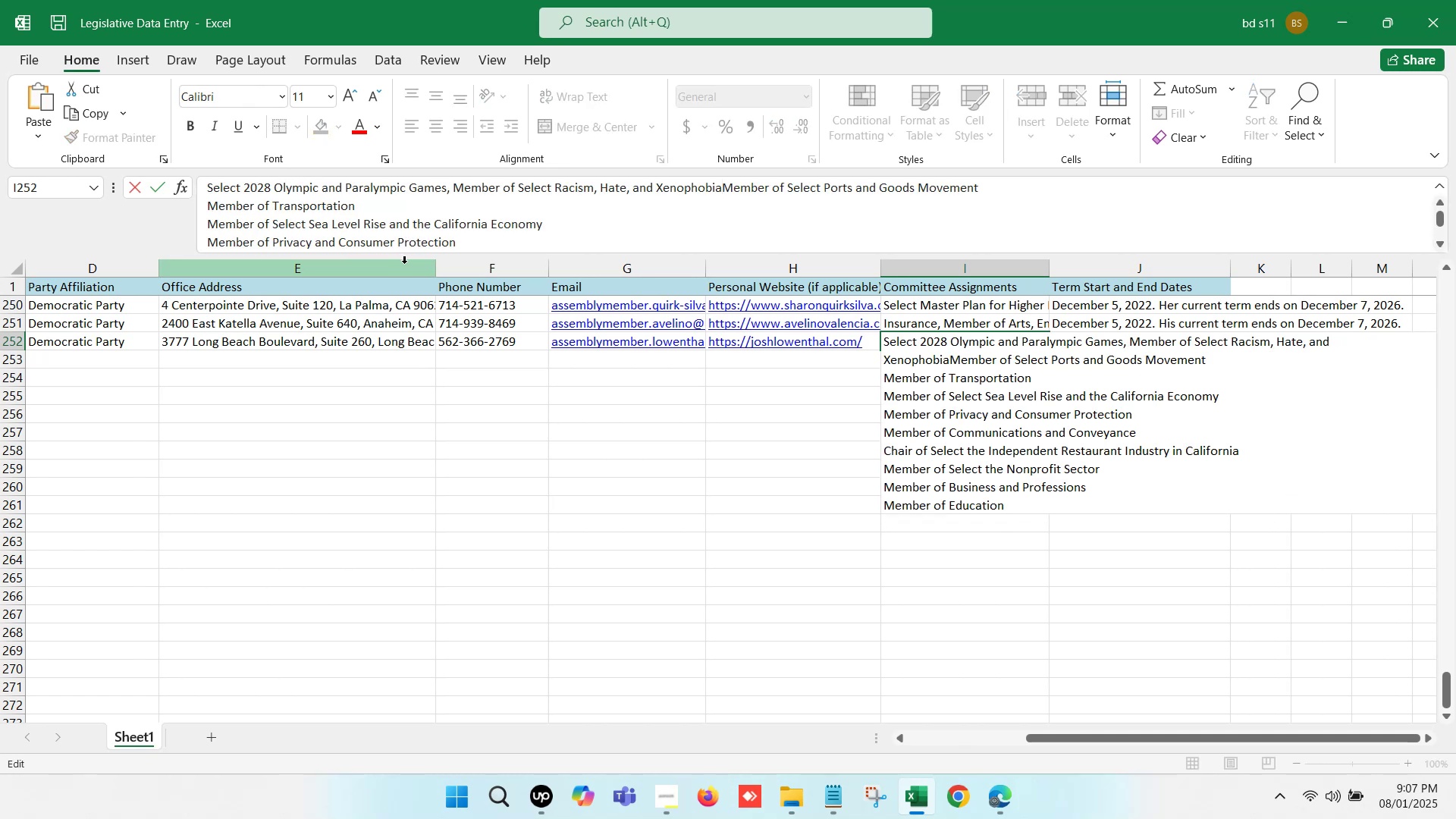 
key(Comma)
 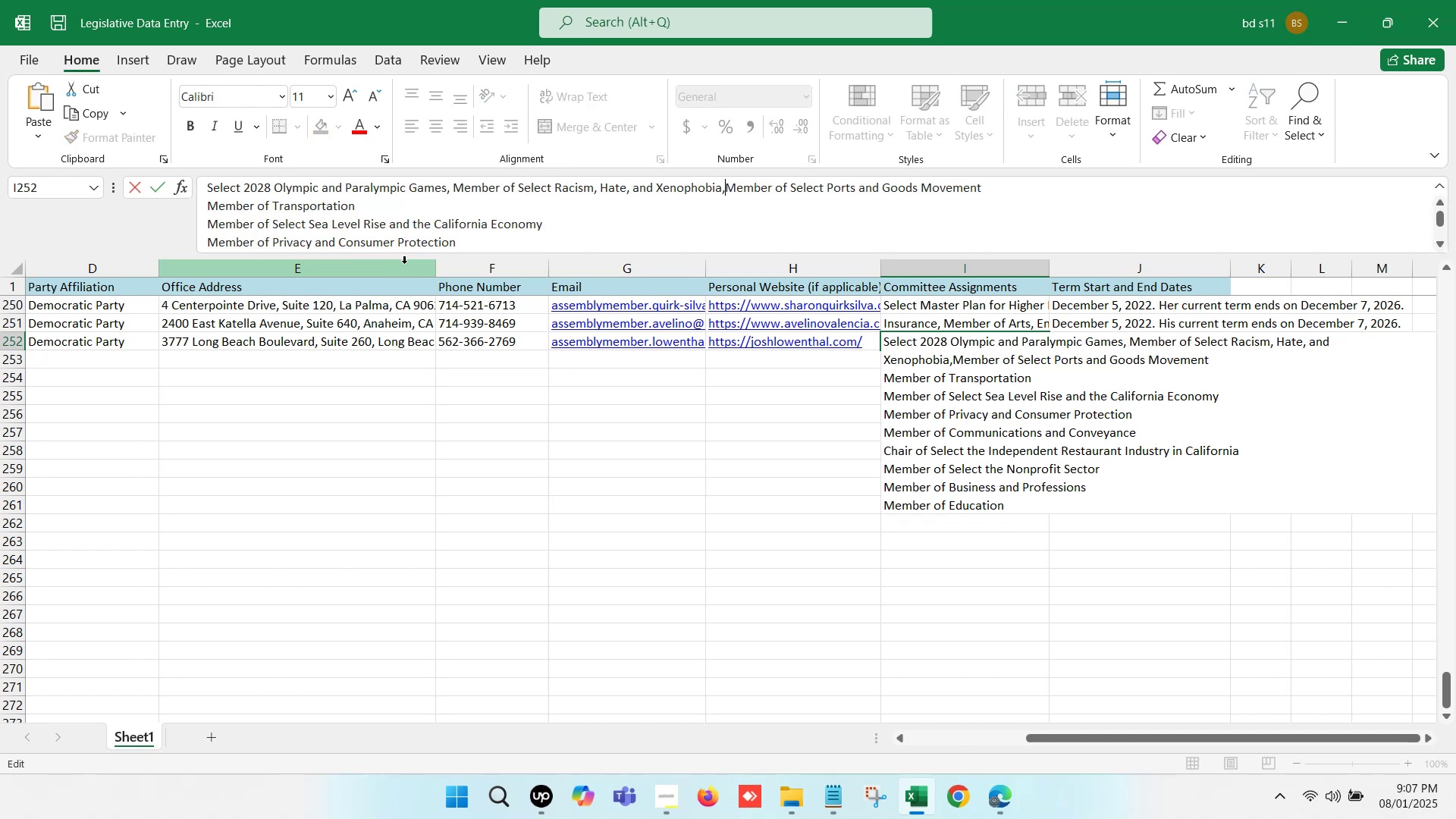 
key(Space)
 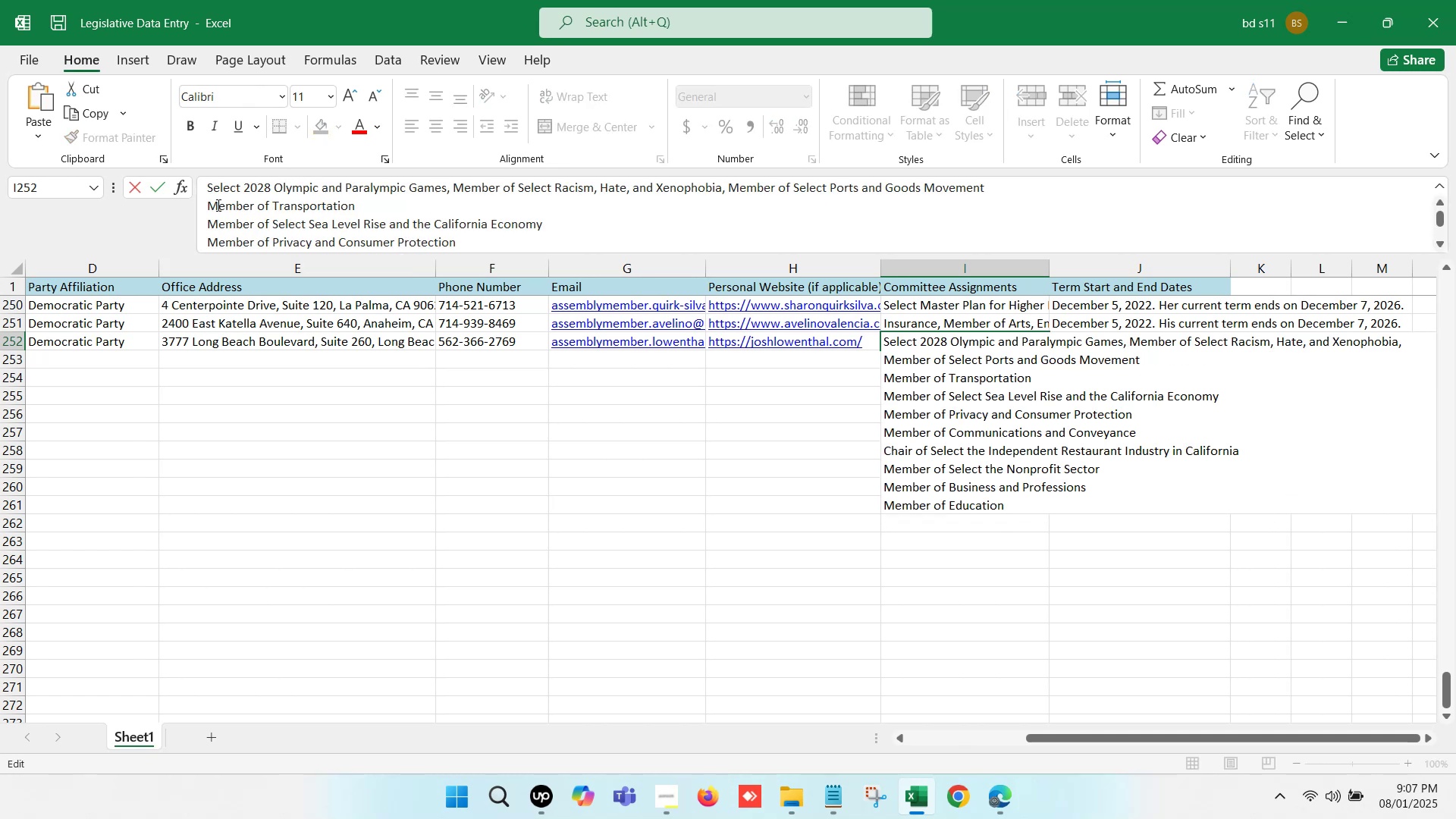 
left_click([213, 203])
 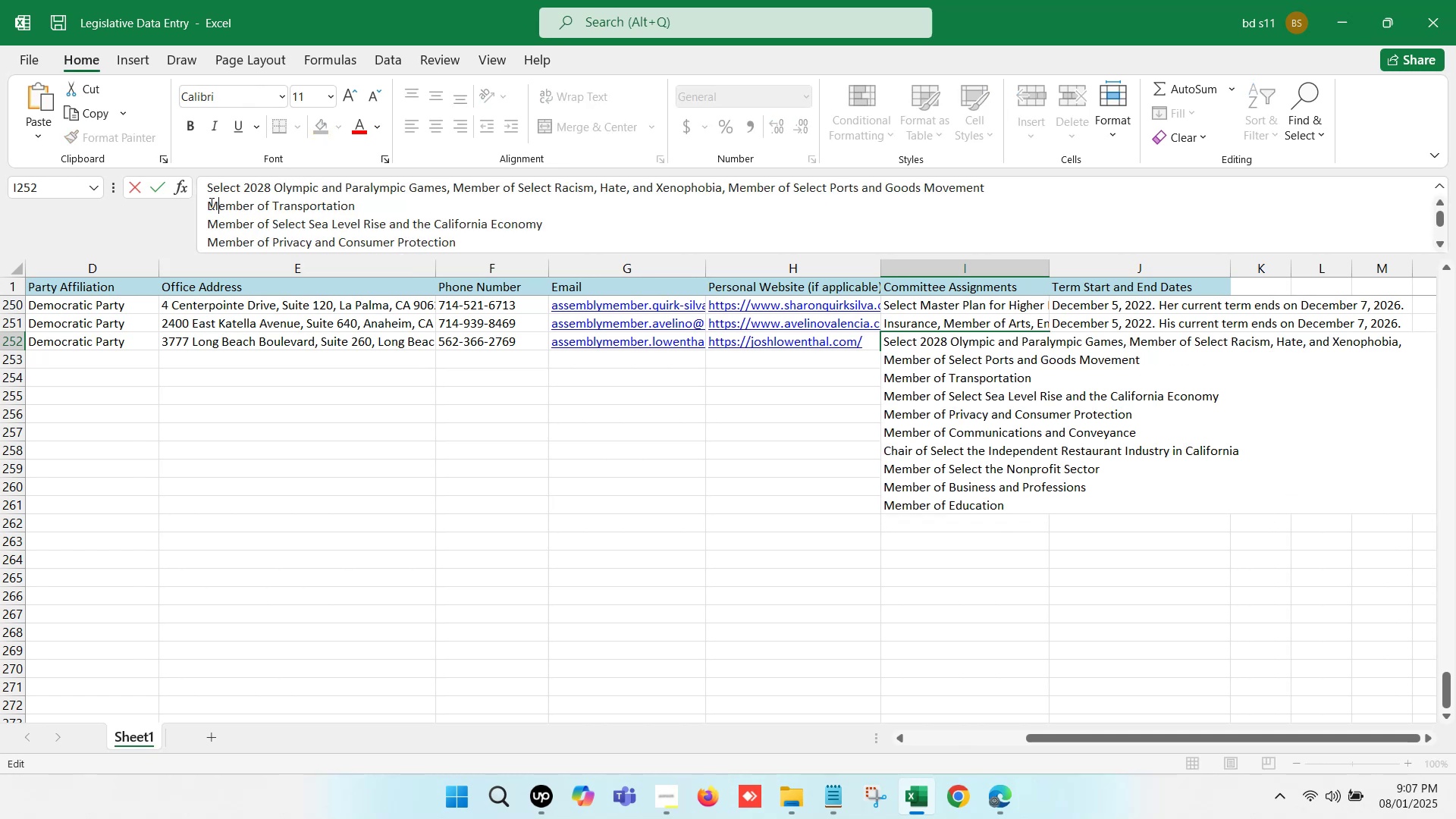 
left_click([209, 203])
 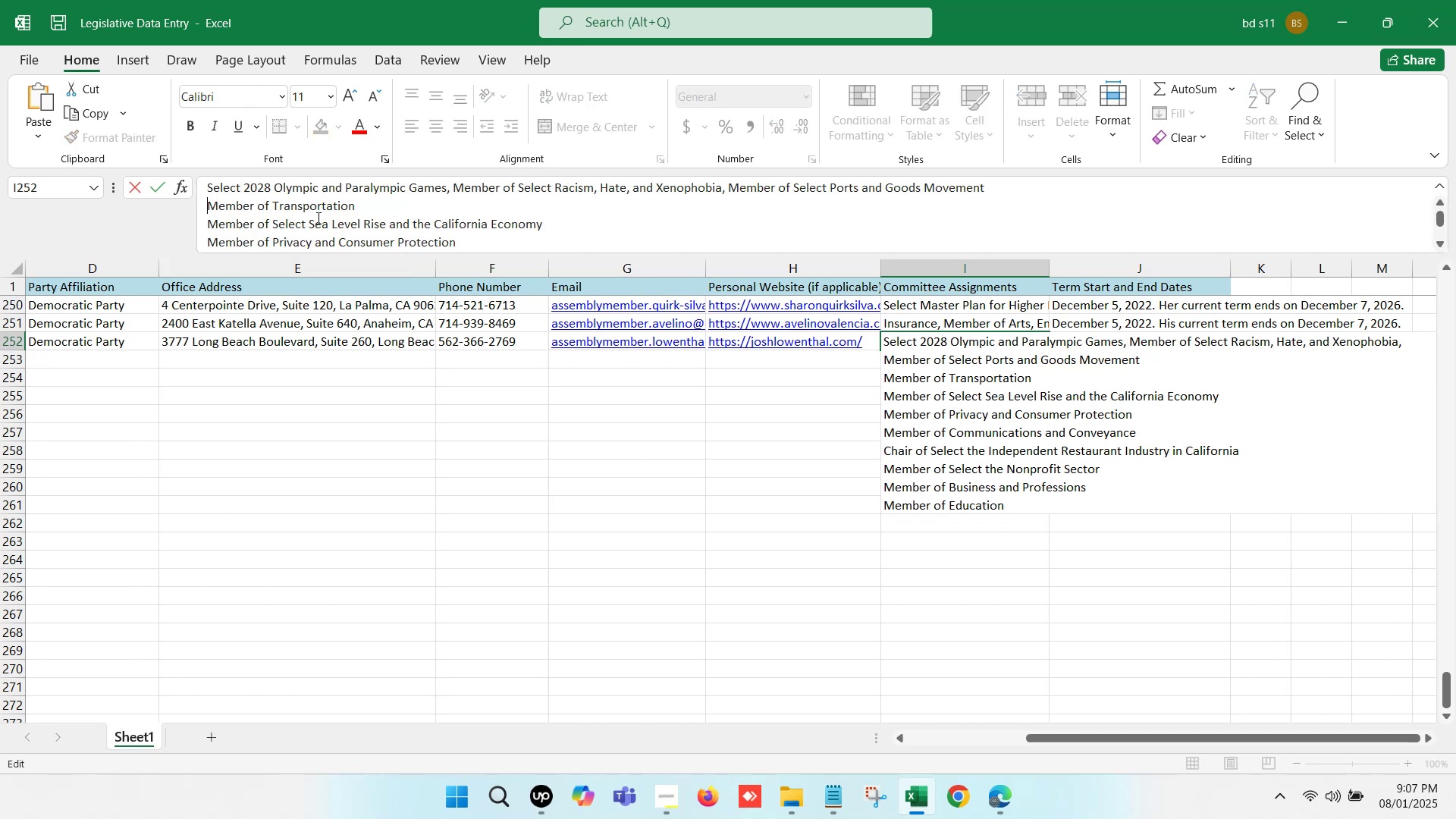 
key(Backspace)
 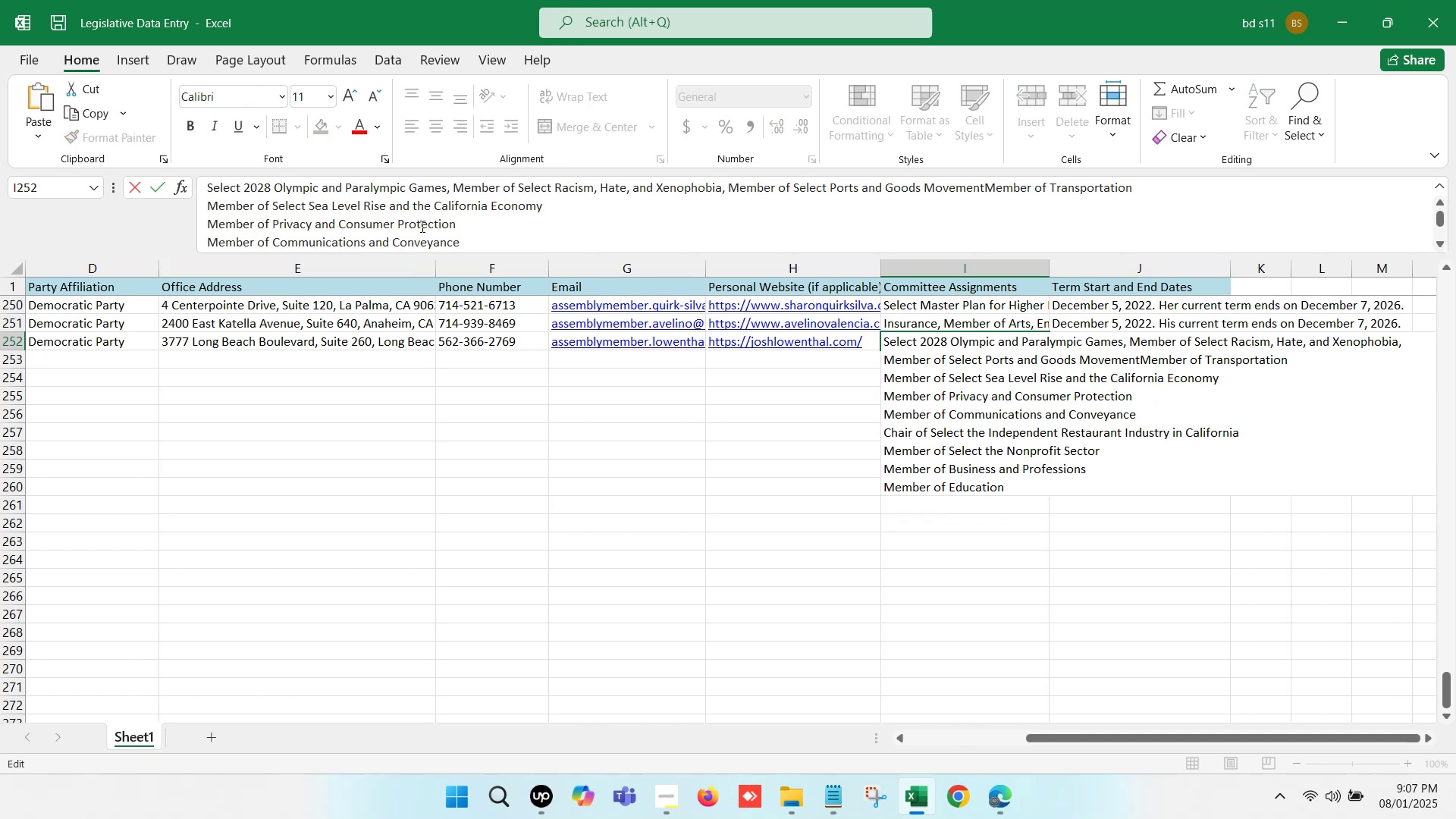 
key(Comma)
 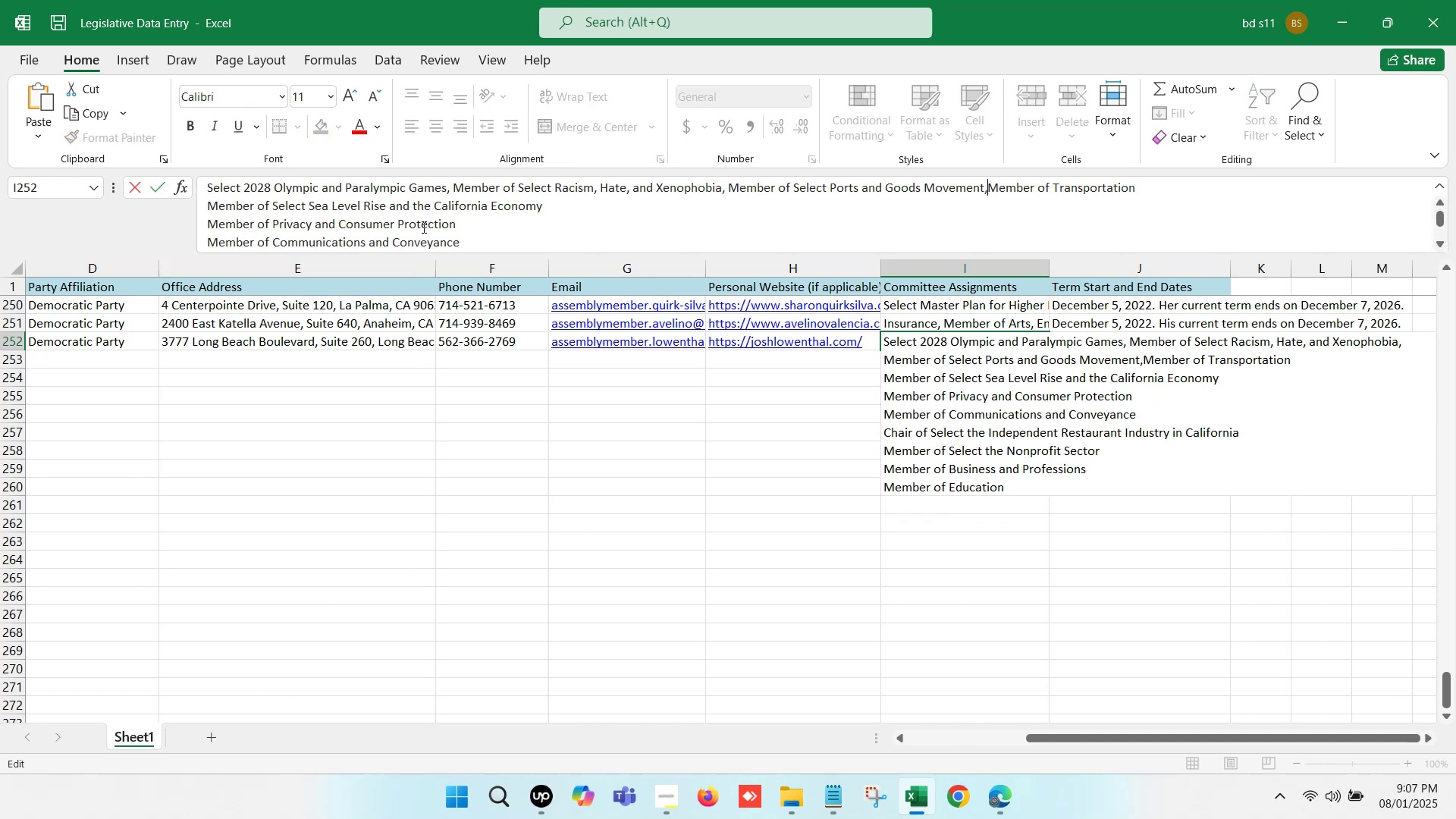 
key(Space)
 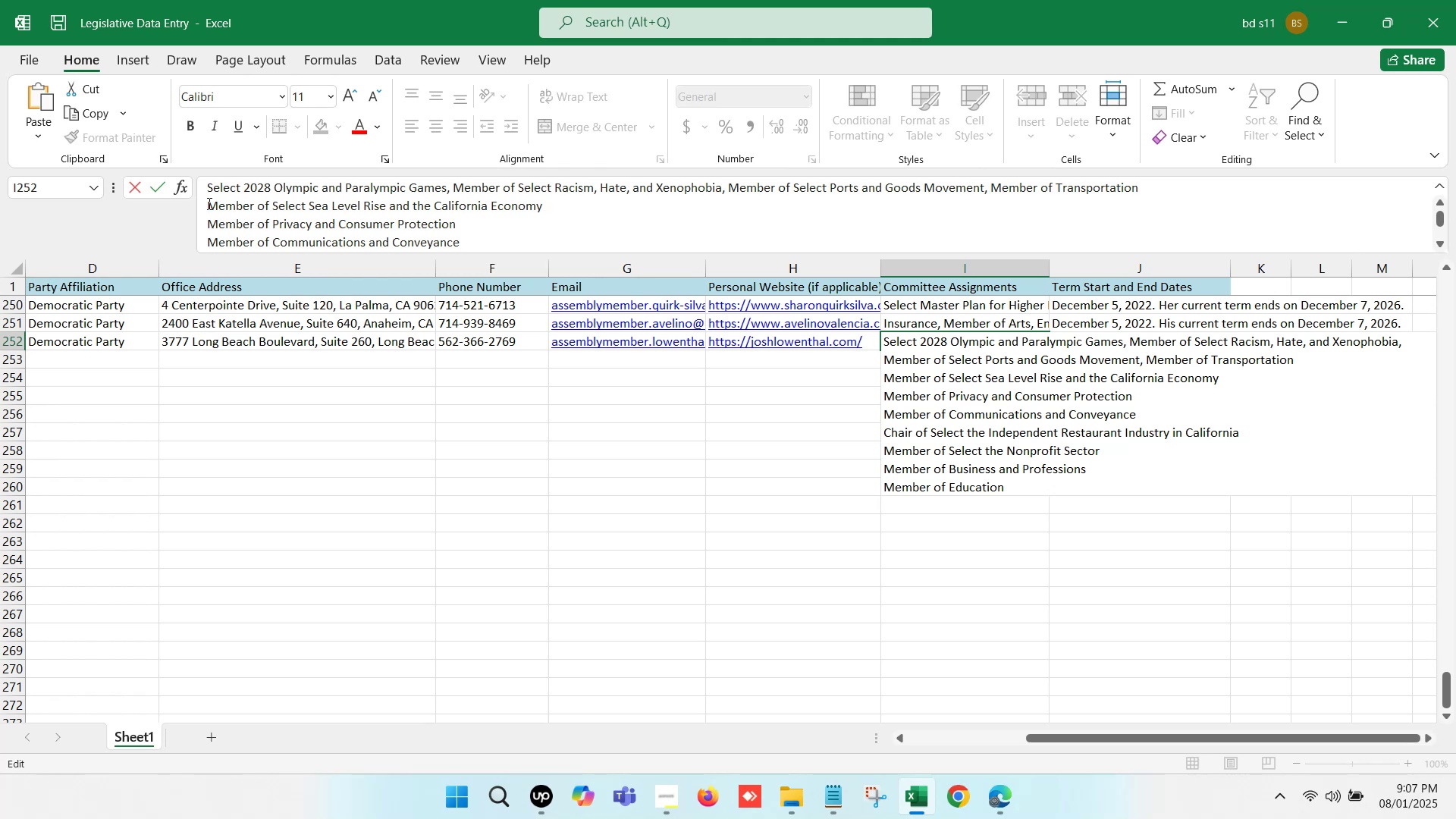 
left_click([207, 203])
 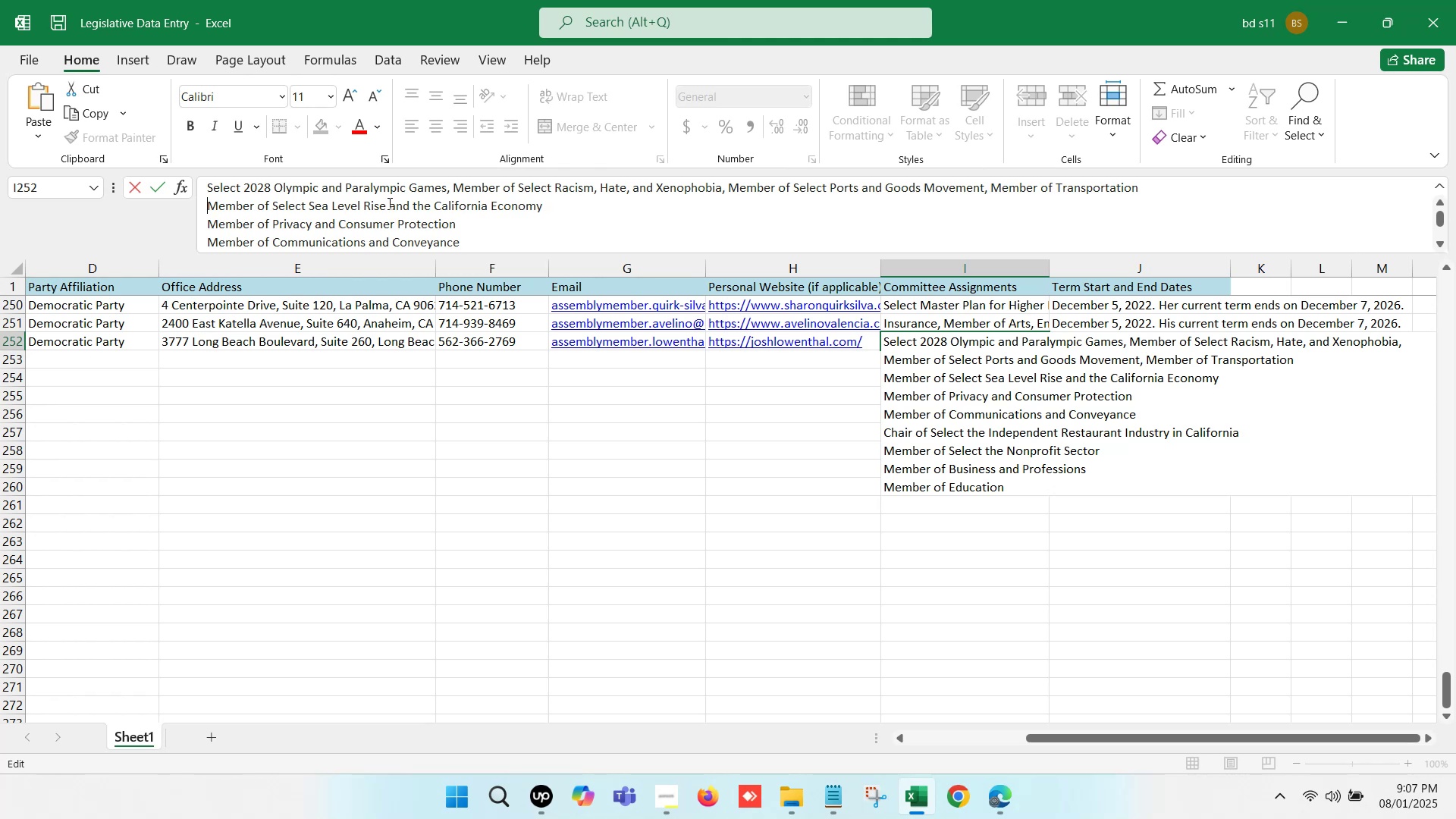 
key(Backspace)
 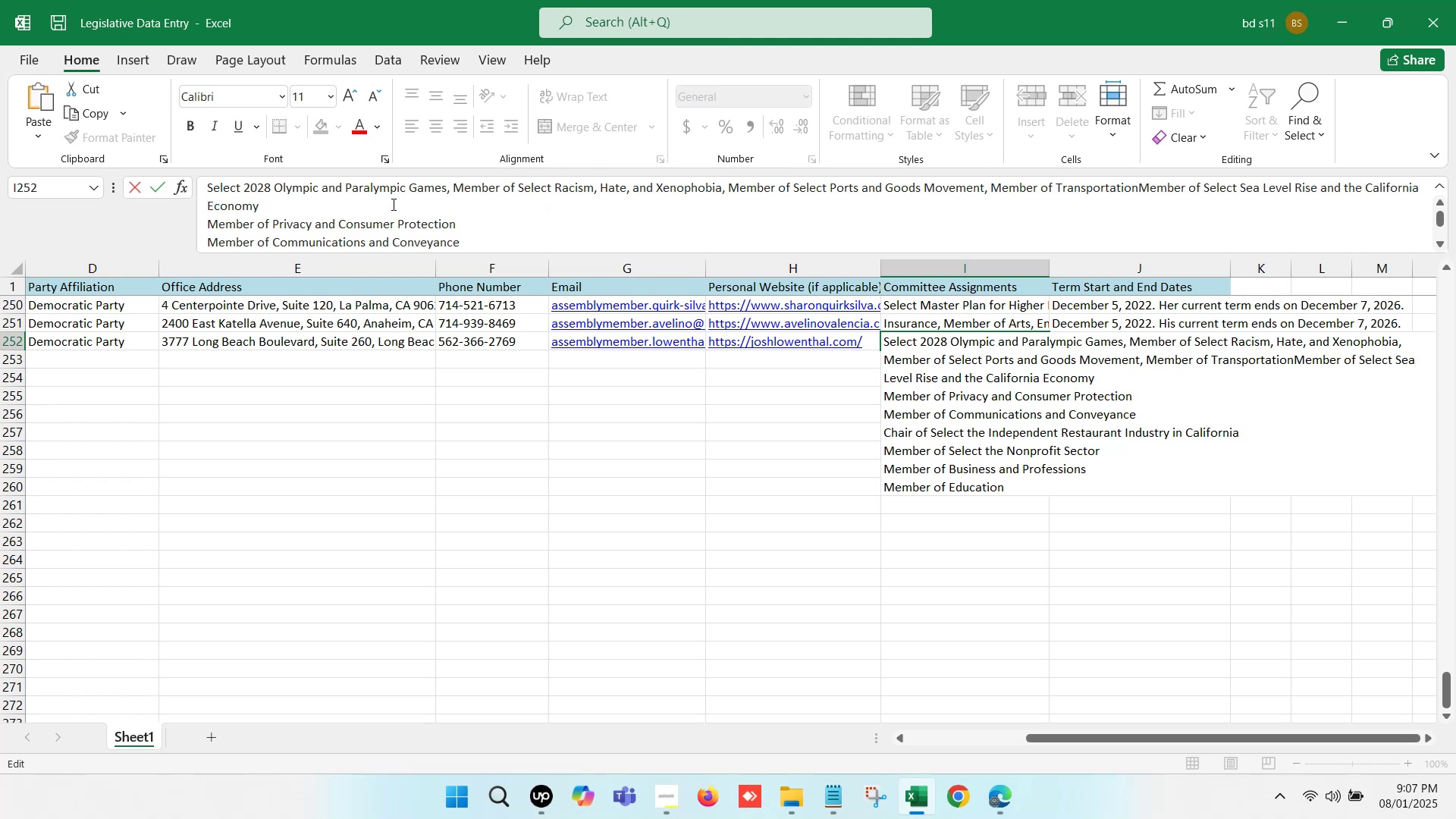 
key(Comma)
 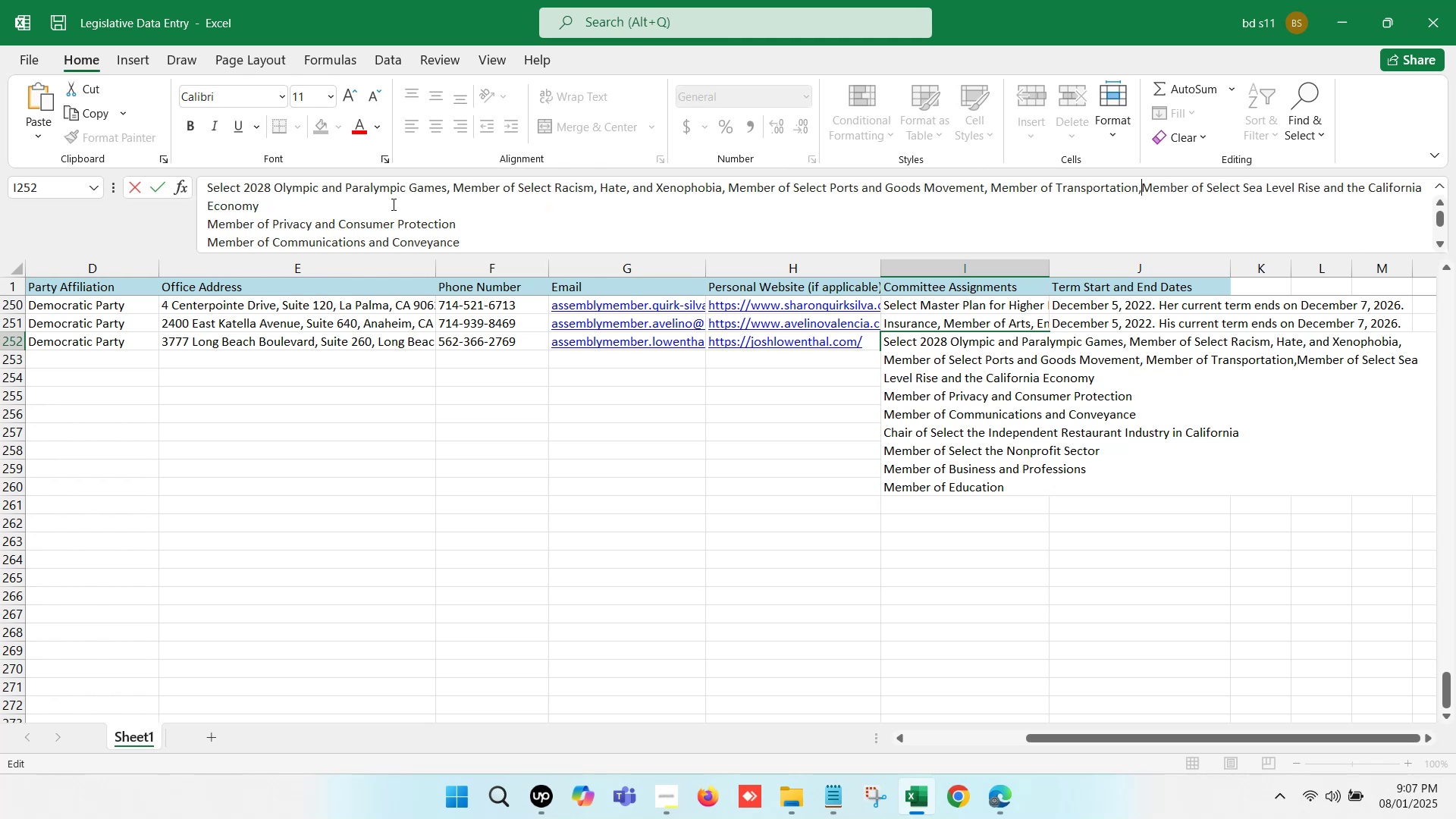 
key(Space)
 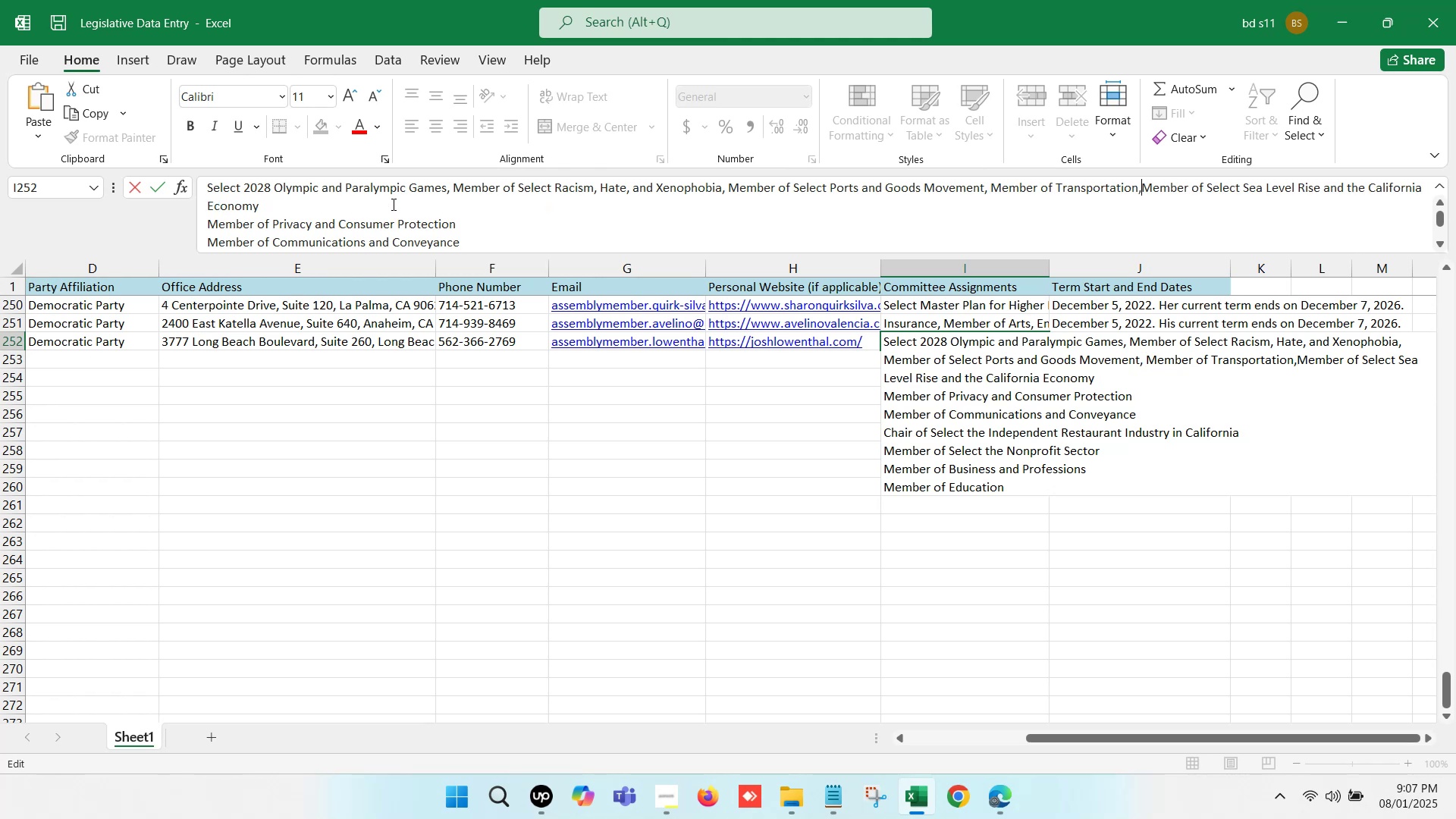 
left_click([206, 223])
 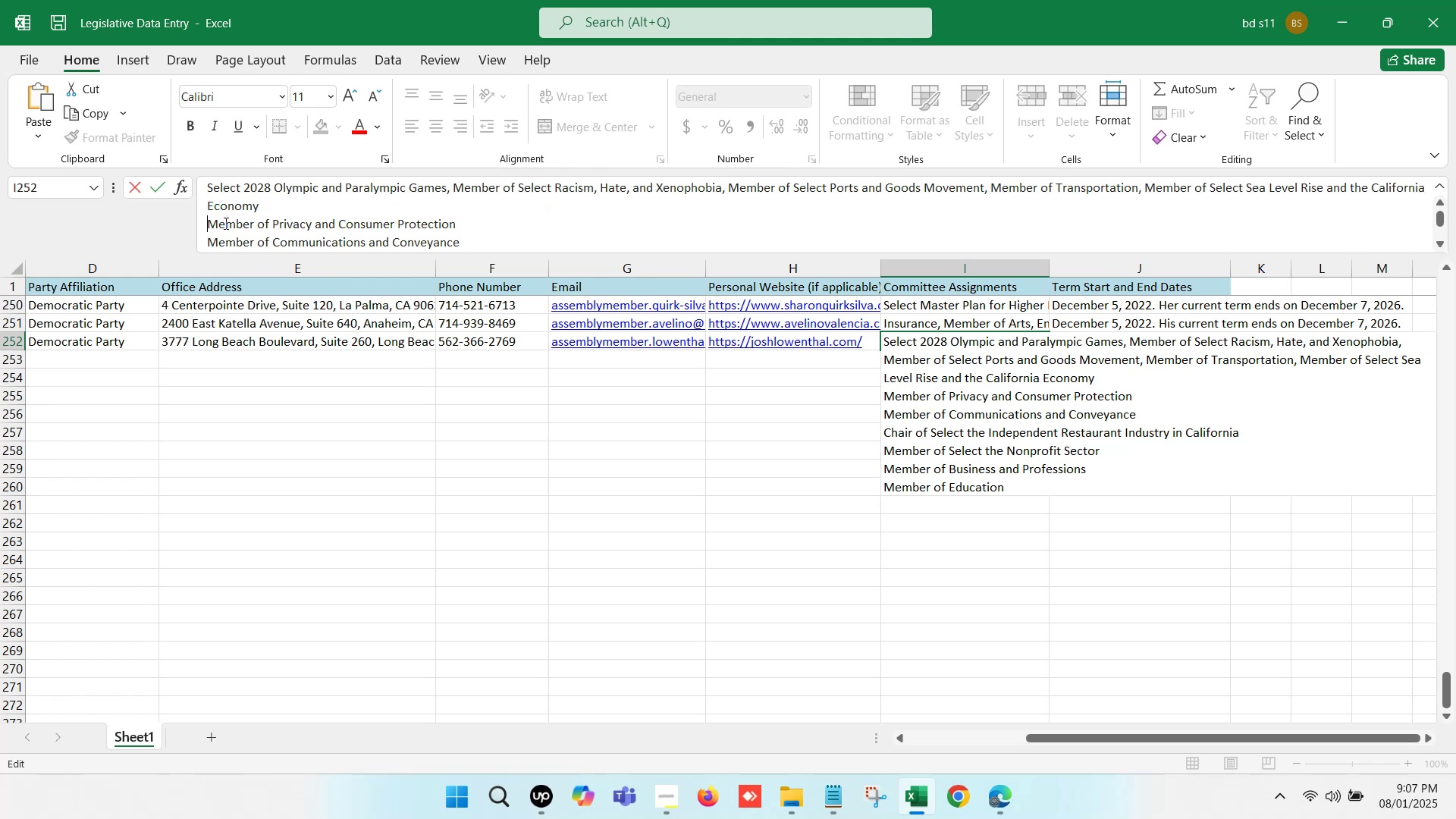 
key(Backspace)
 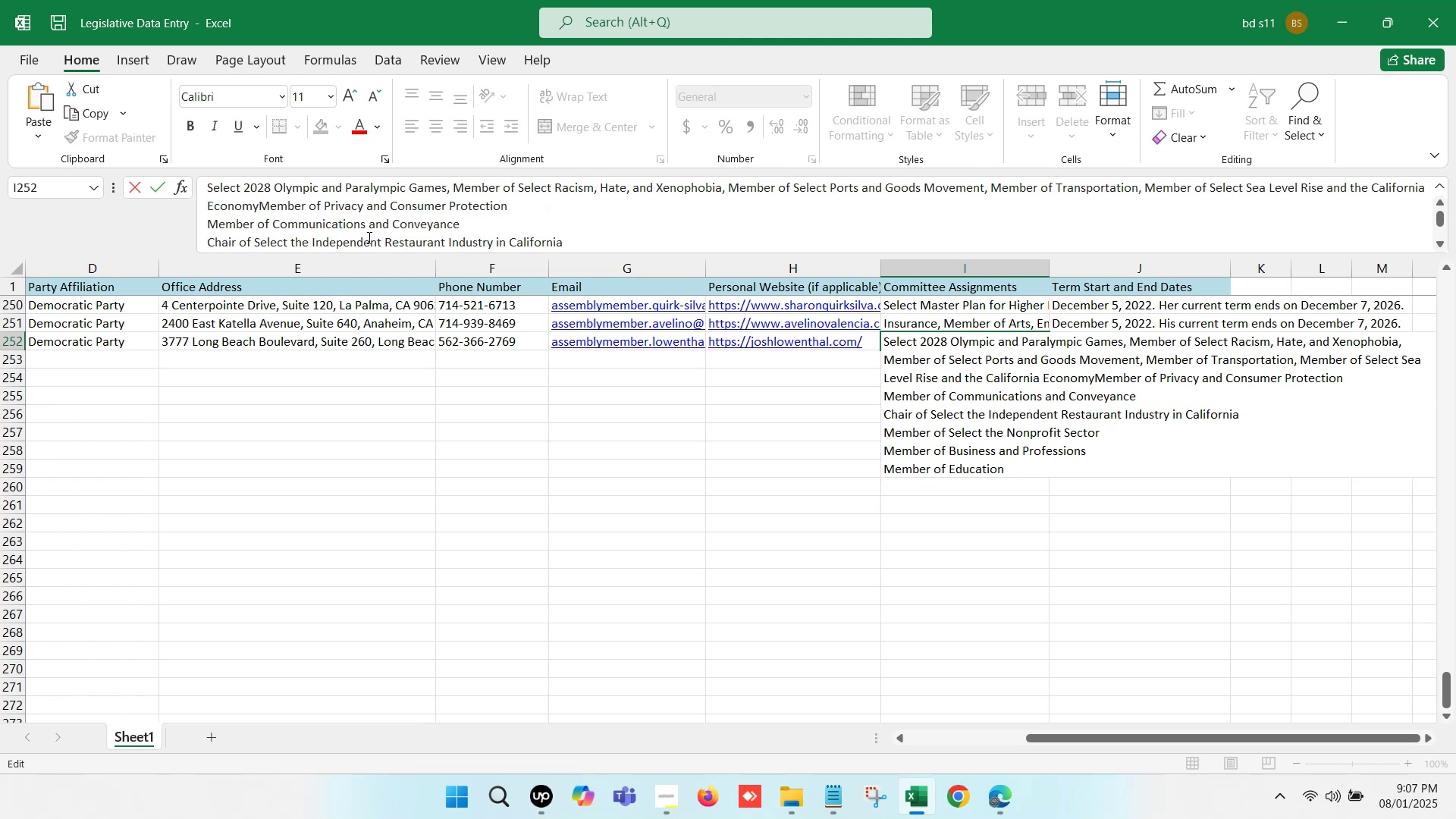 
key(Comma)
 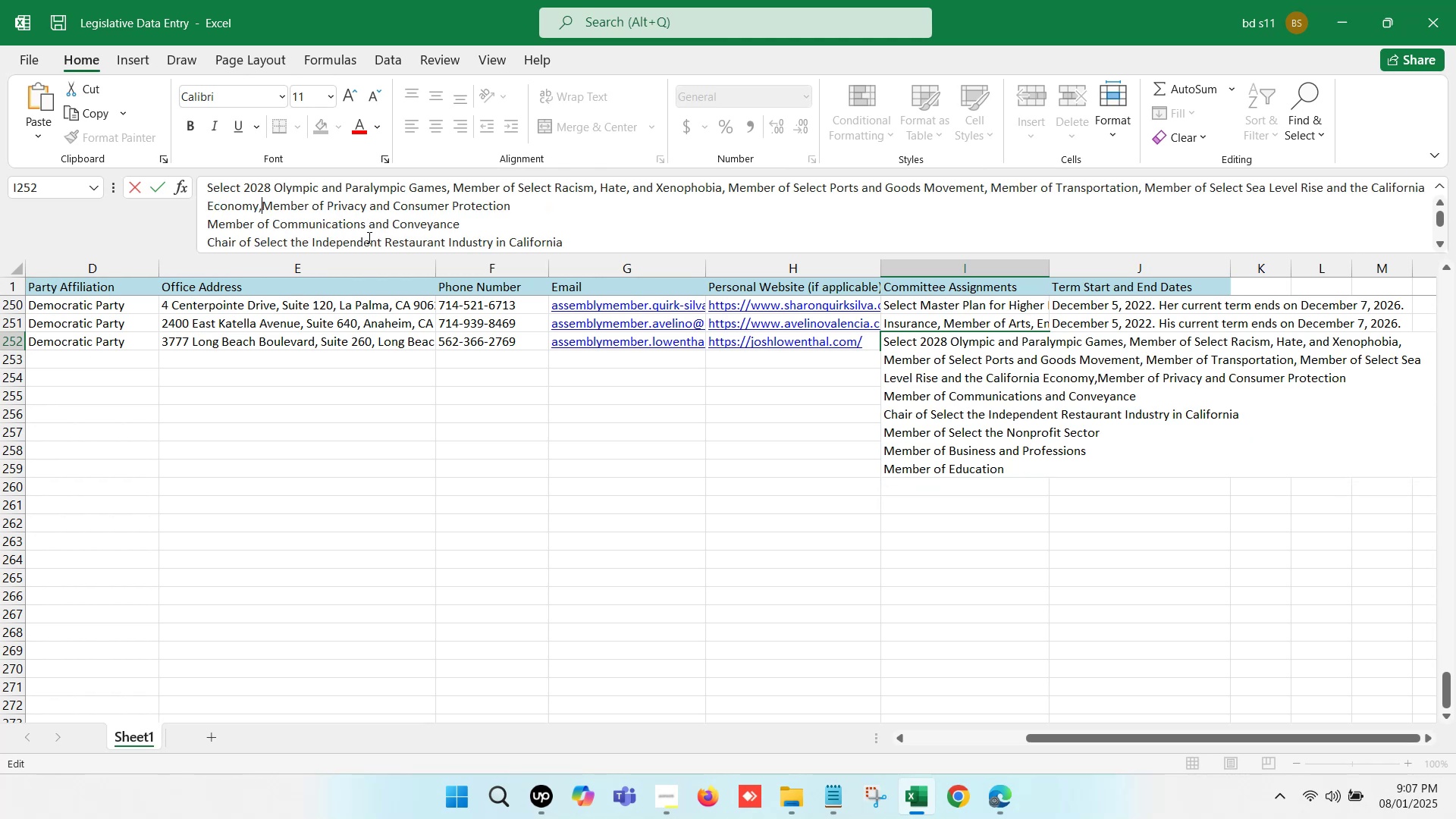 
key(Space)
 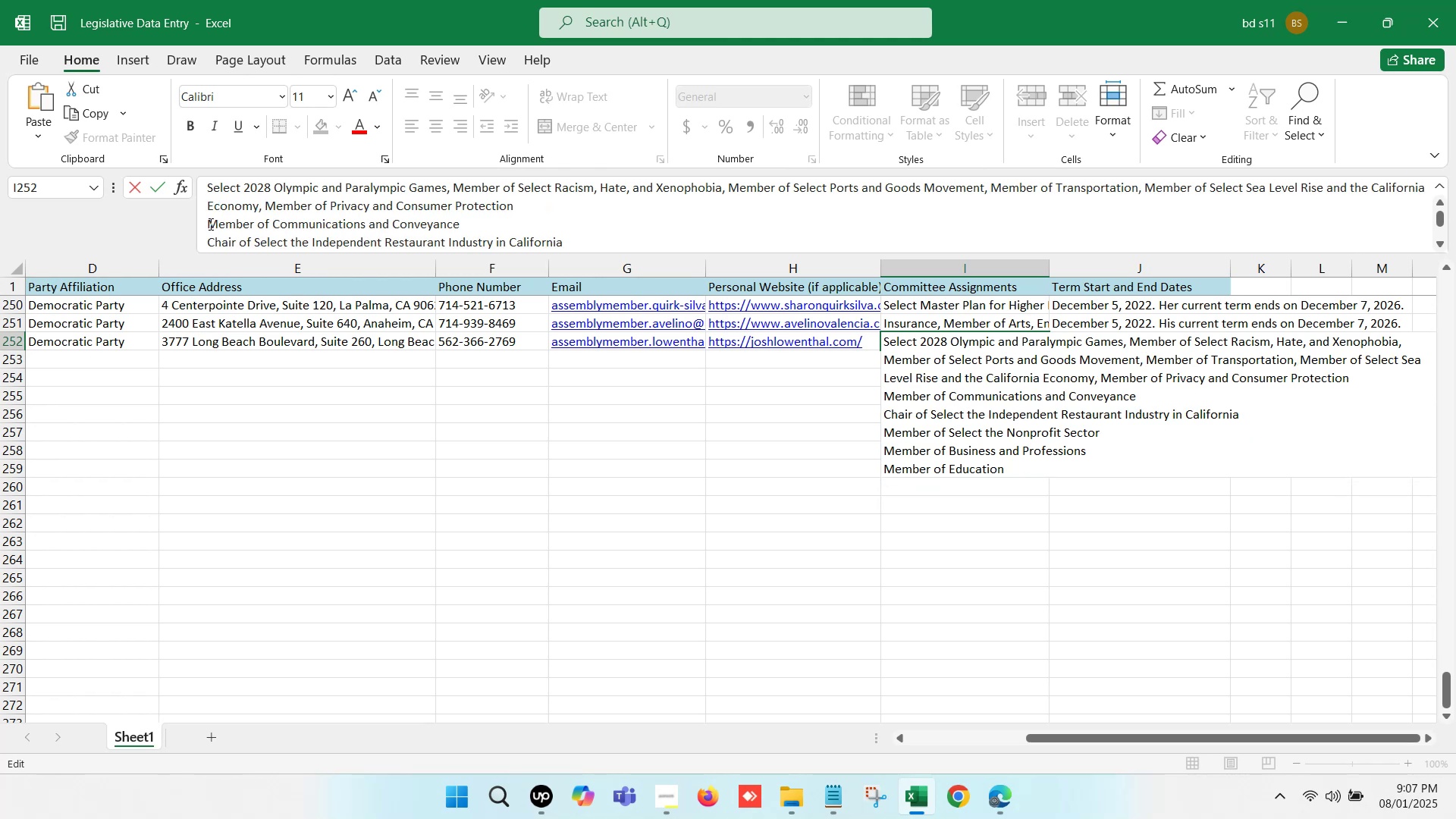 
left_click([208, 220])
 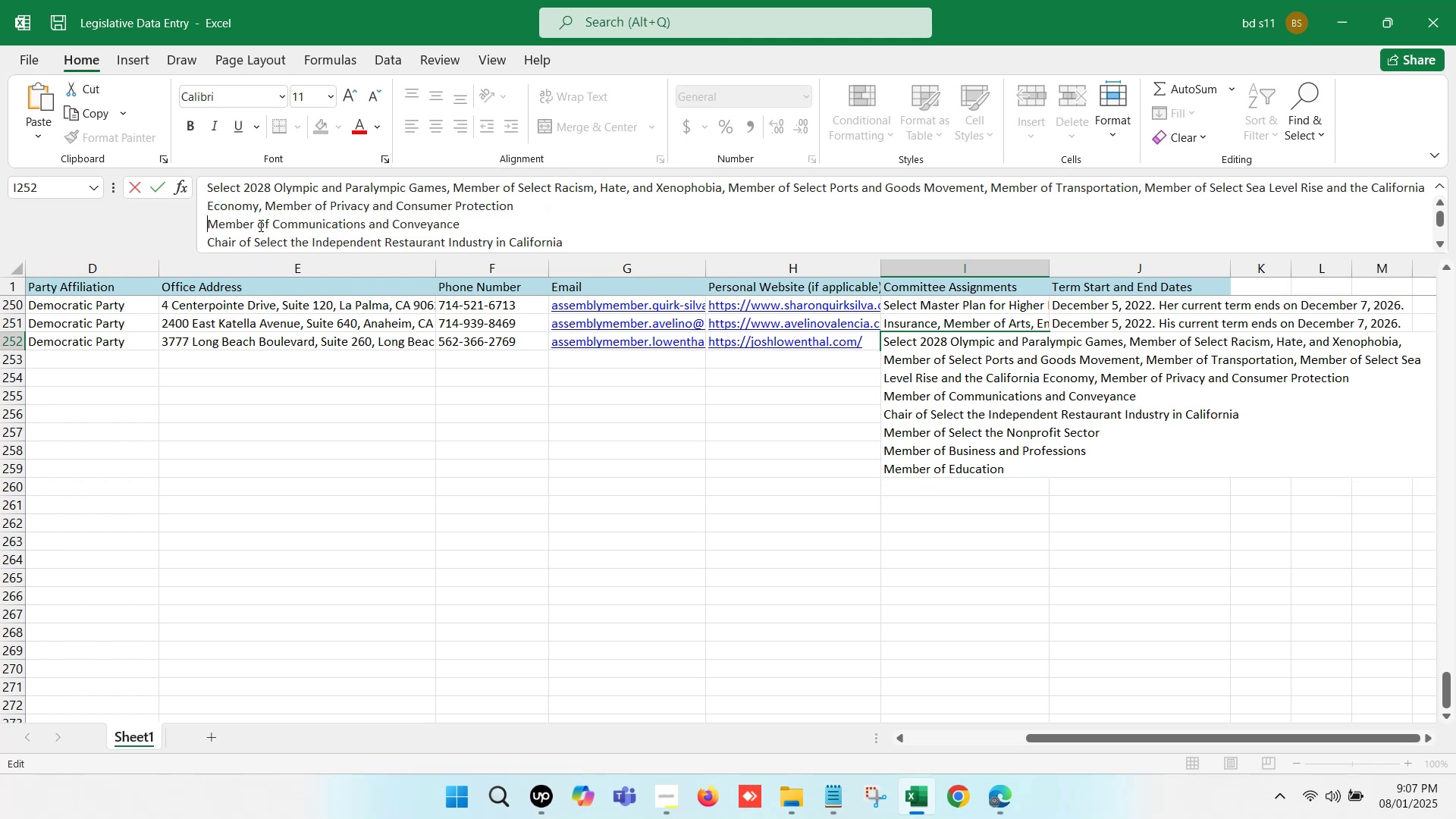 
key(Backspace)
 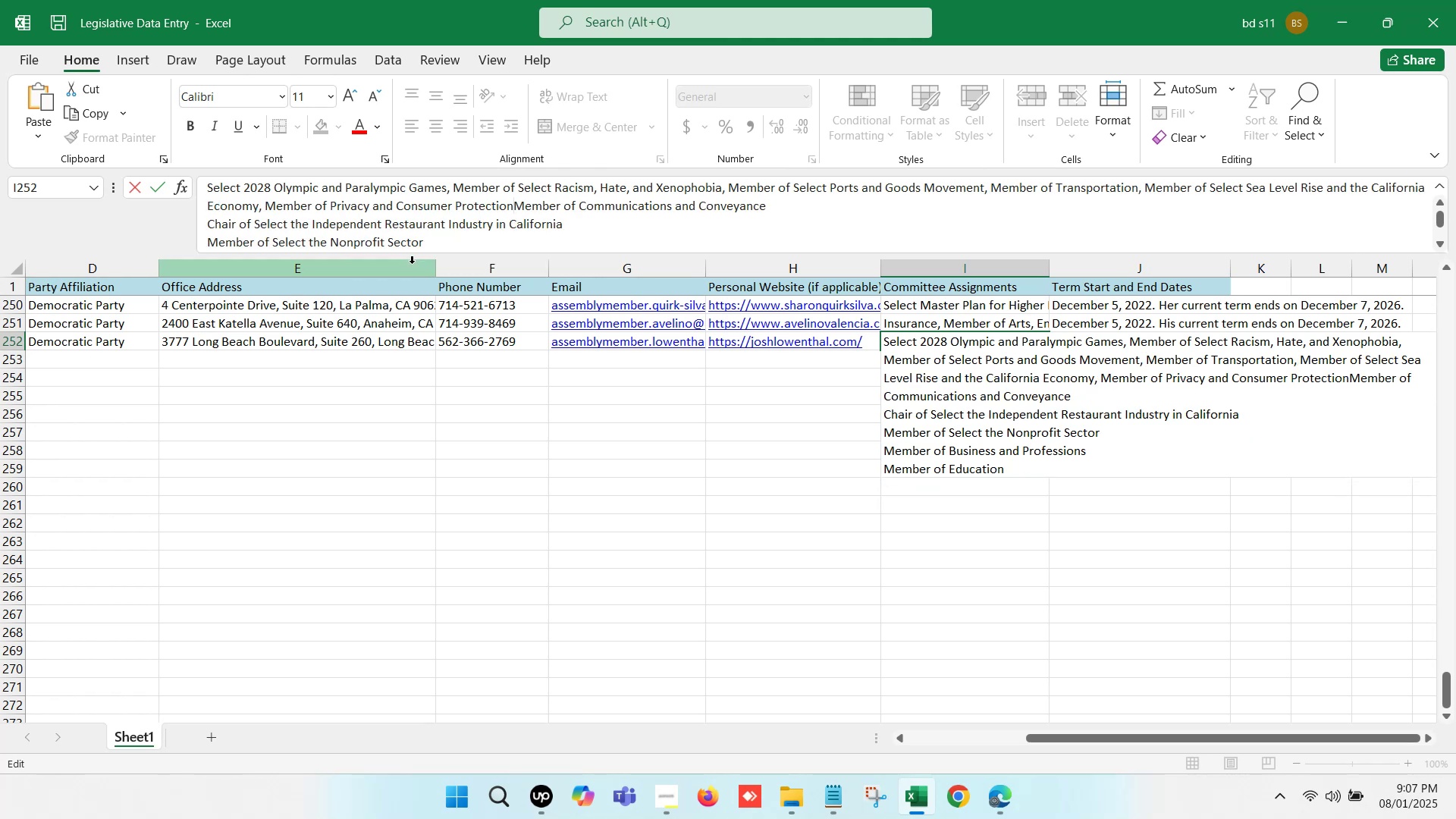 
key(Comma)
 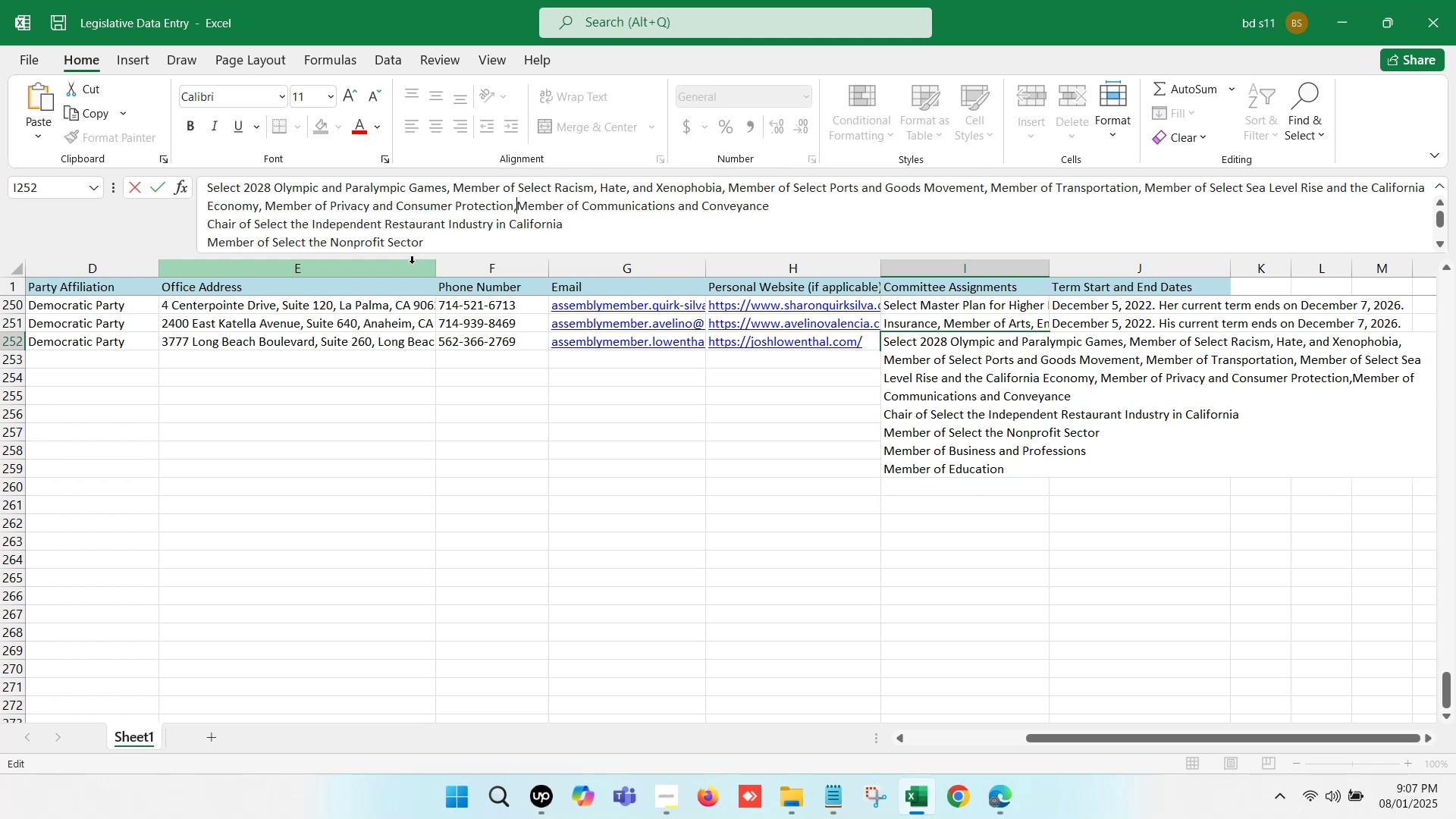 
key(Space)
 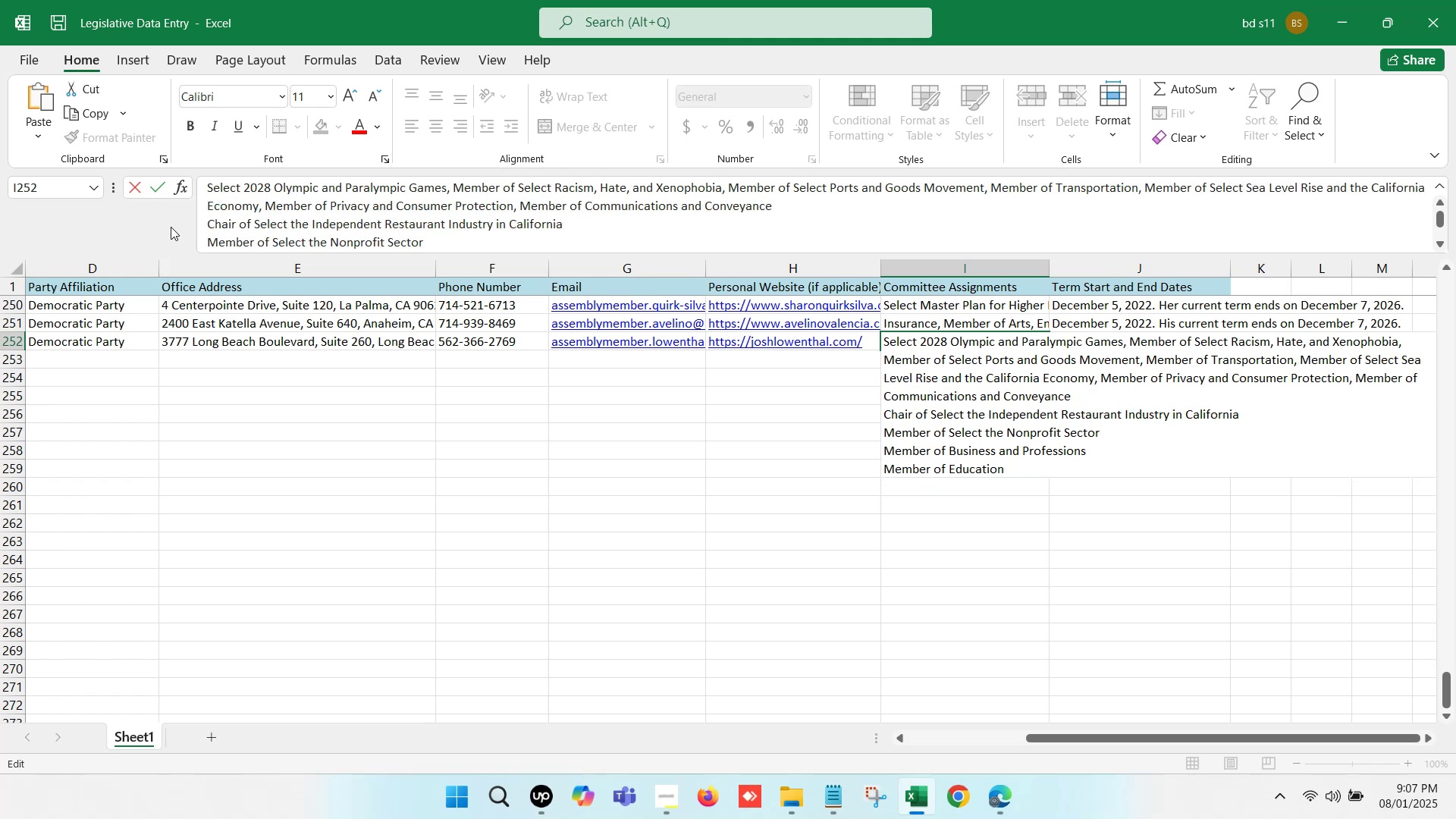 
left_click([205, 218])
 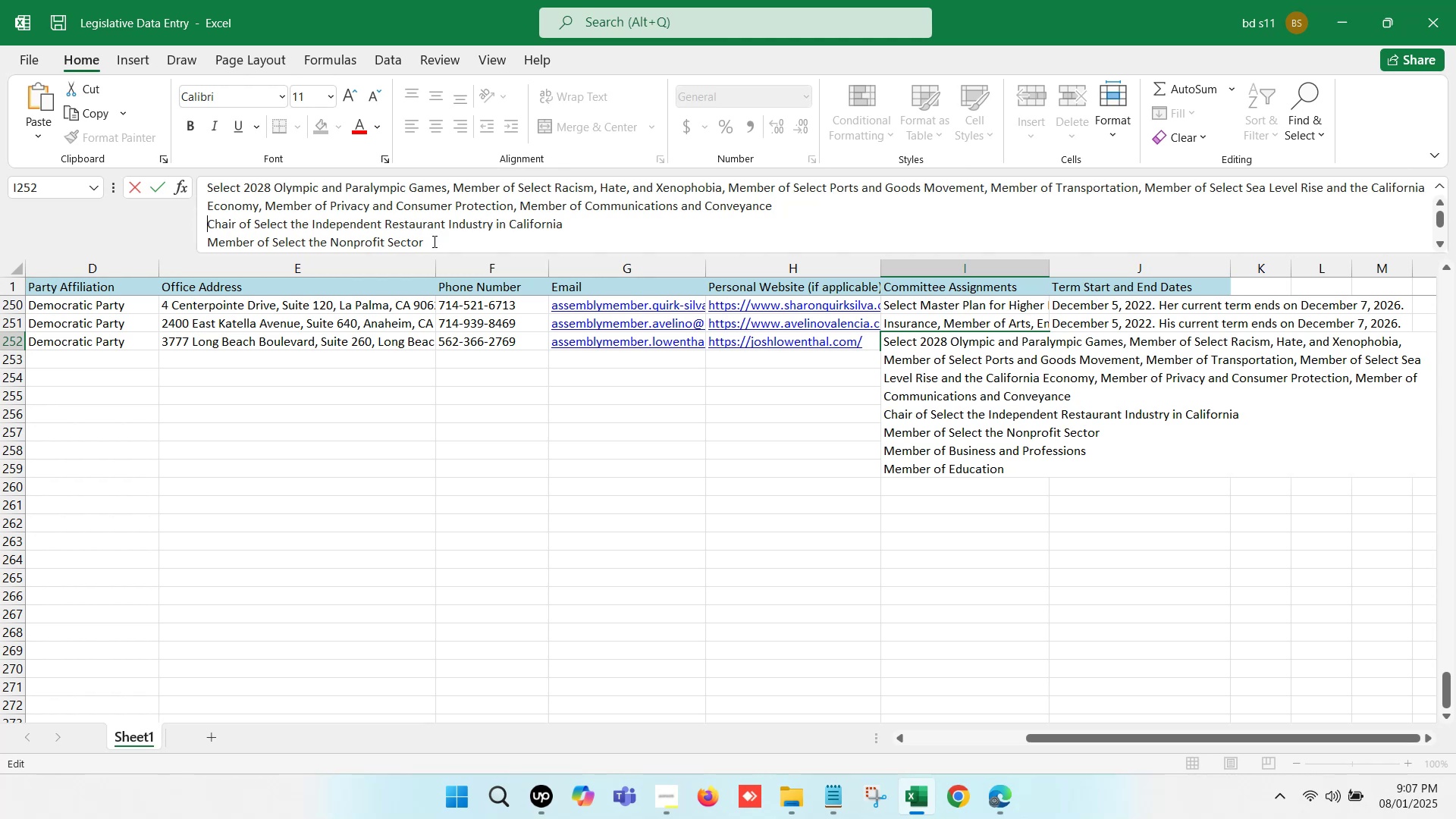 
key(Backspace)
 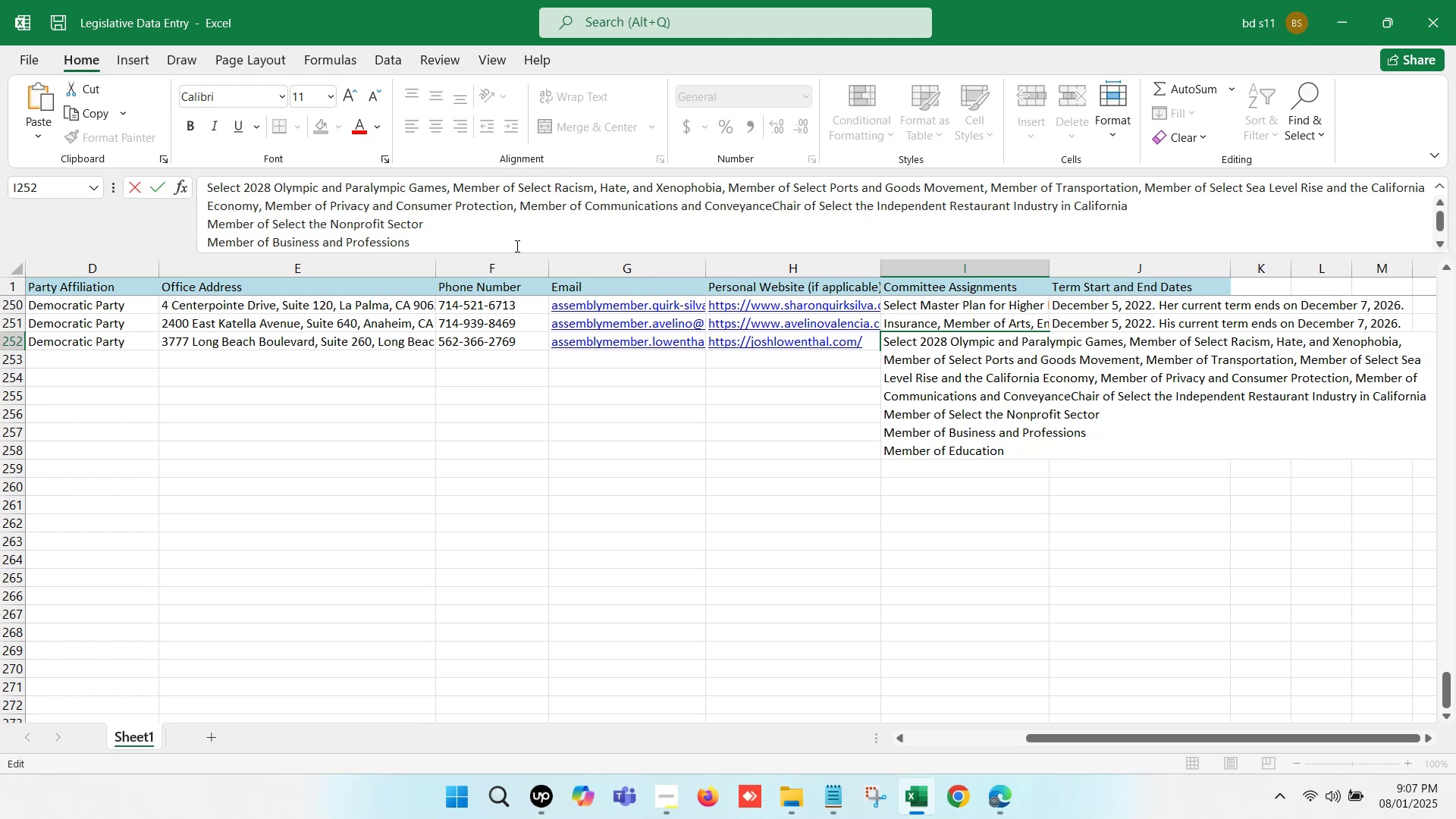 
key(Comma)
 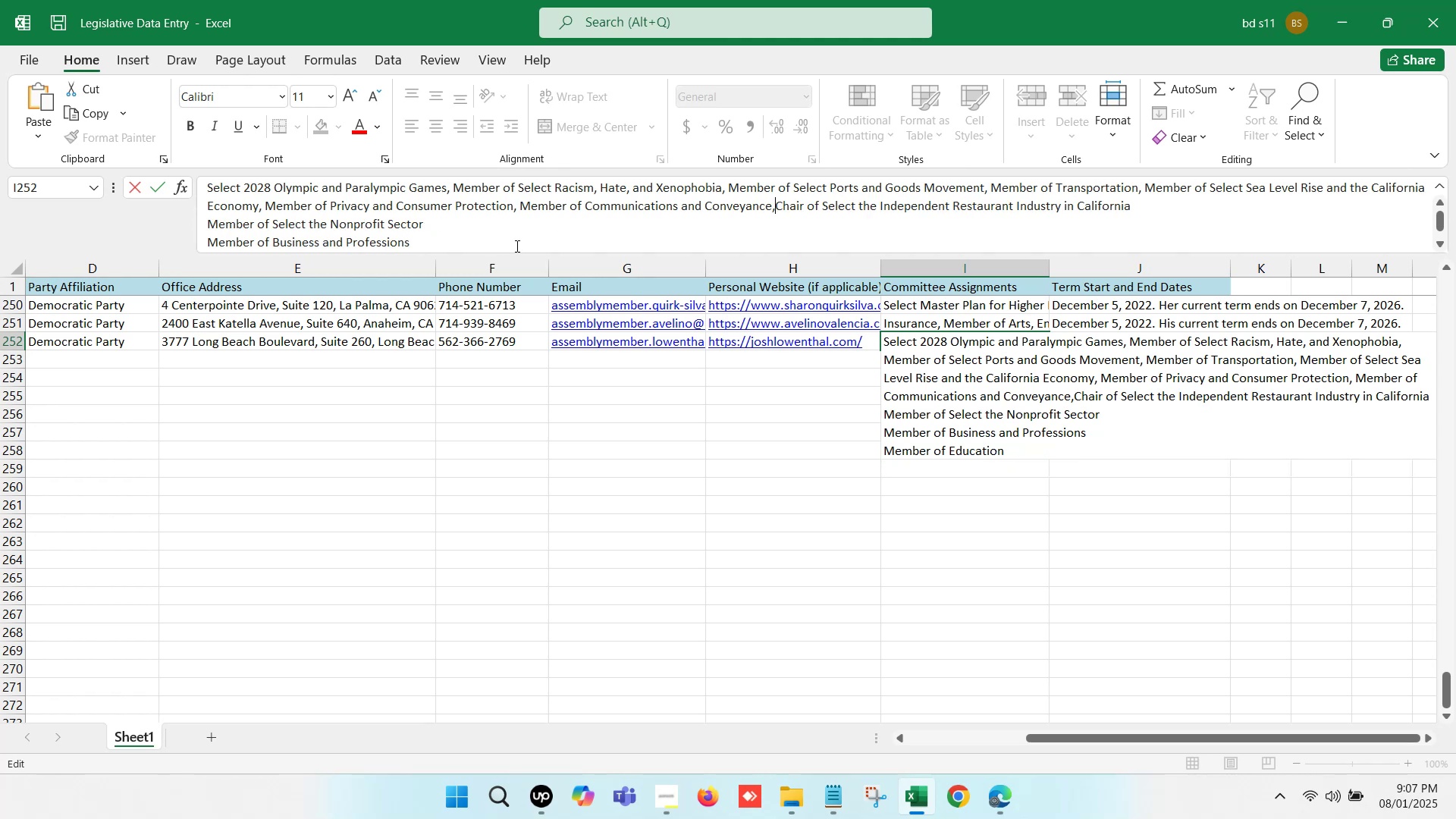 
key(Space)
 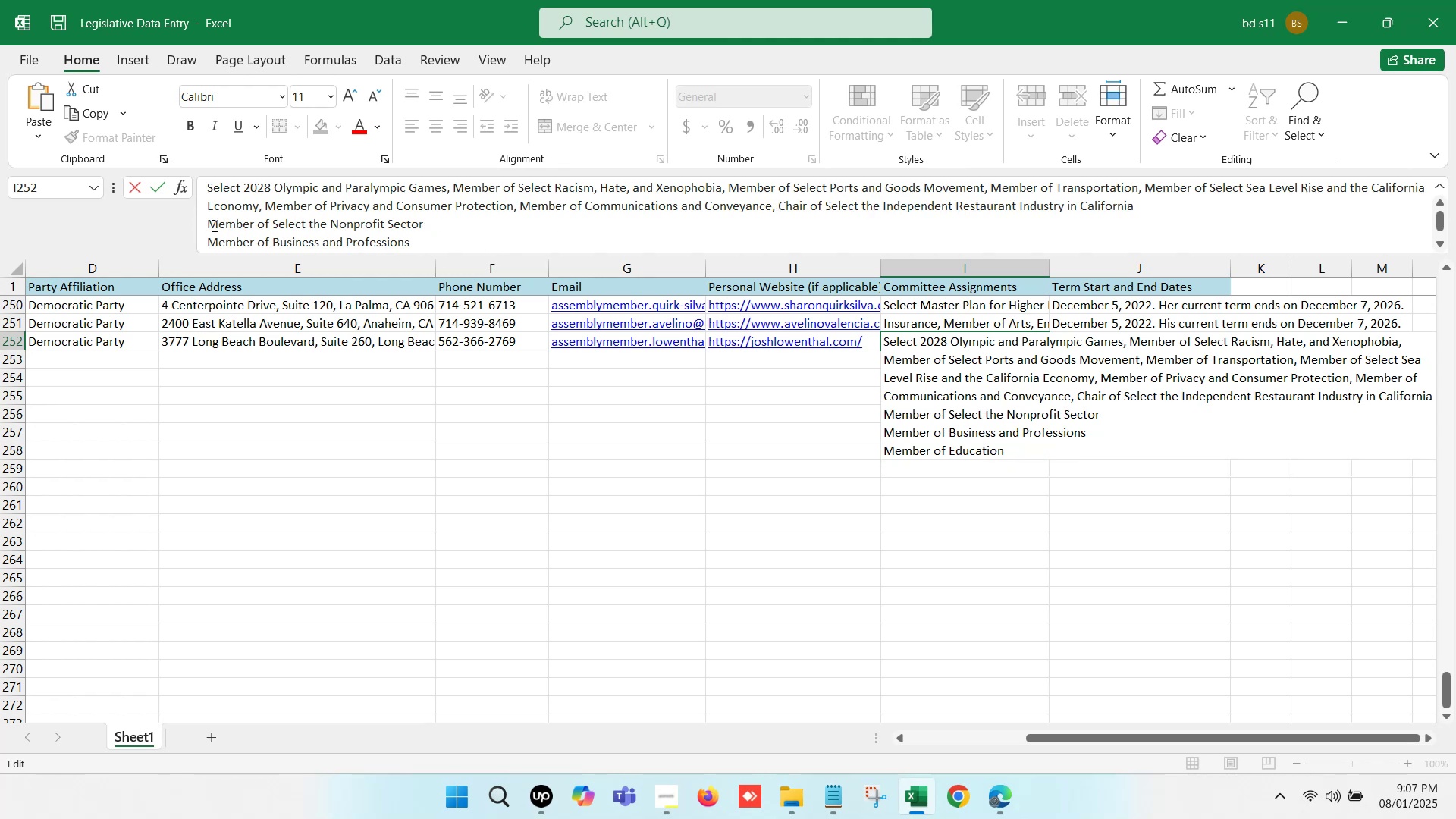 
left_click([206, 222])
 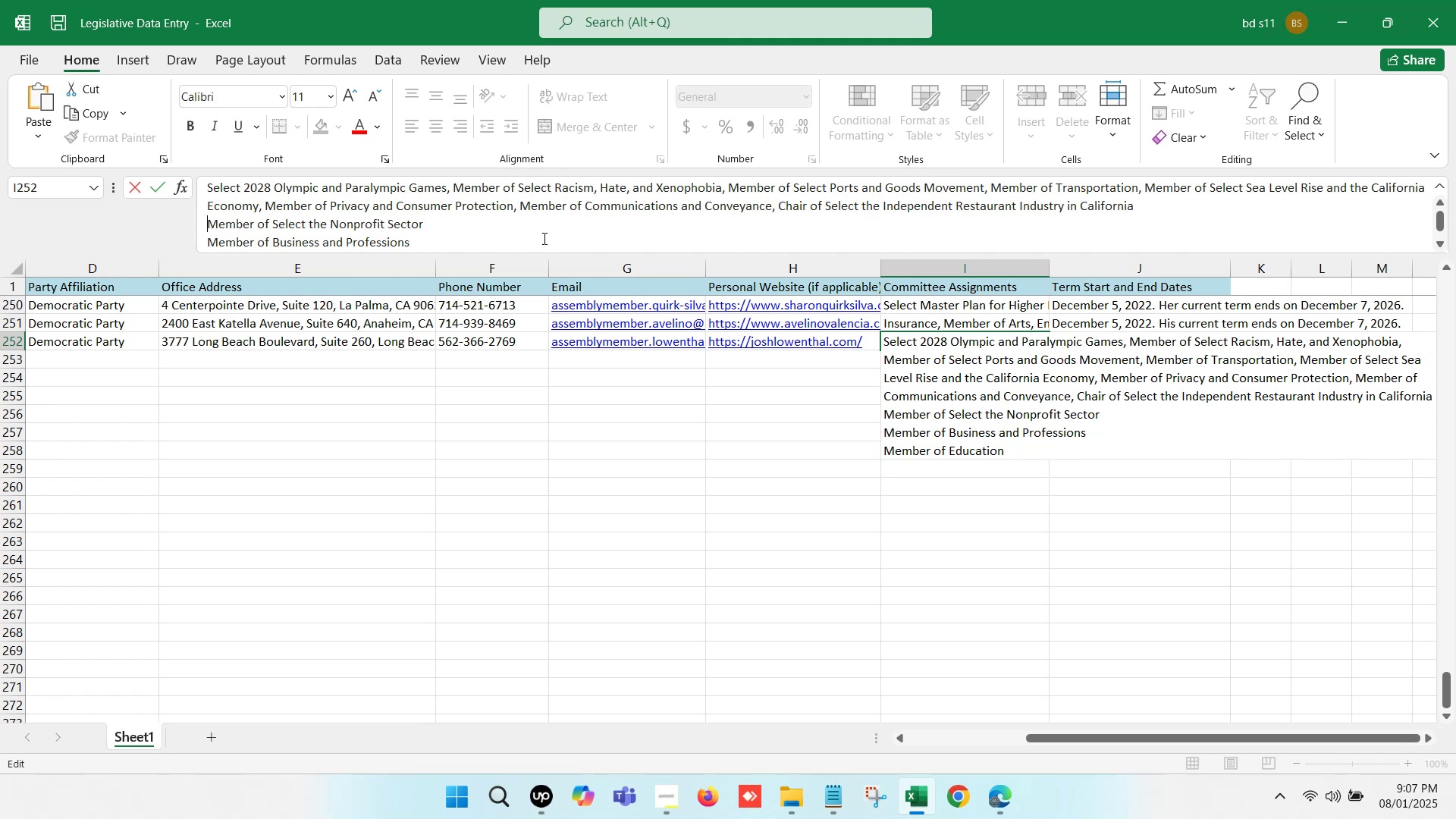 
key(Backspace)
 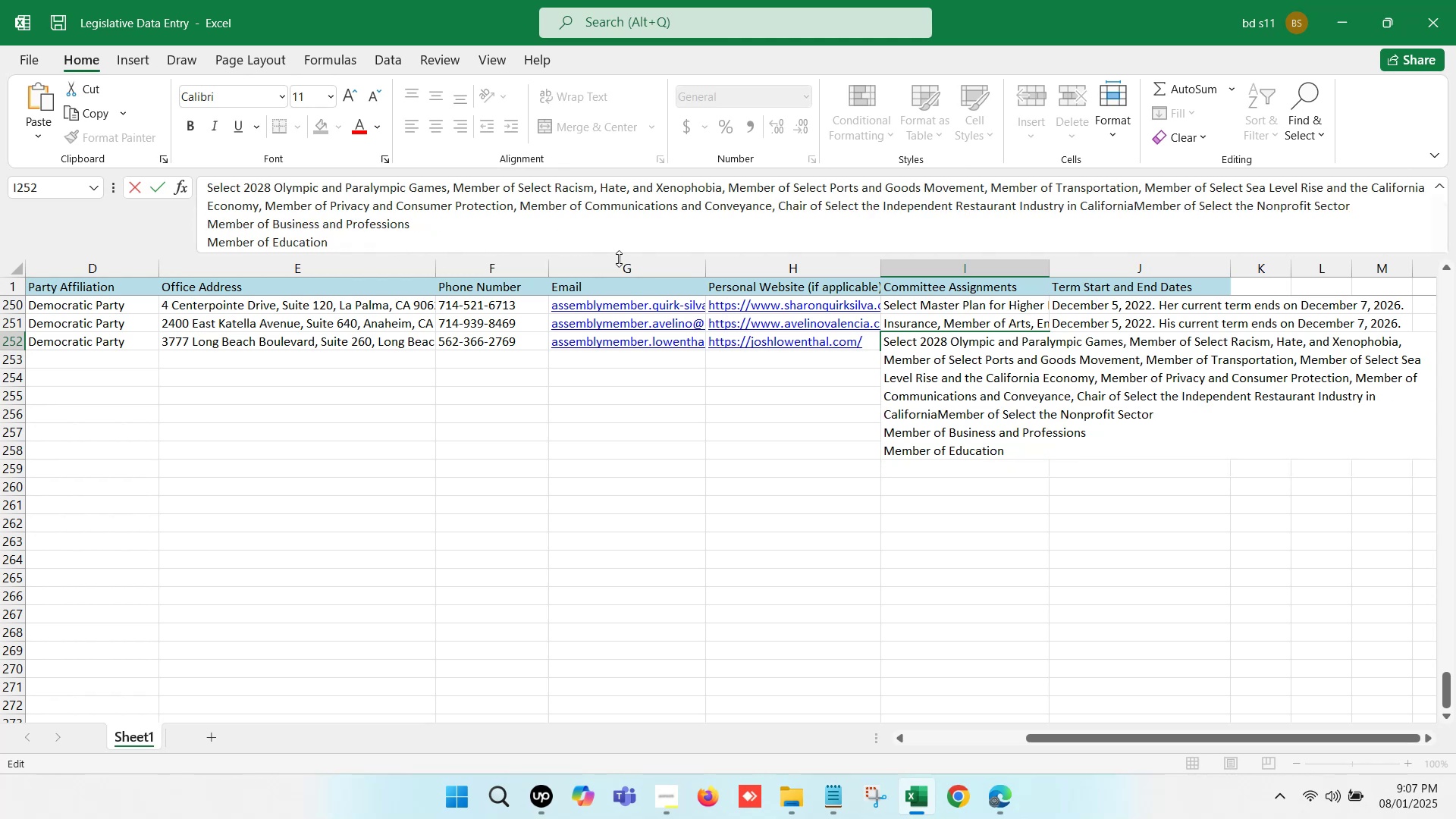 
key(Comma)
 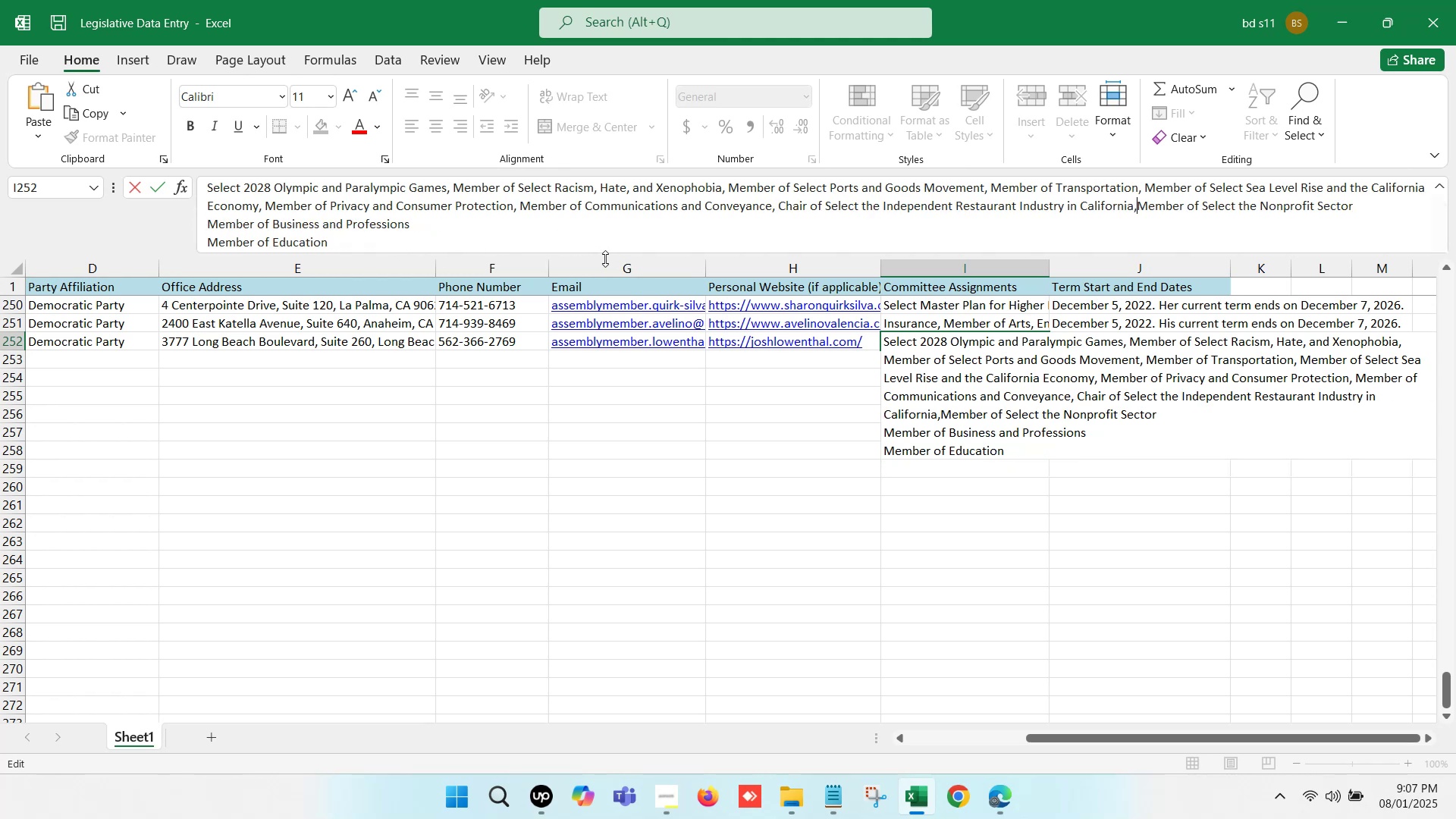 
key(Space)
 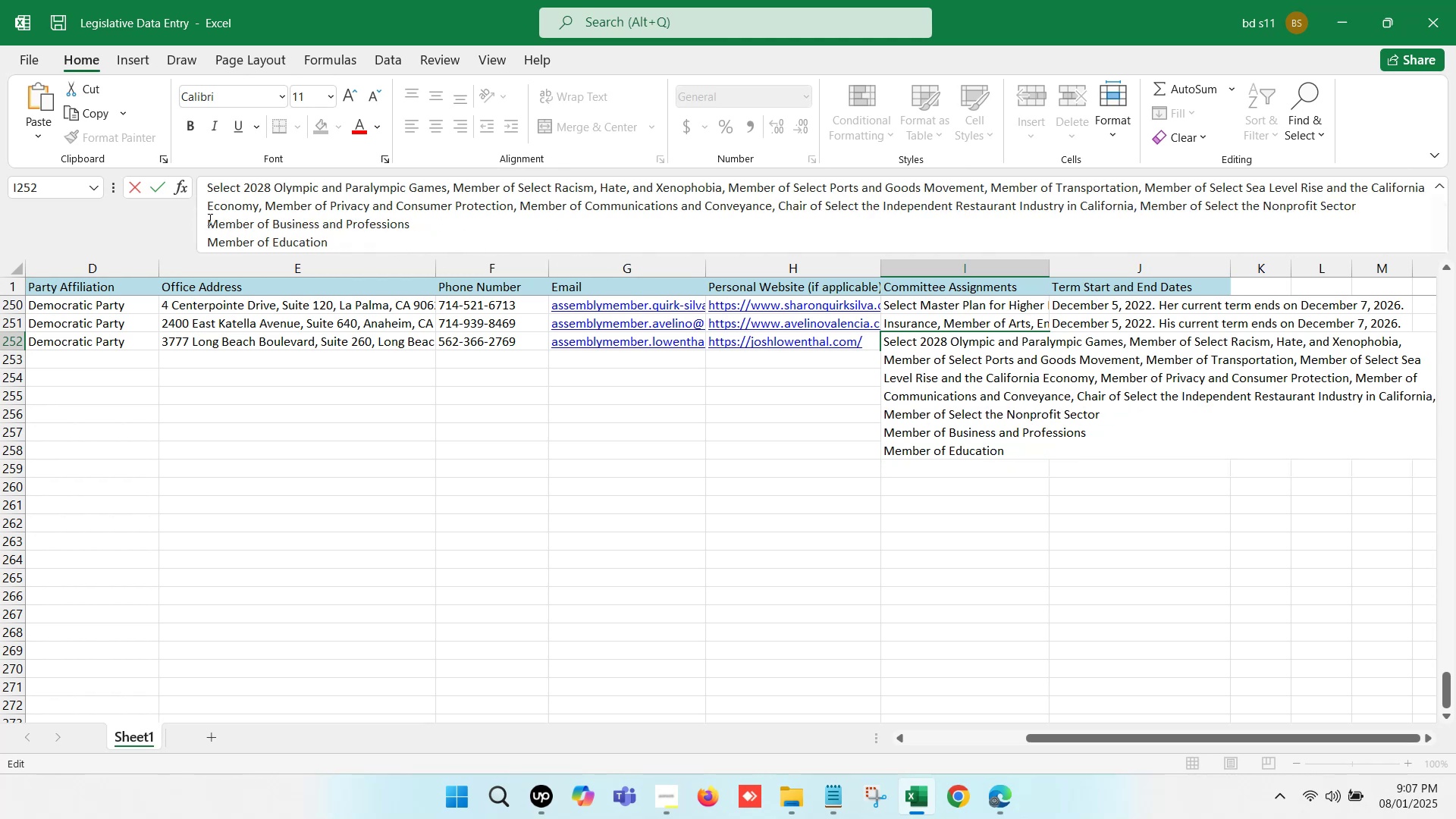 
left_click([207, 219])
 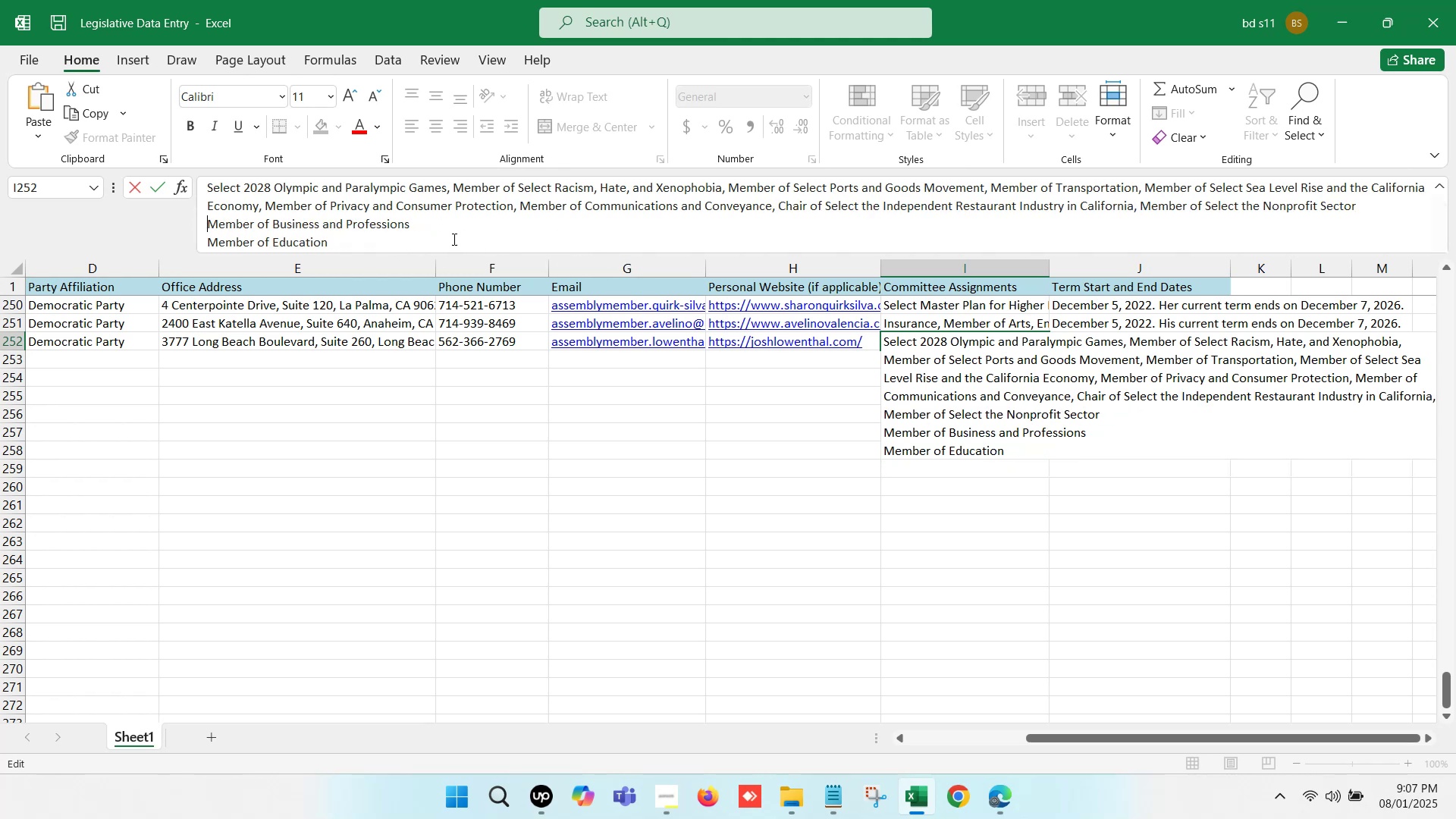 
key(Backspace)
 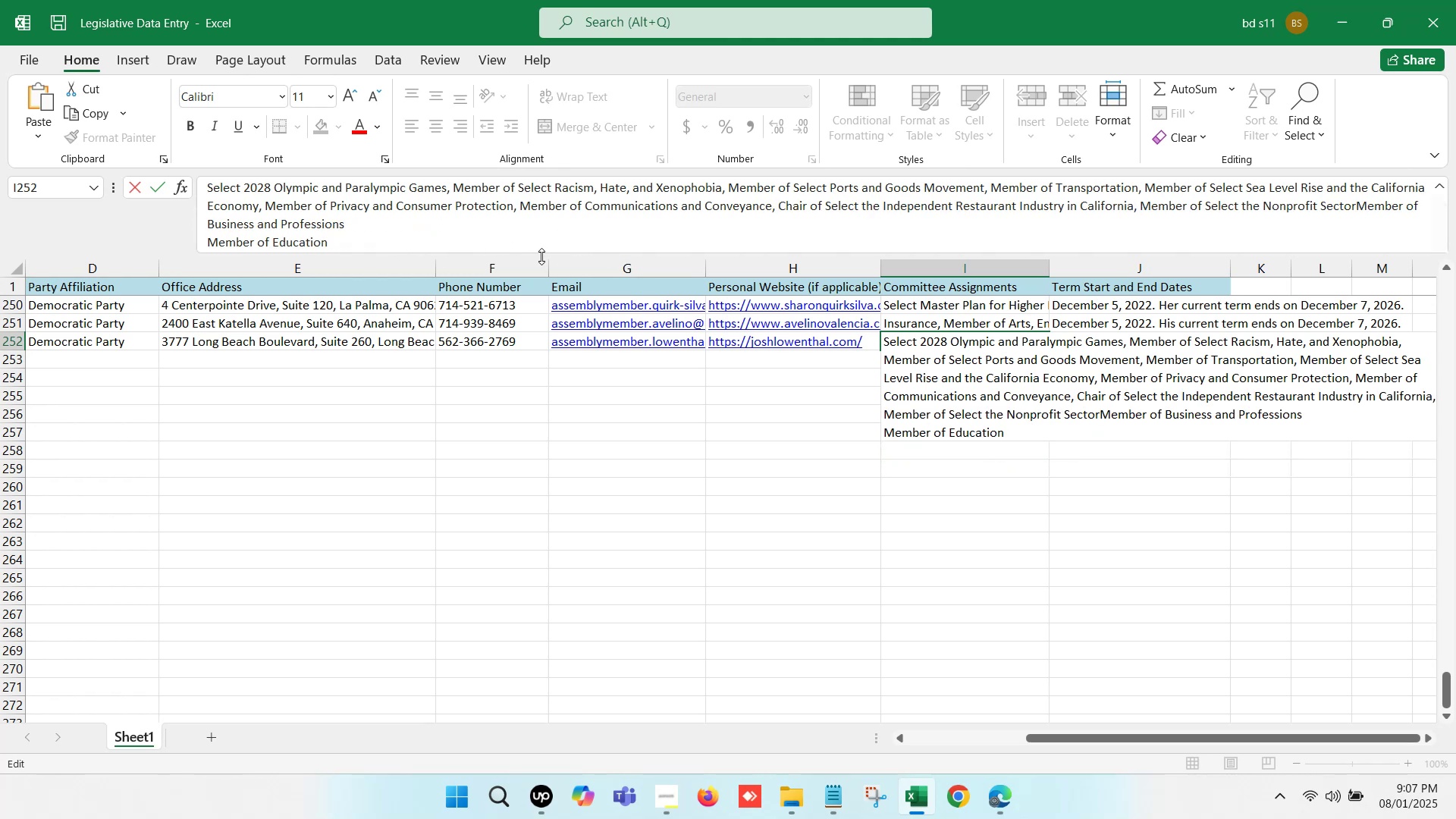 
key(Comma)
 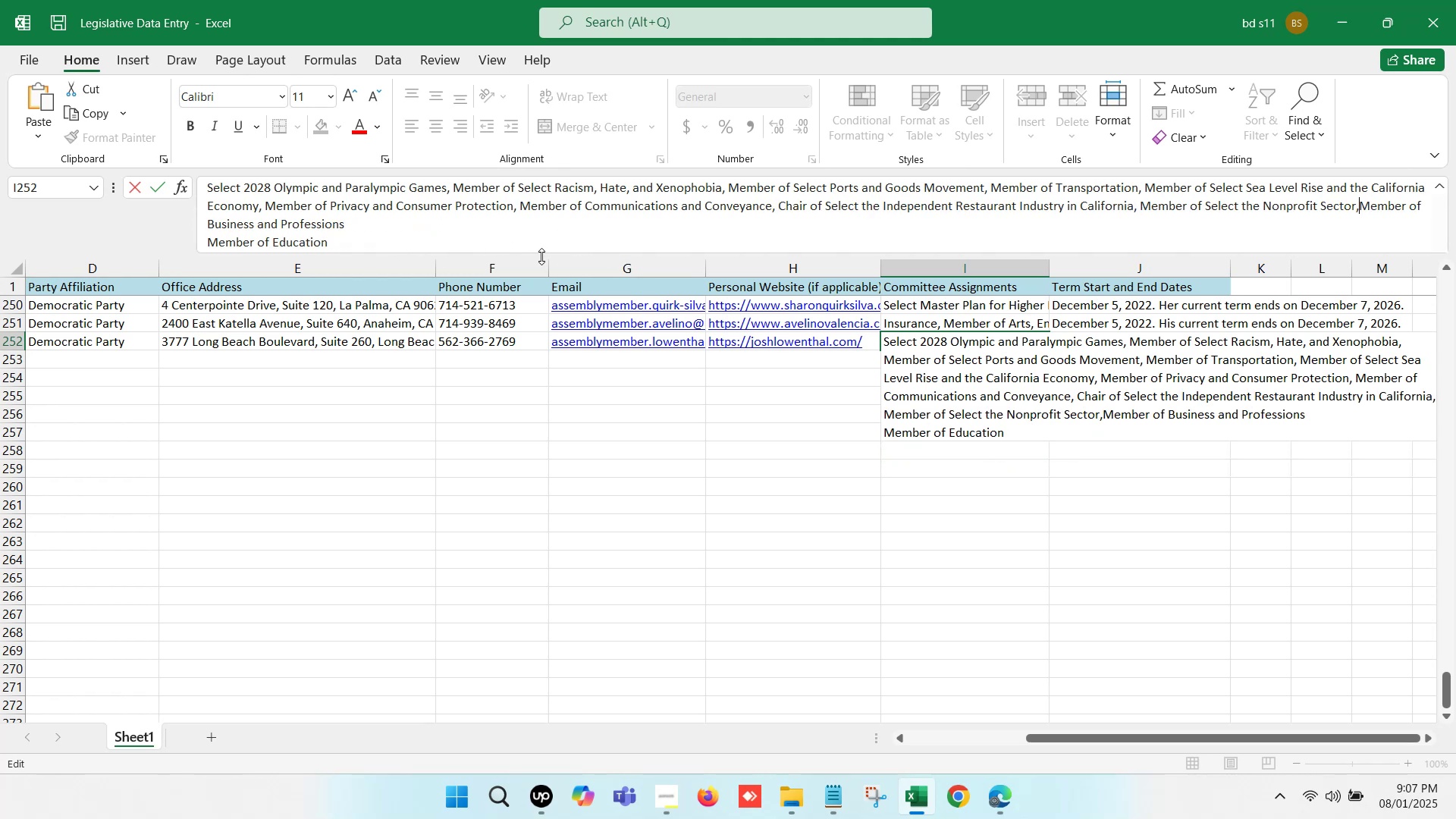 
key(Space)
 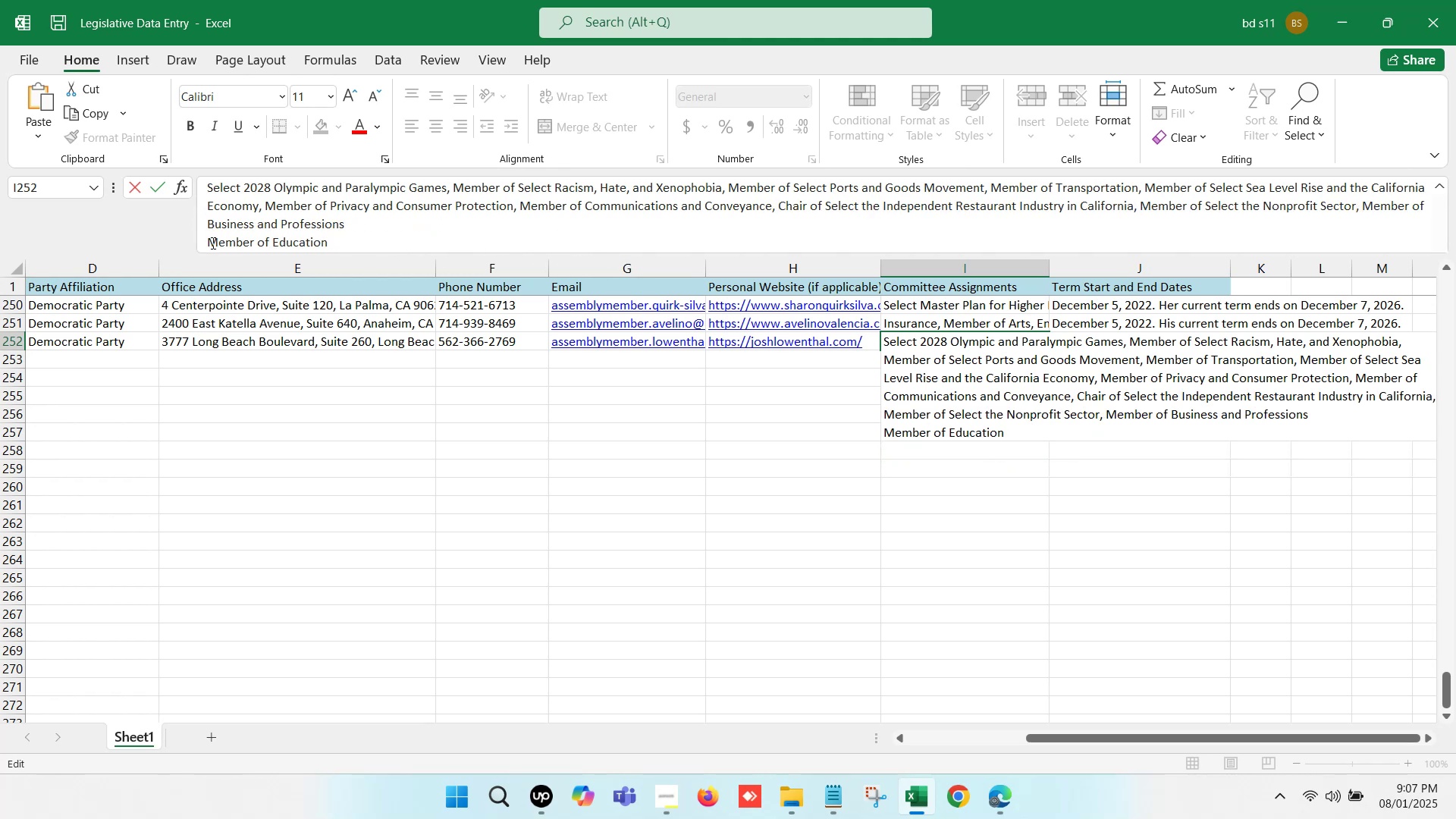 
left_click([206, 241])
 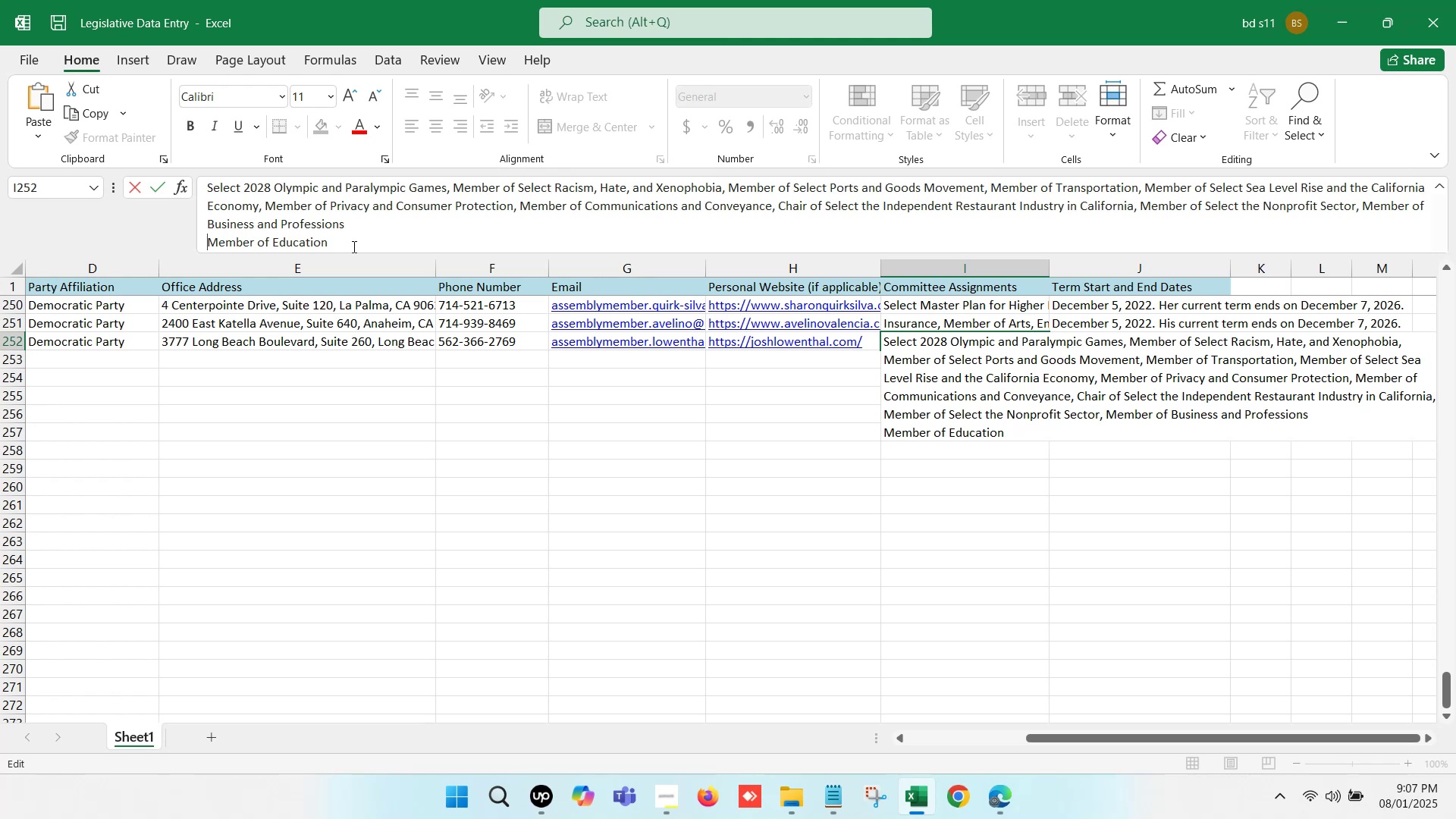 
key(Backspace)
 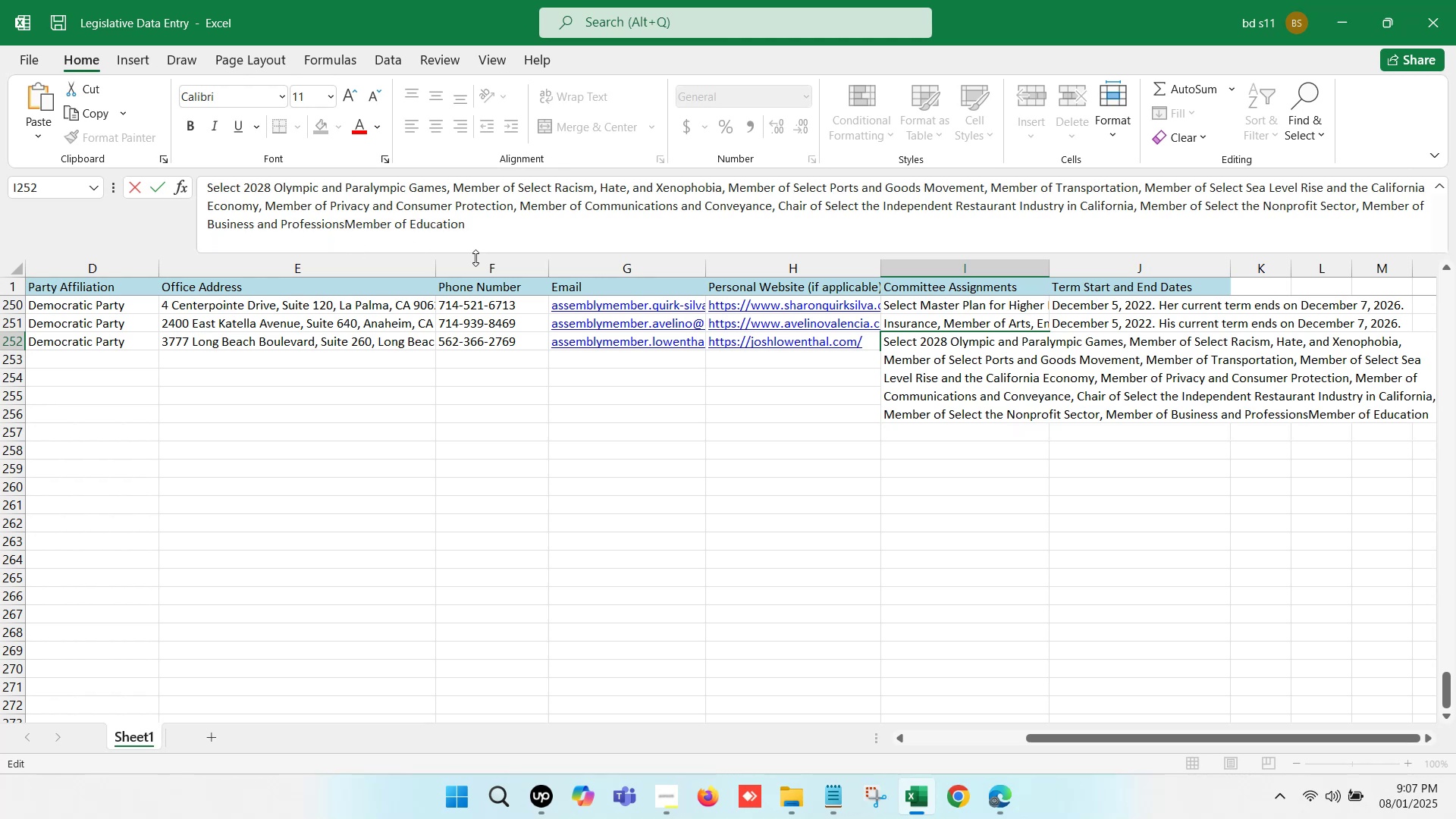 
key(Comma)
 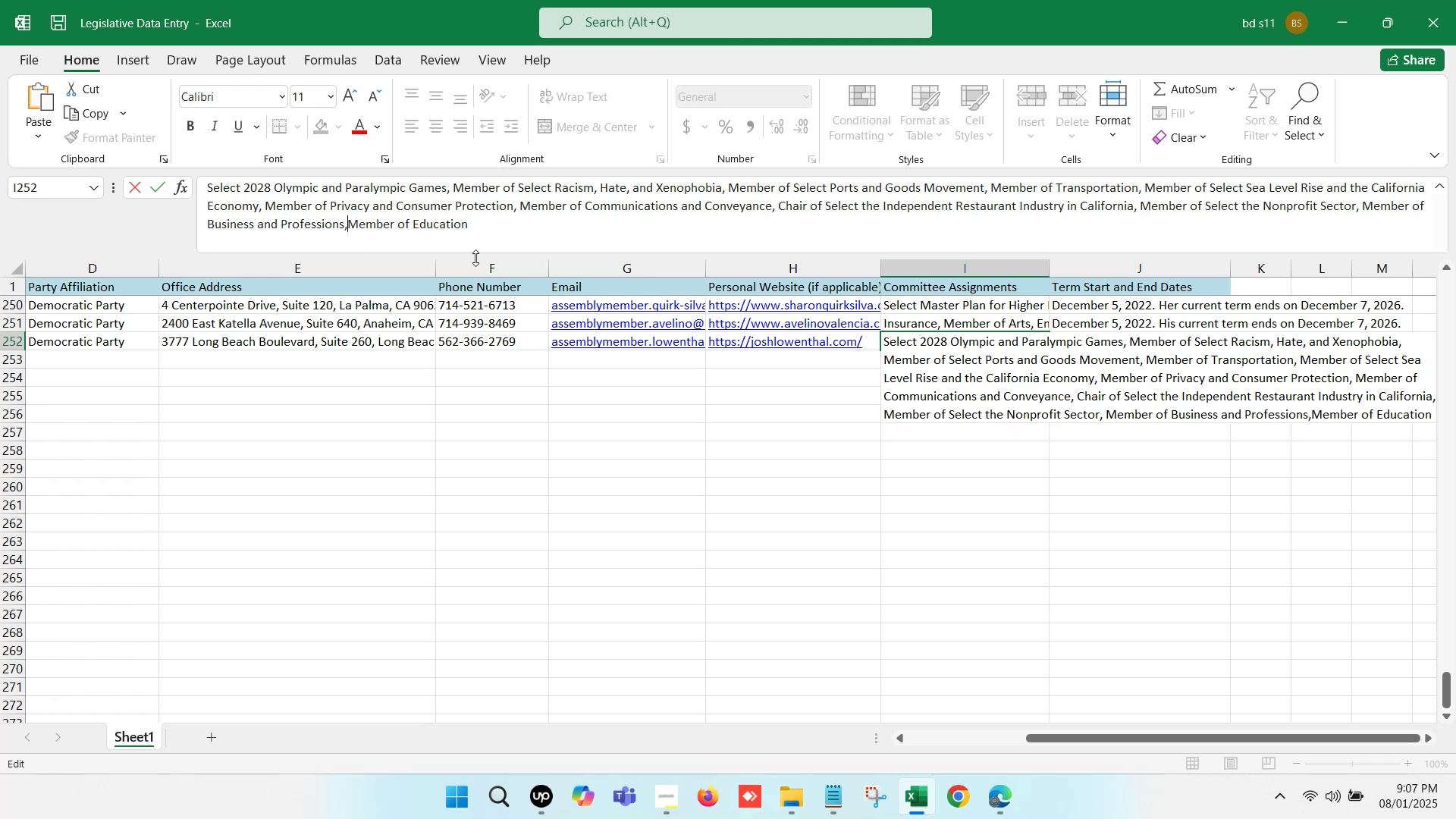 
key(Space)
 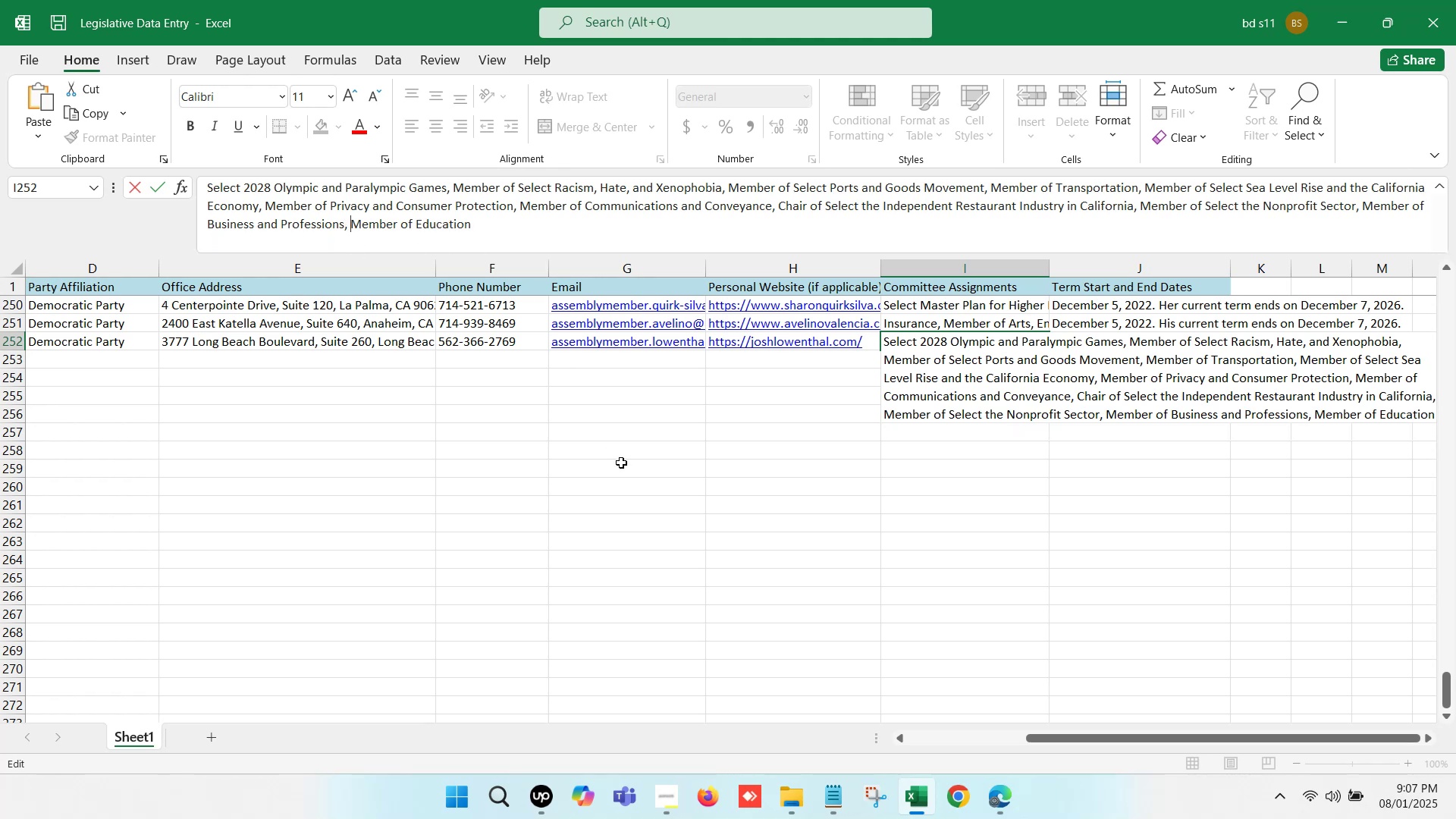 
left_click([638, 466])
 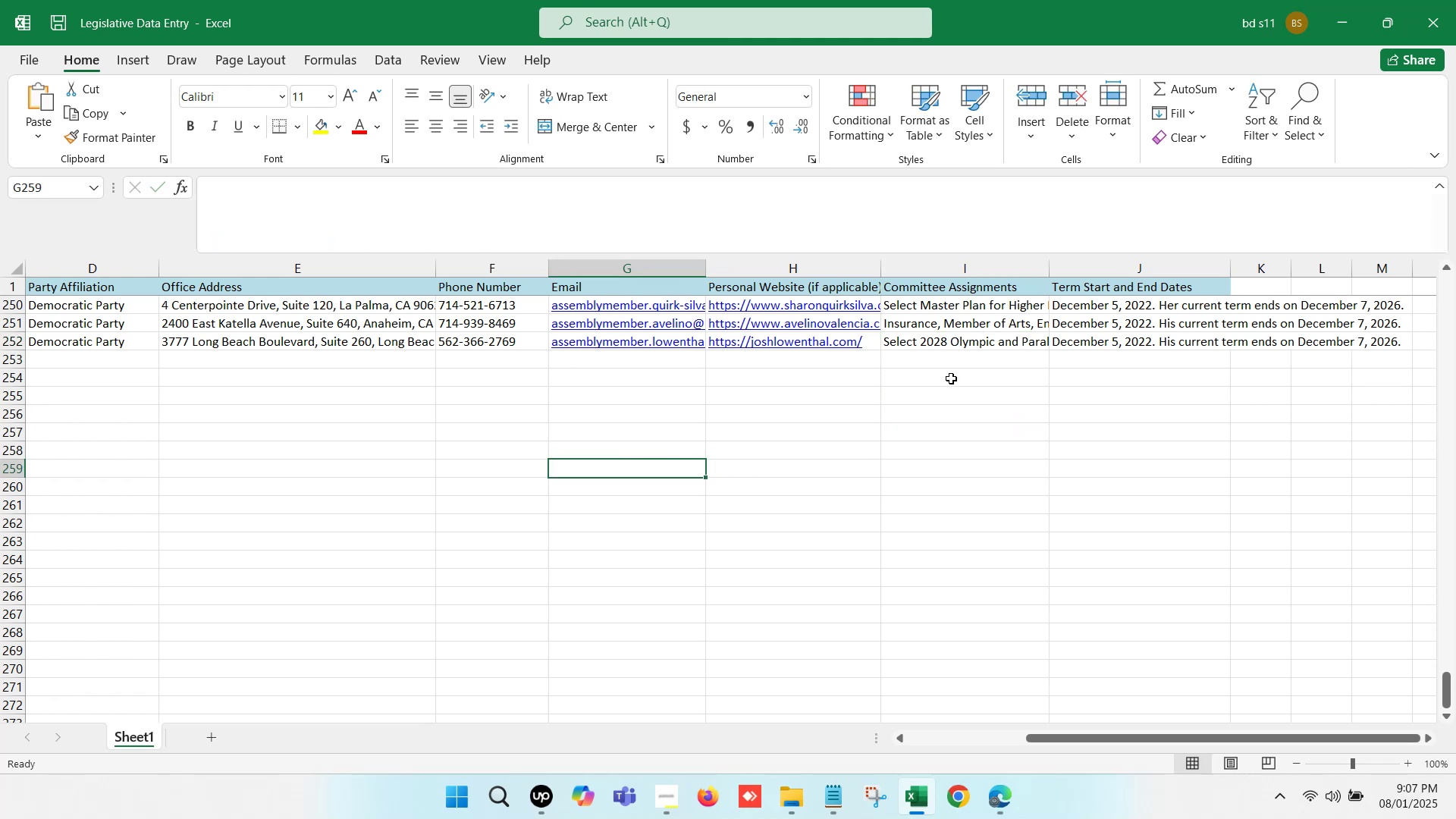 
left_click([954, 366])
 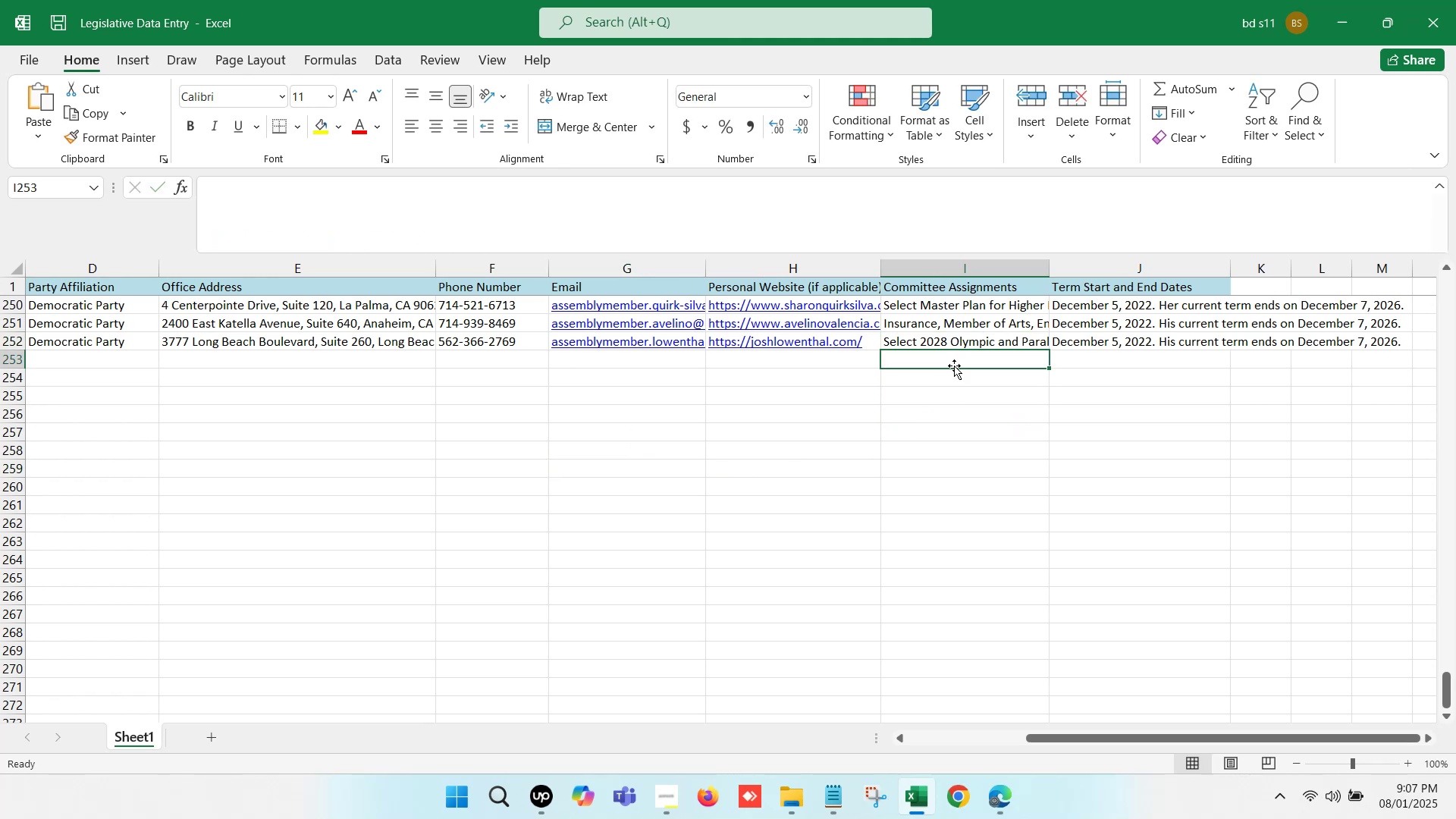 
hold_key(key=ArrowLeft, duration=1.28)
 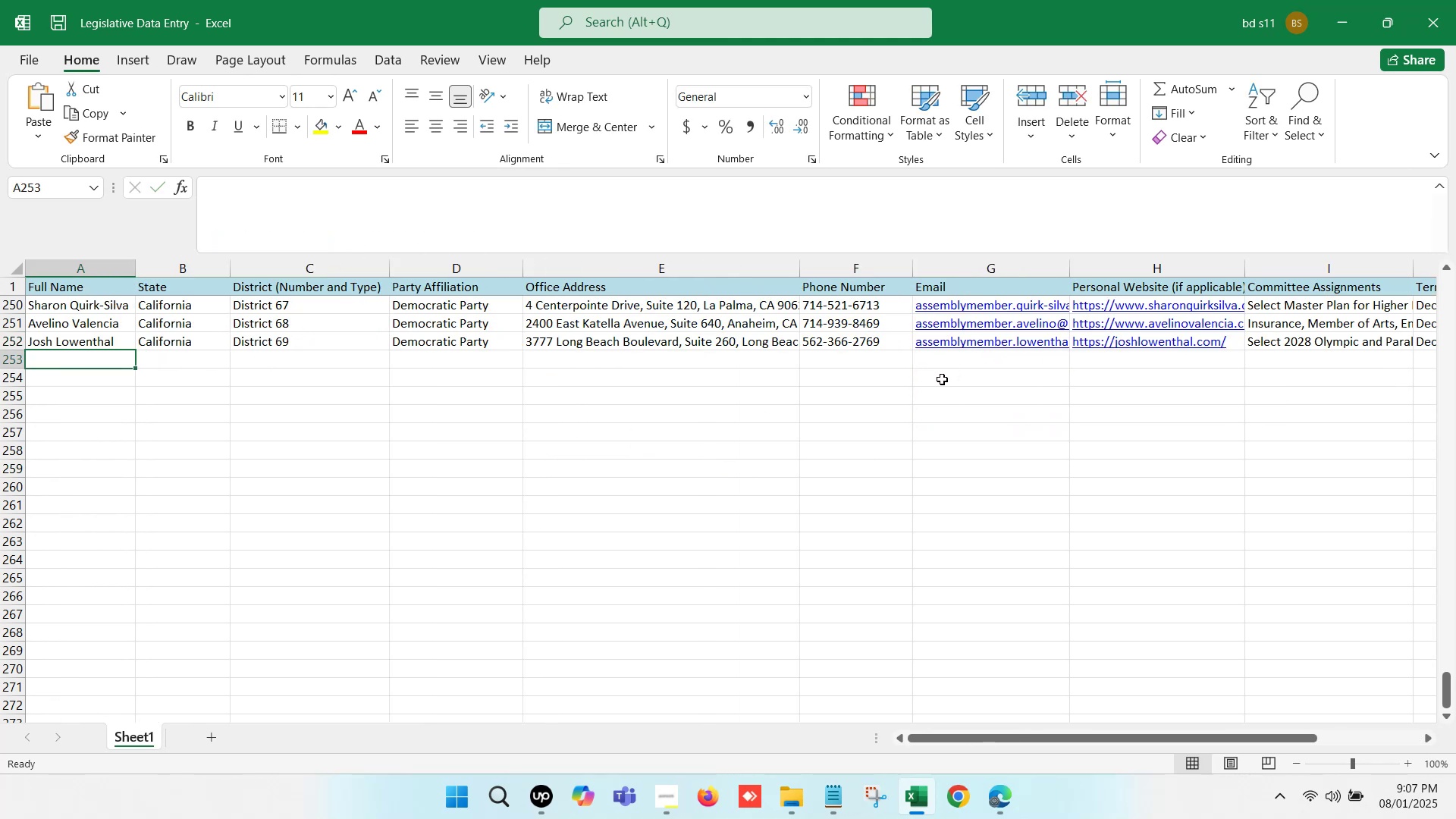 
hold_key(key=S, duration=0.54)
 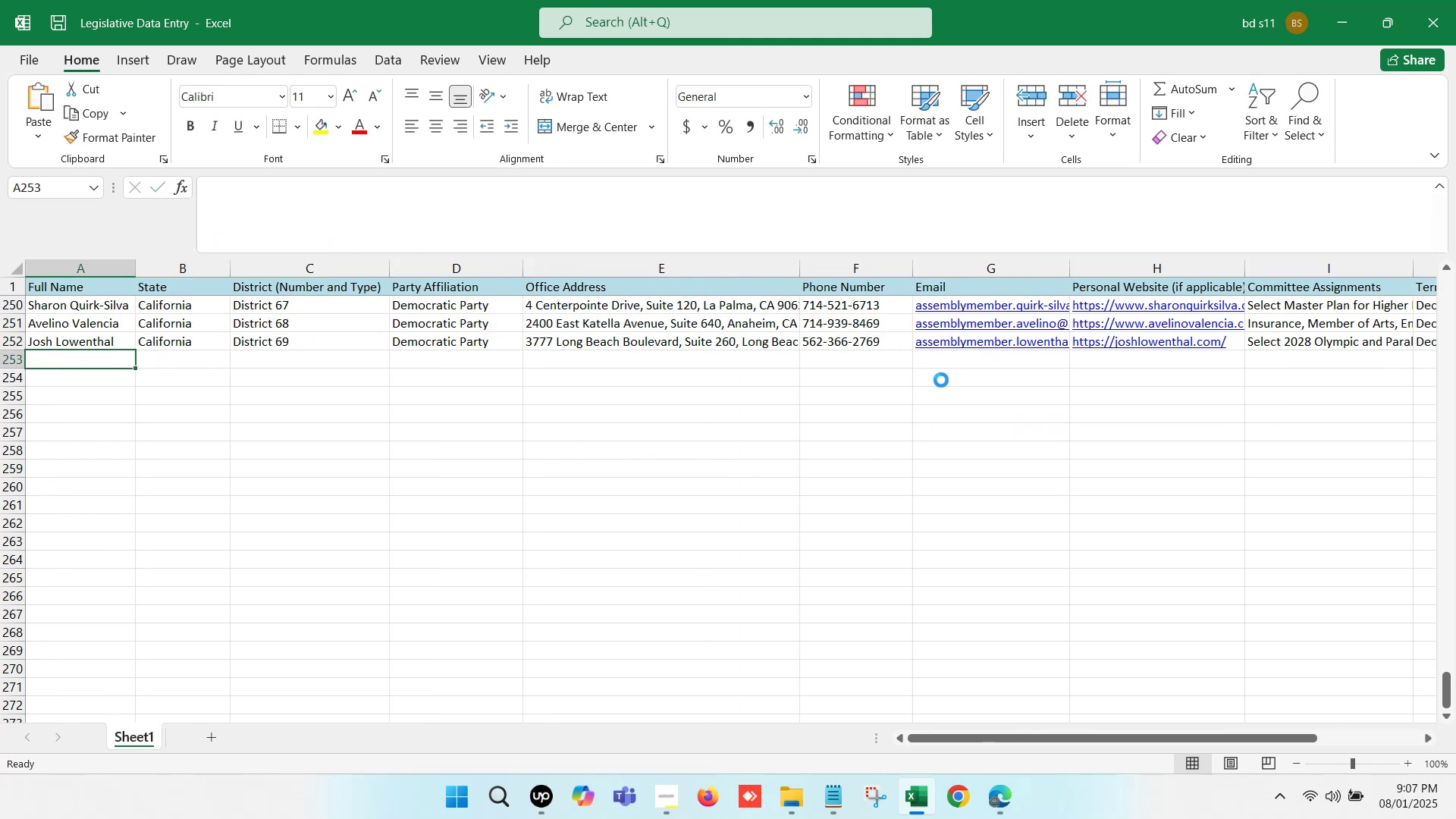 
key(Control+S)
 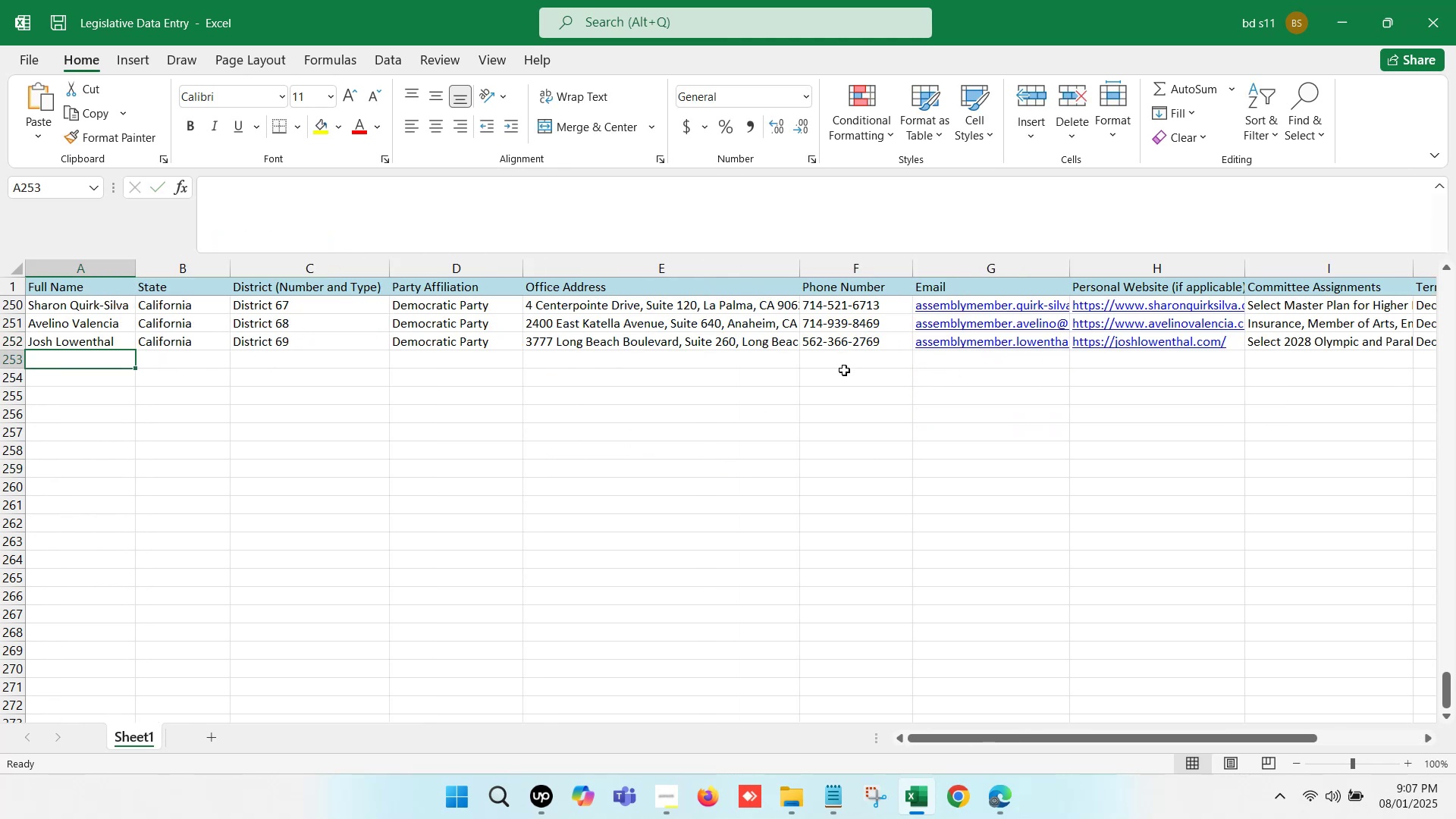 
left_click([839, 363])
 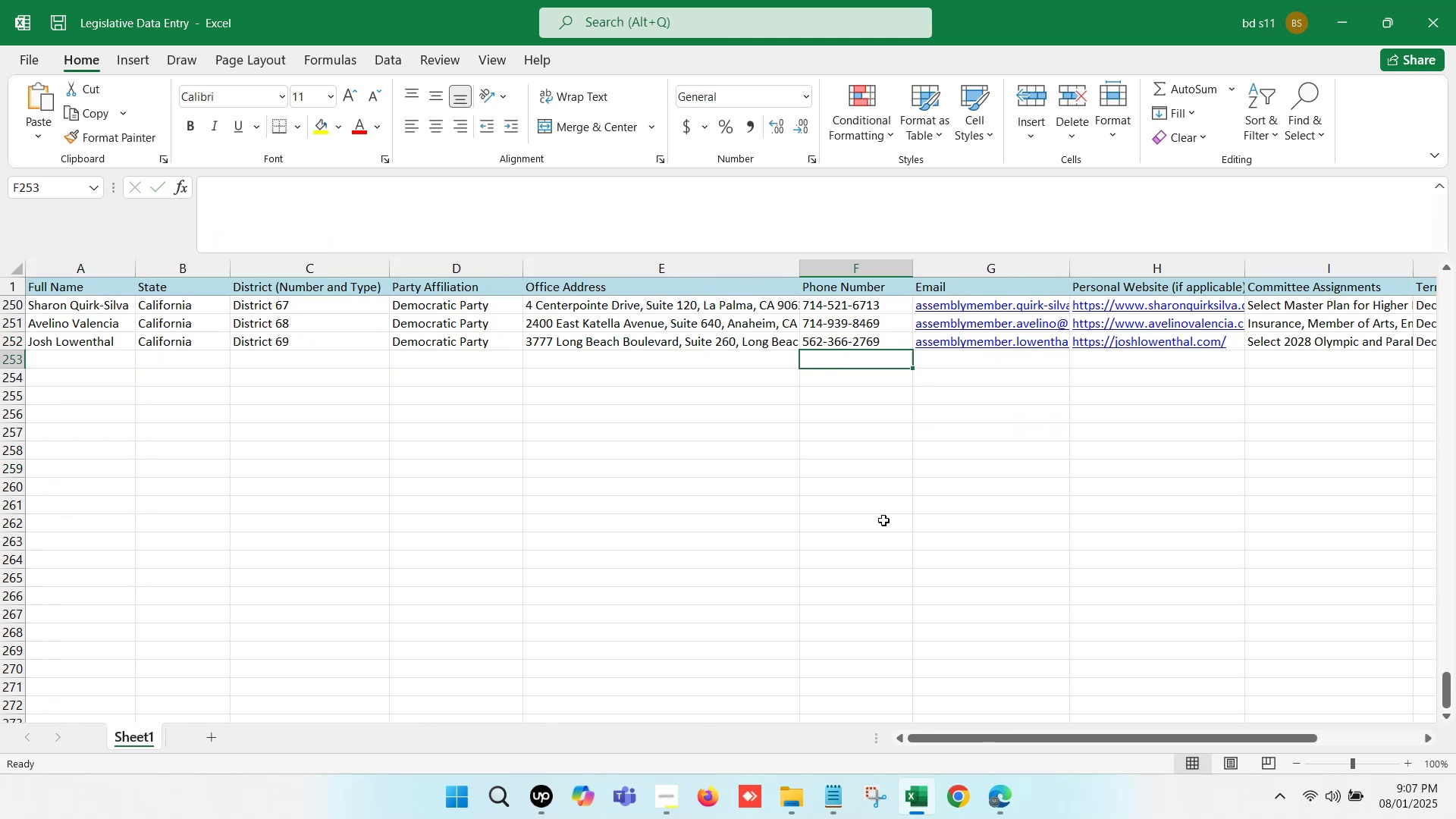 
left_click([992, 795])
 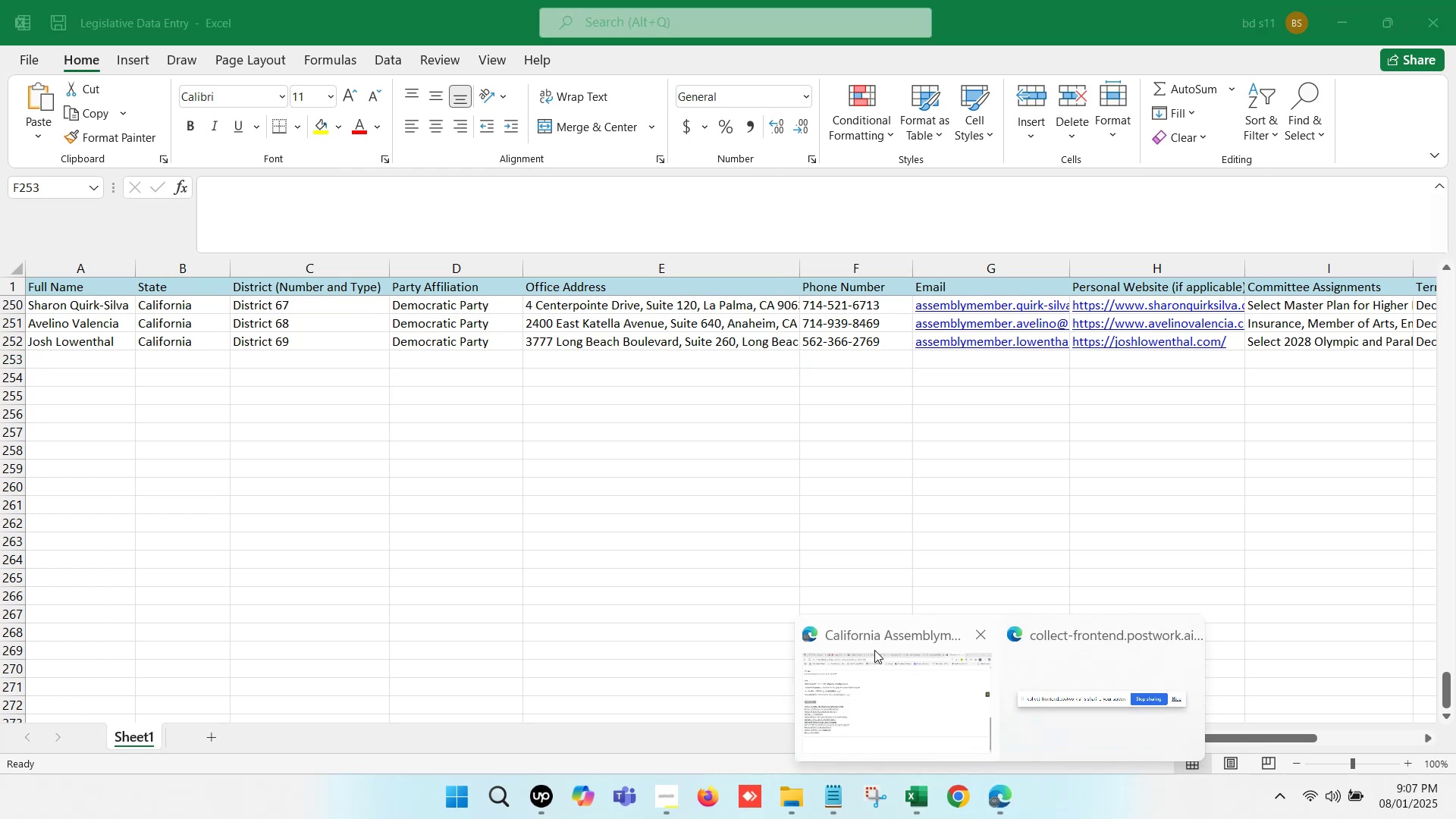 
left_click([874, 649])
 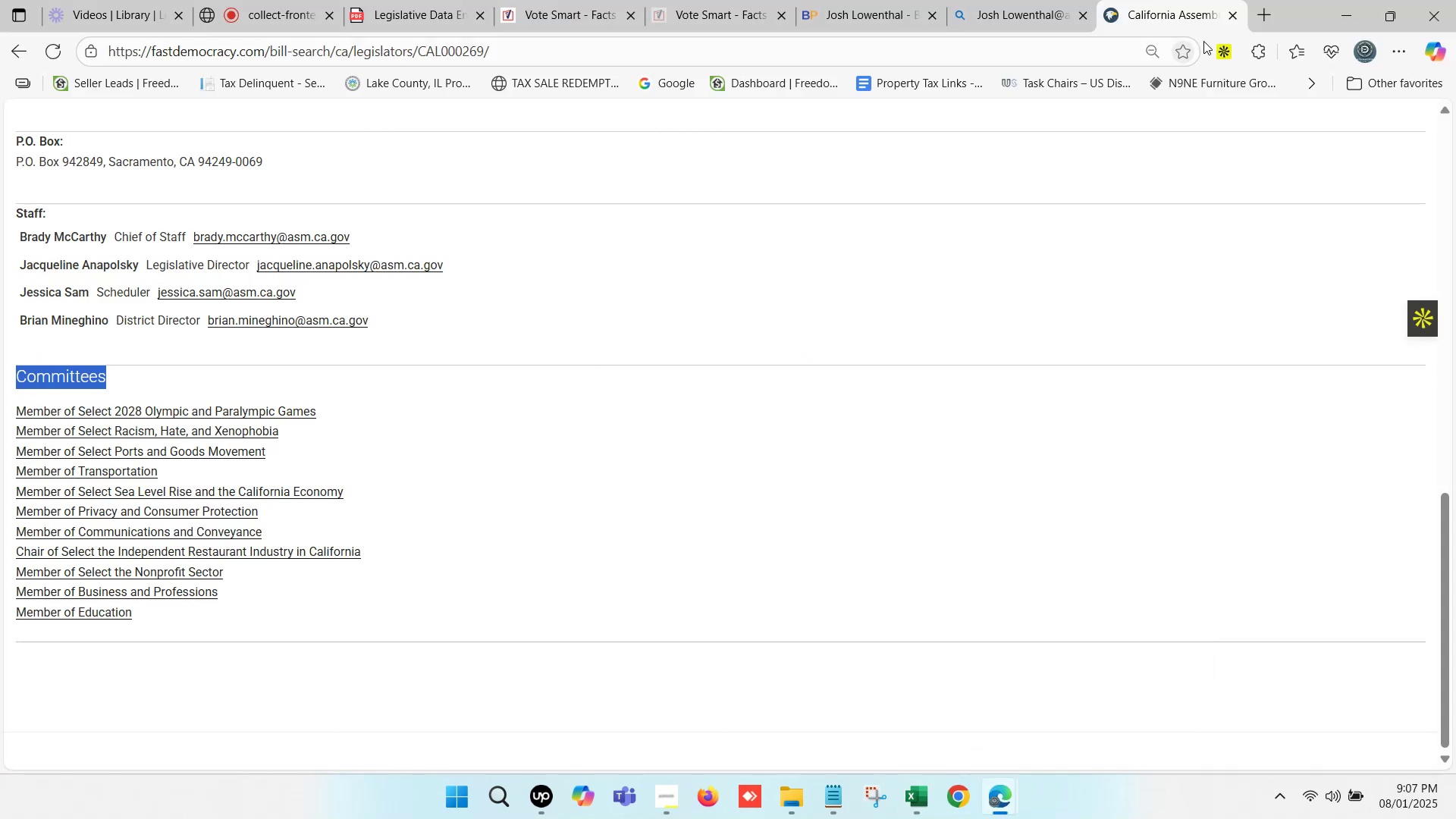 
left_click([1228, 19])
 